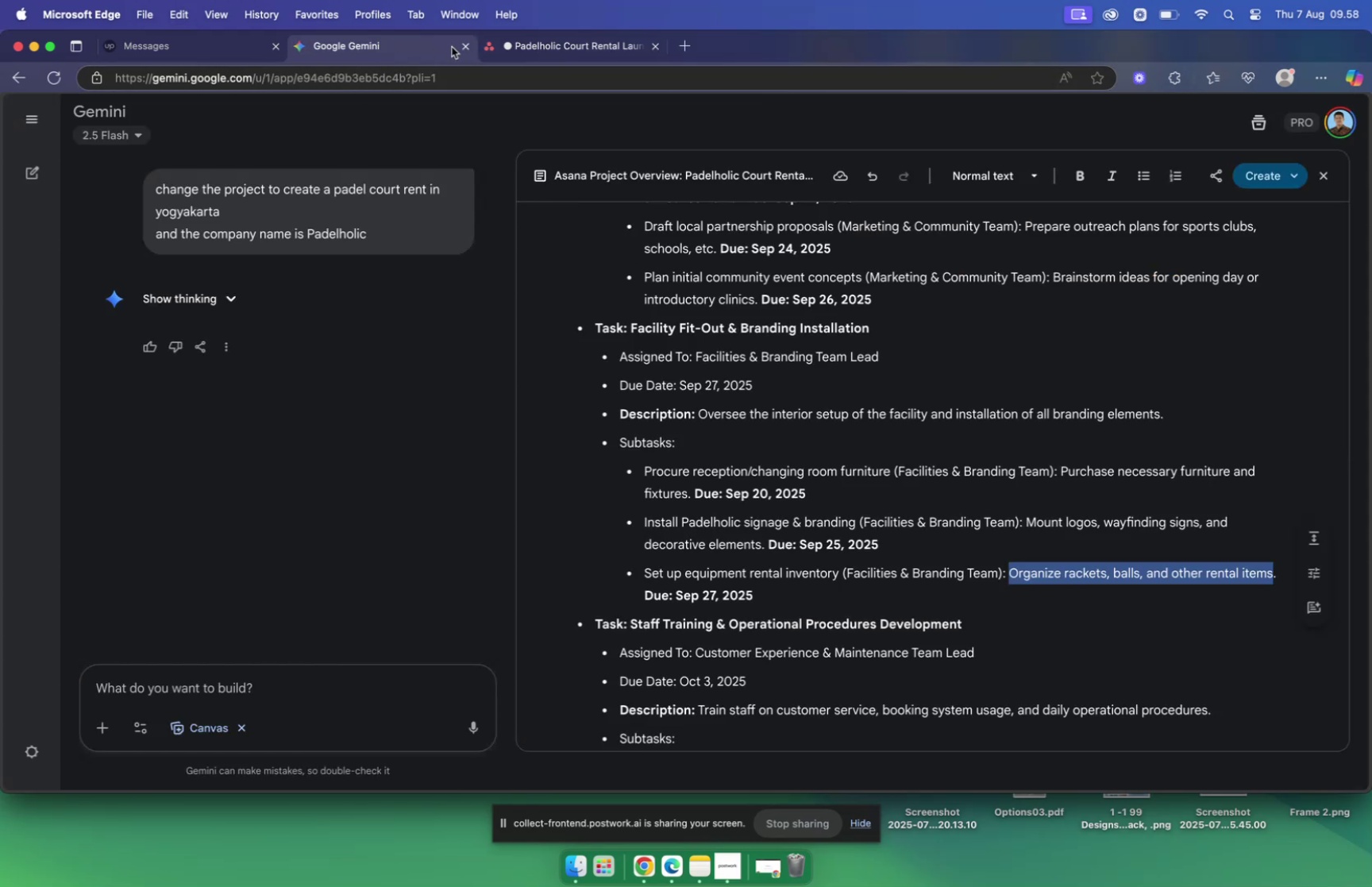 
left_click([525, 47])
 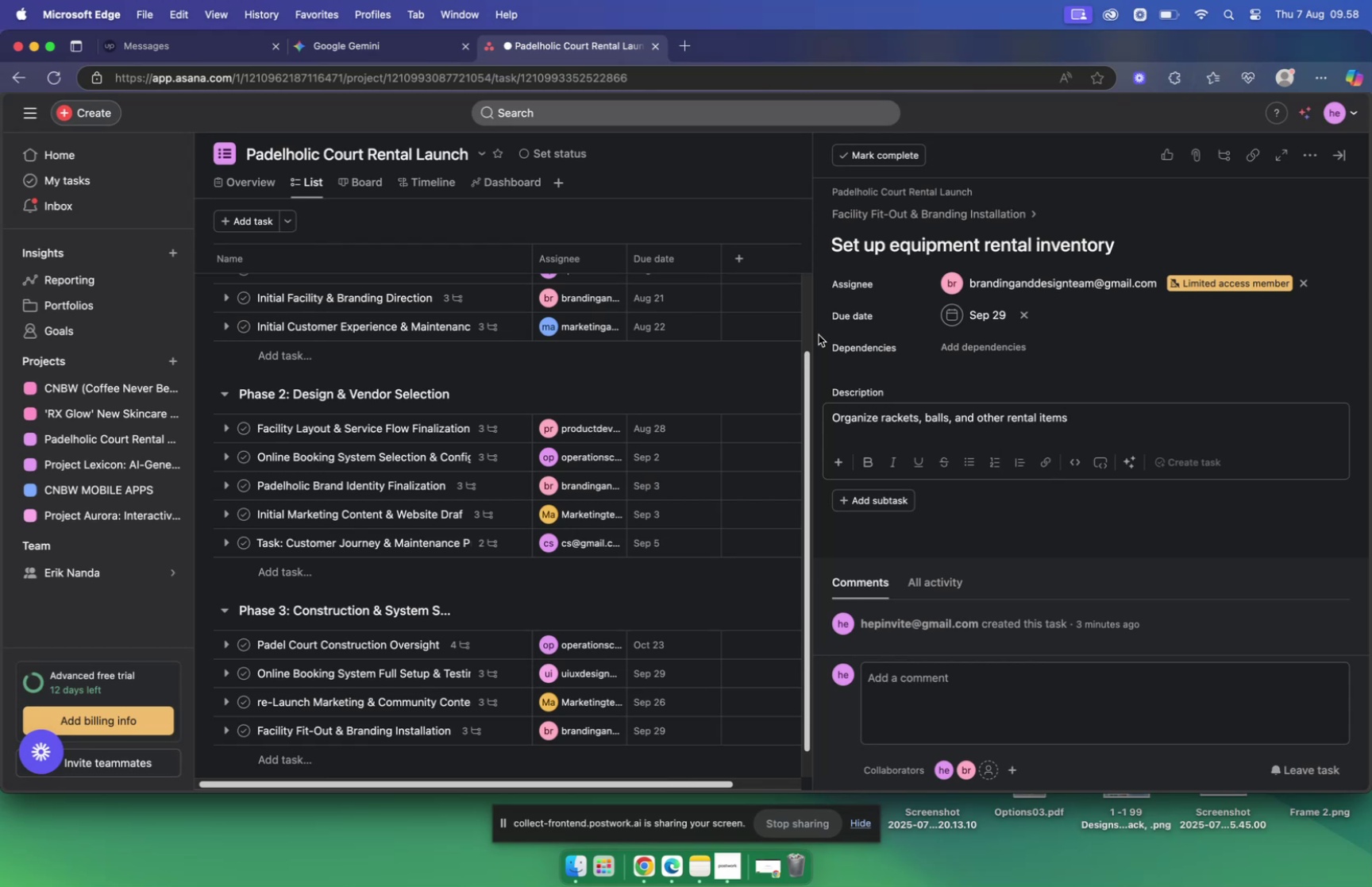 
wait(7.5)
 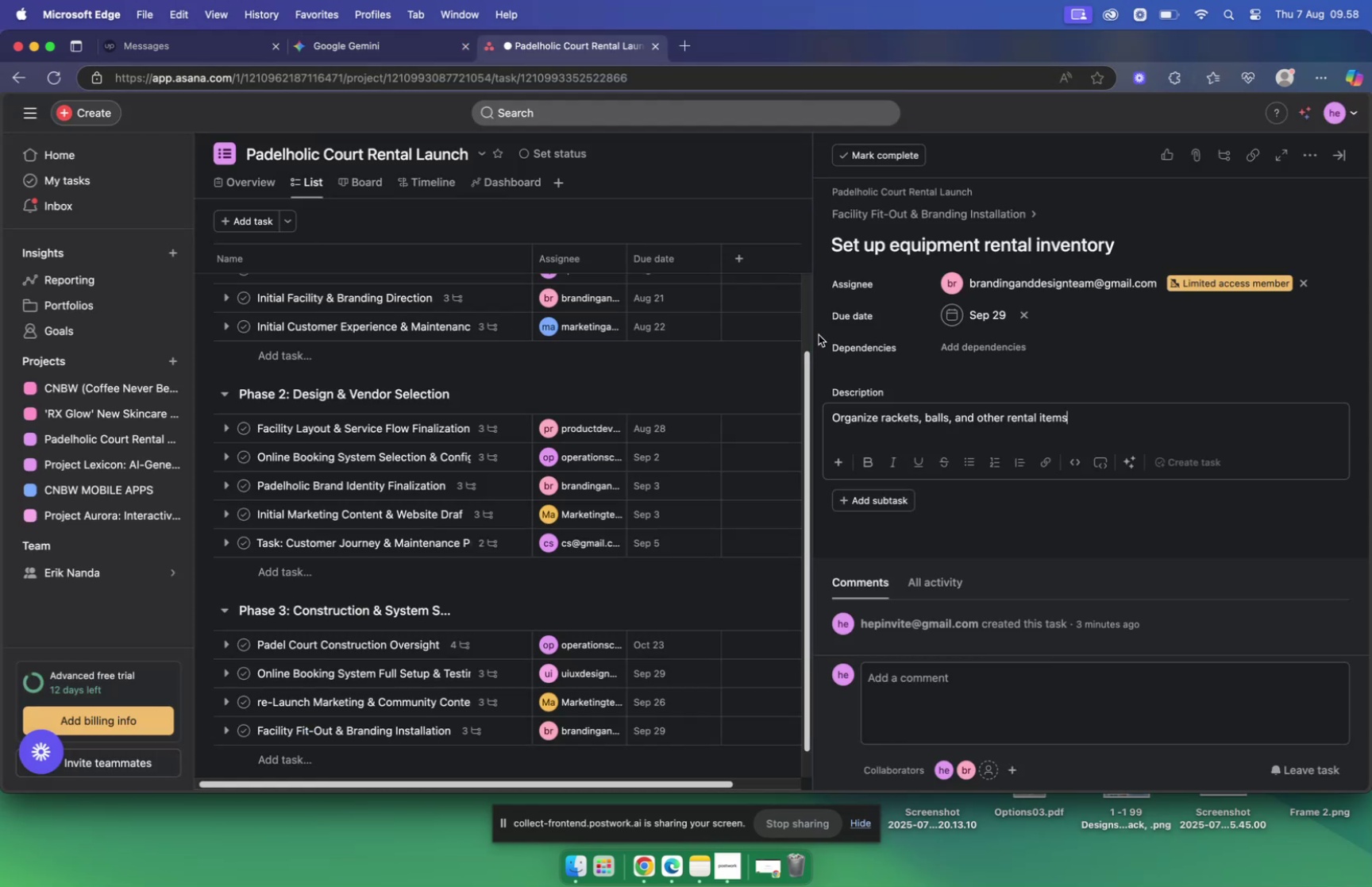 
scroll: coordinate [678, 503], scroll_direction: down, amount: 12.0
 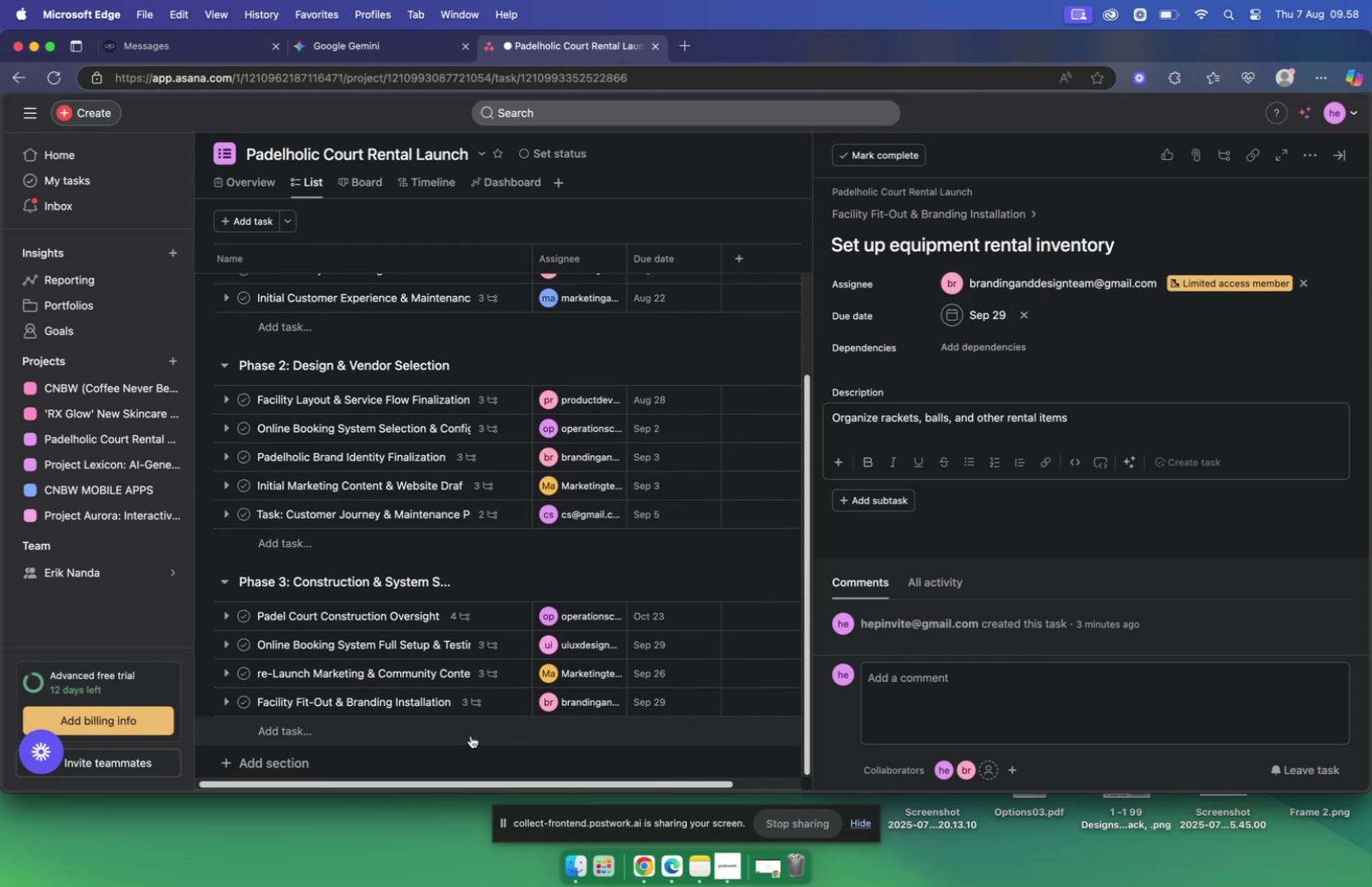 
left_click([472, 734])
 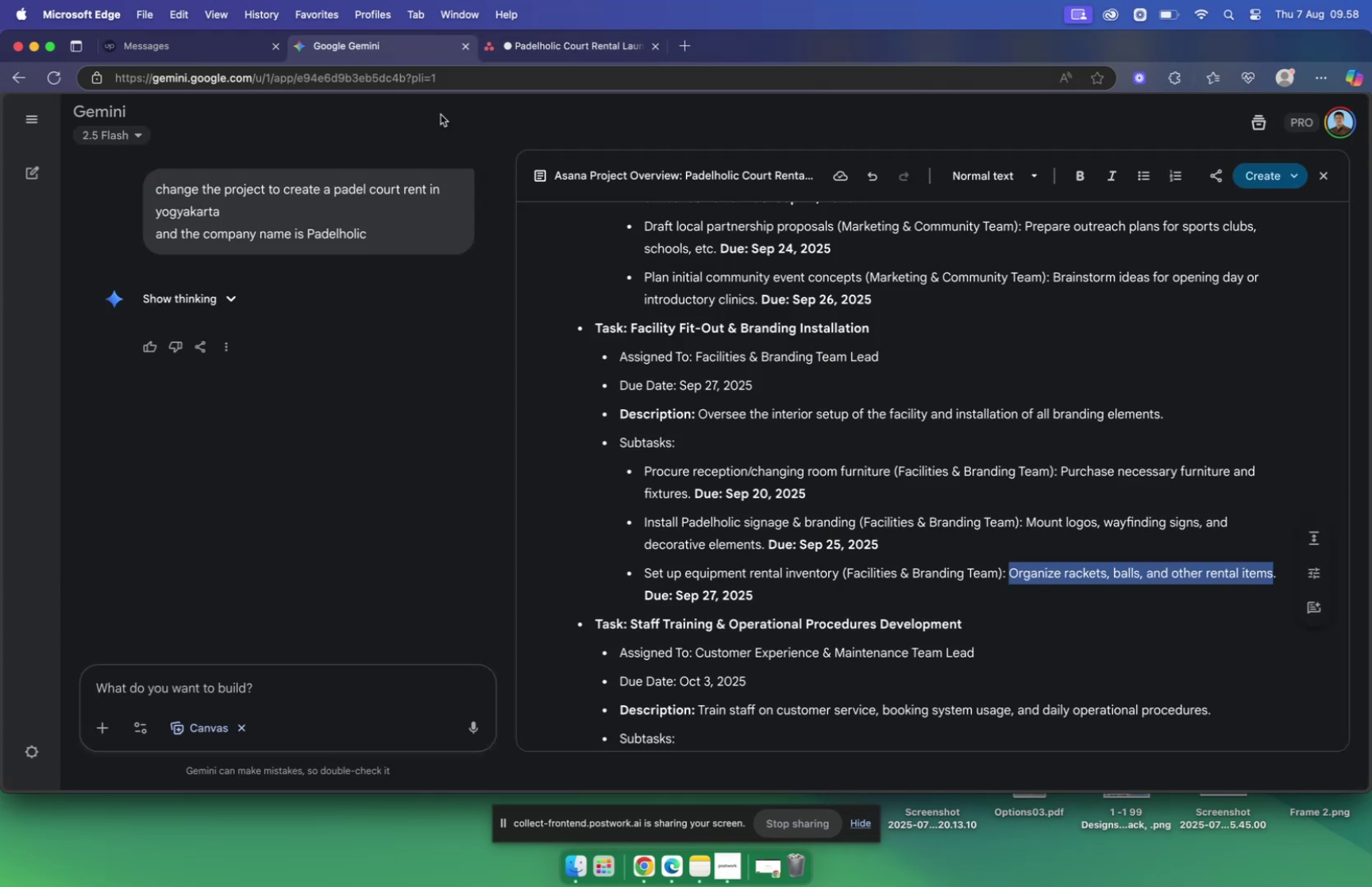 
scroll: coordinate [902, 494], scroll_direction: down, amount: 9.0
 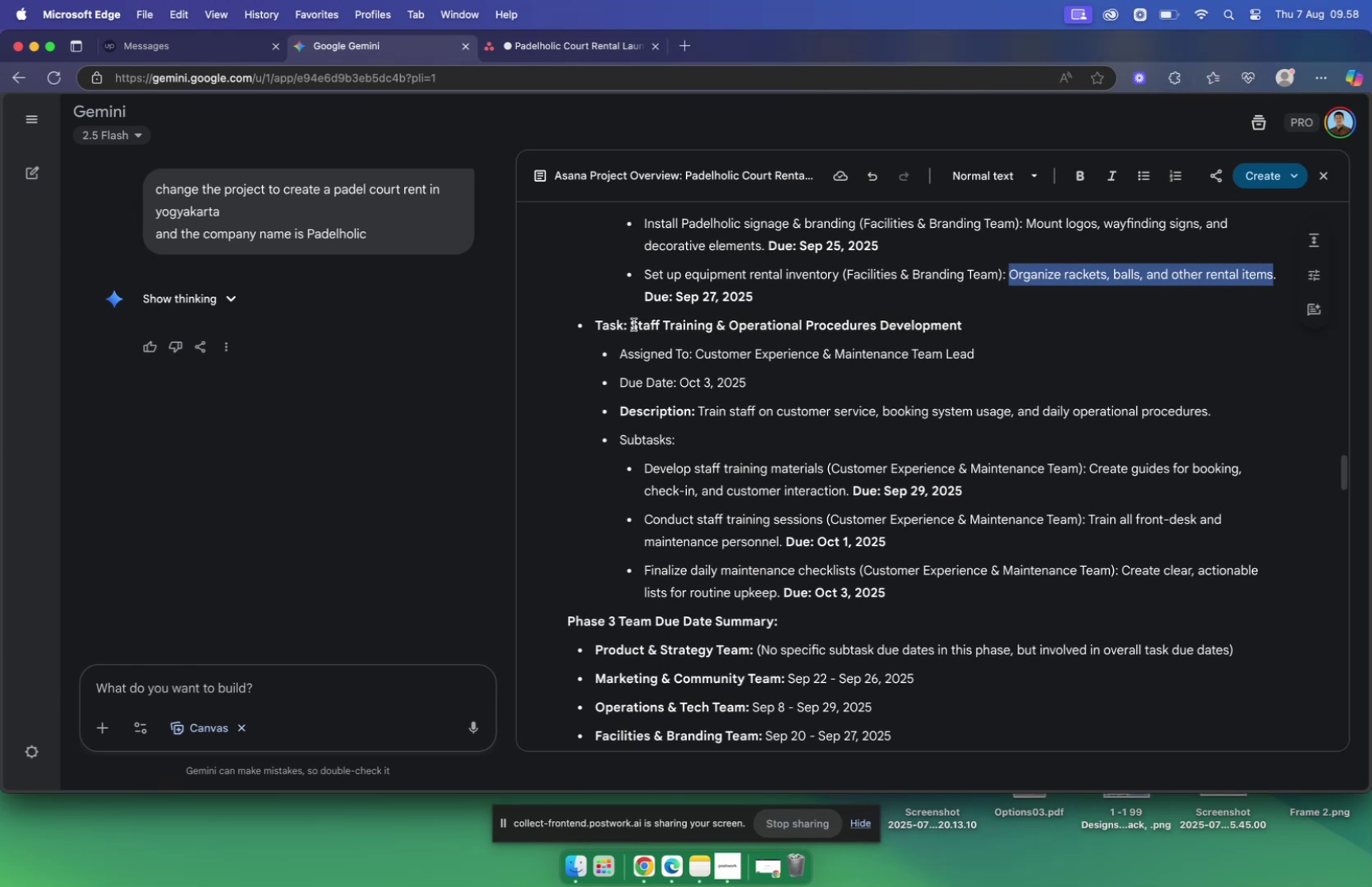 
left_click_drag(start_coordinate=[634, 324], to_coordinate=[965, 325])
 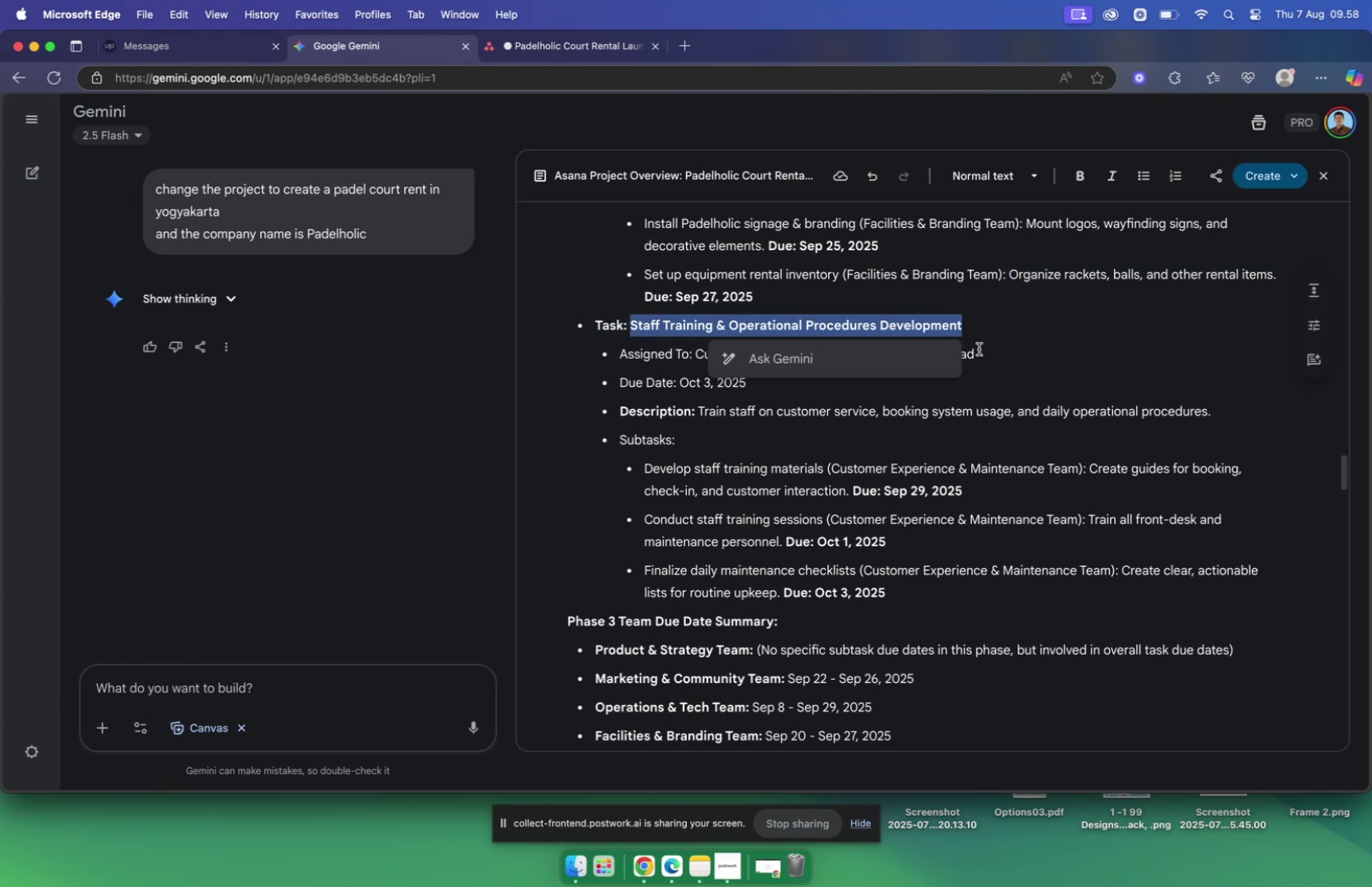 
key(Meta+CommandLeft)
 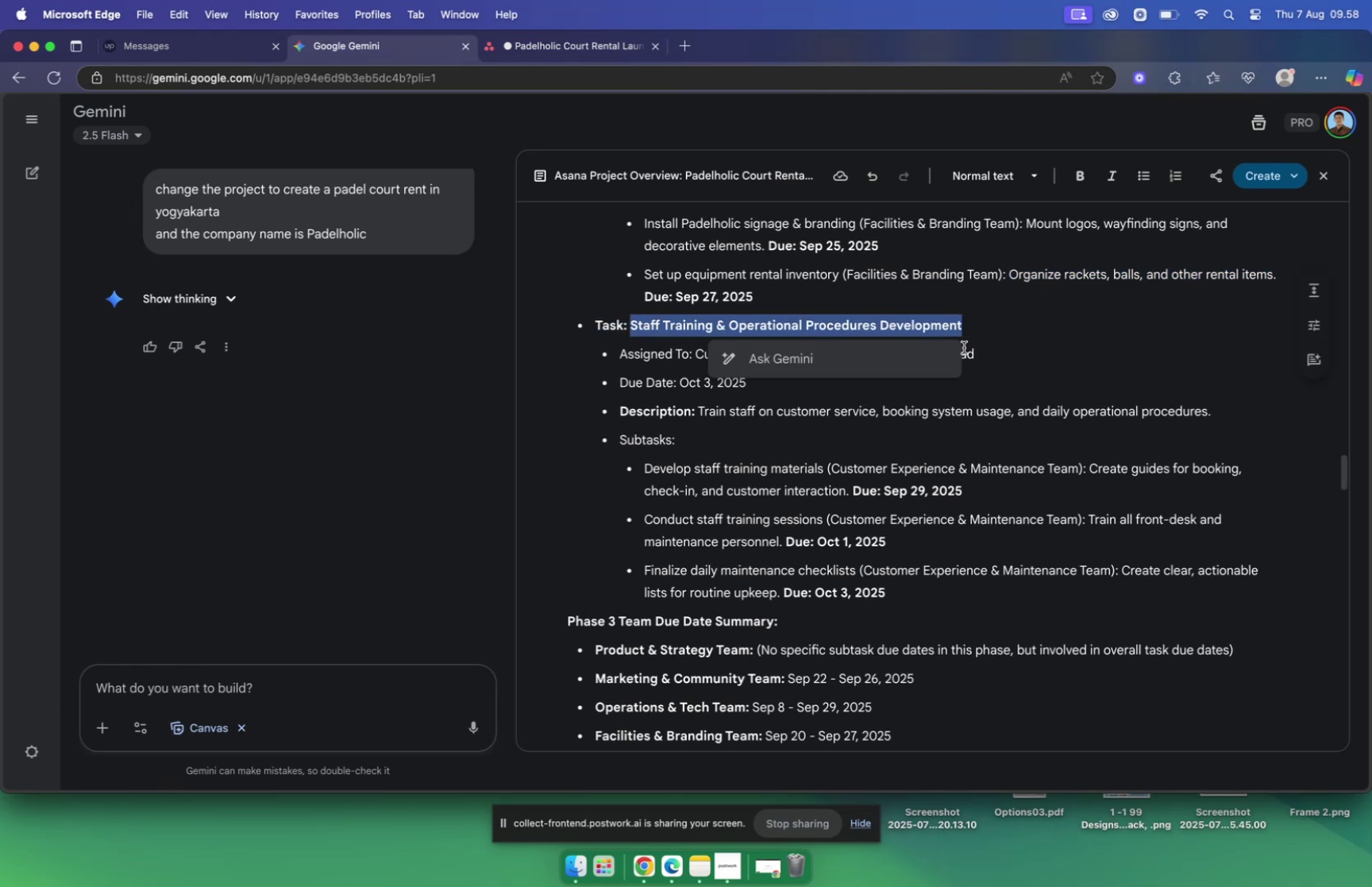 
key(Meta+C)
 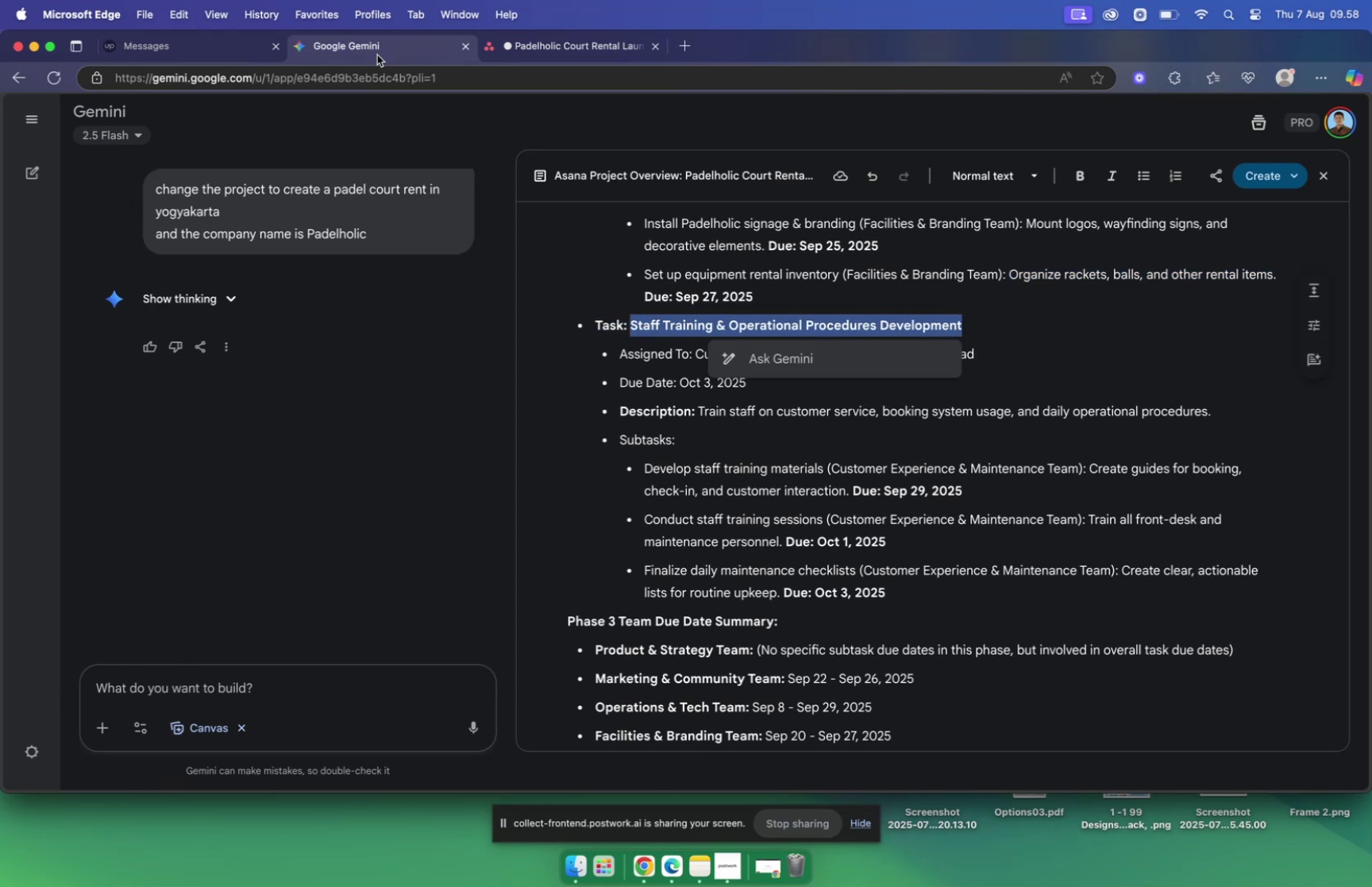 
left_click([572, 41])
 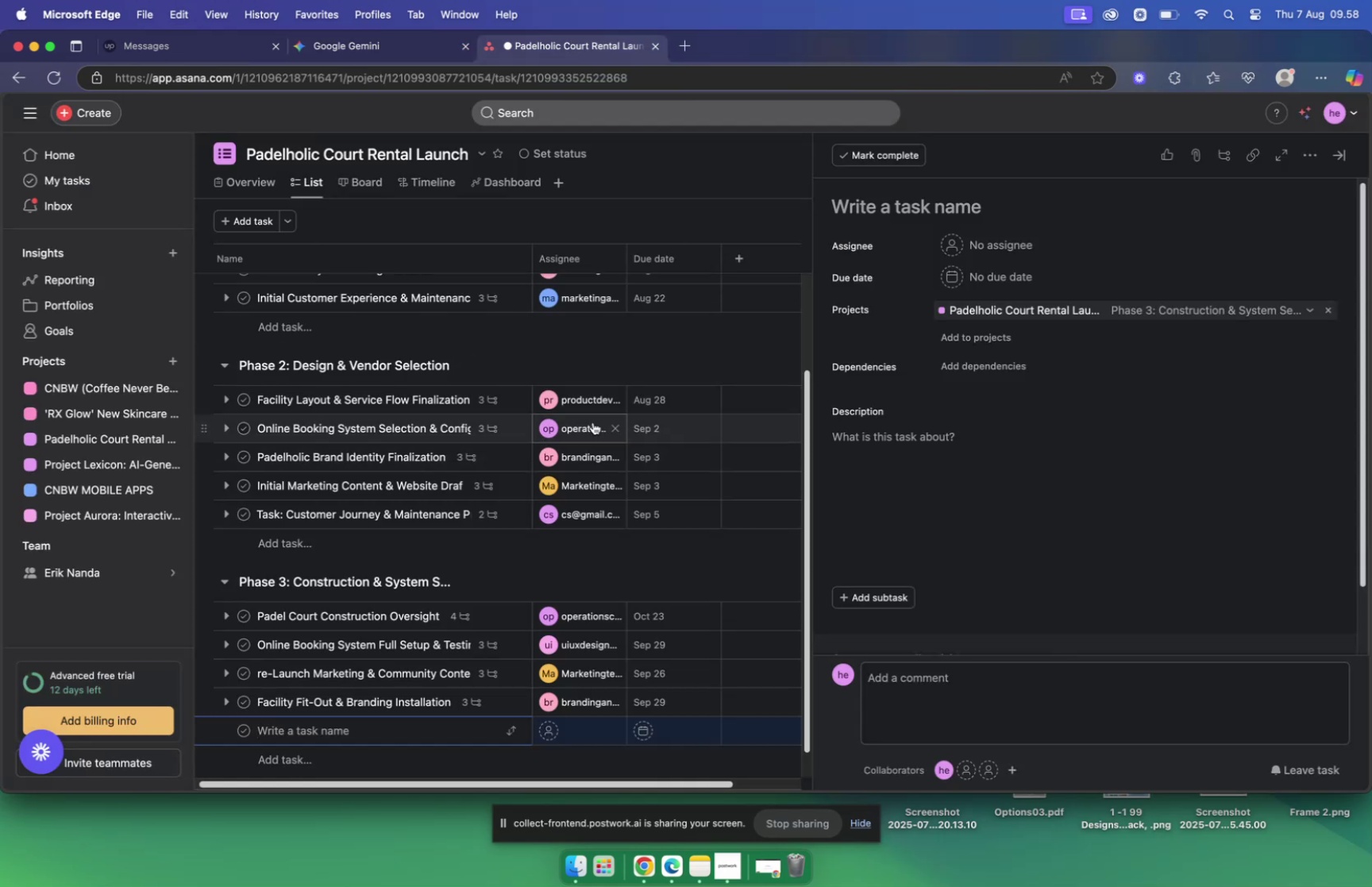 
scroll: coordinate [549, 400], scroll_direction: down, amount: 7.0
 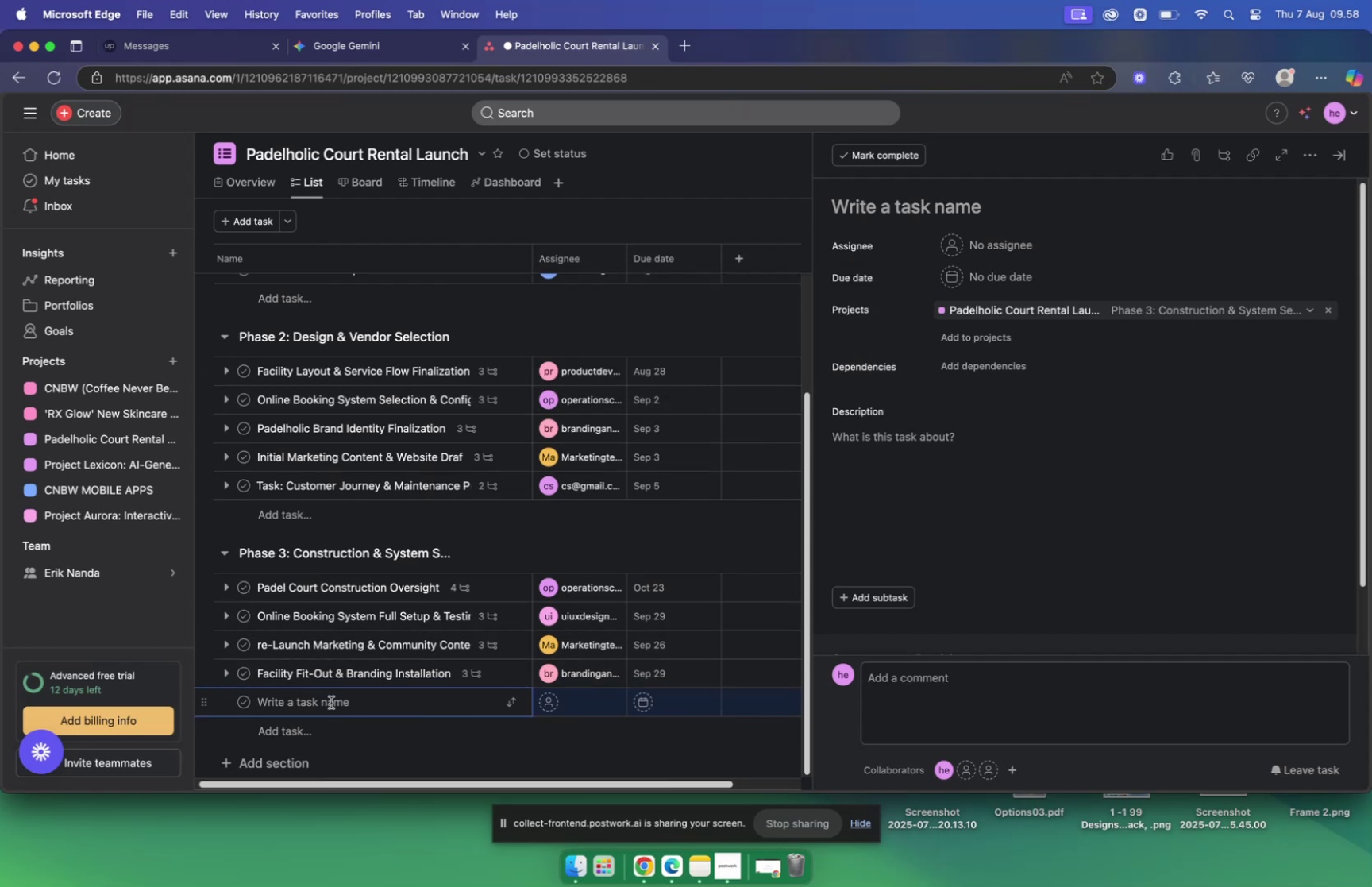 
key(Meta+V)
 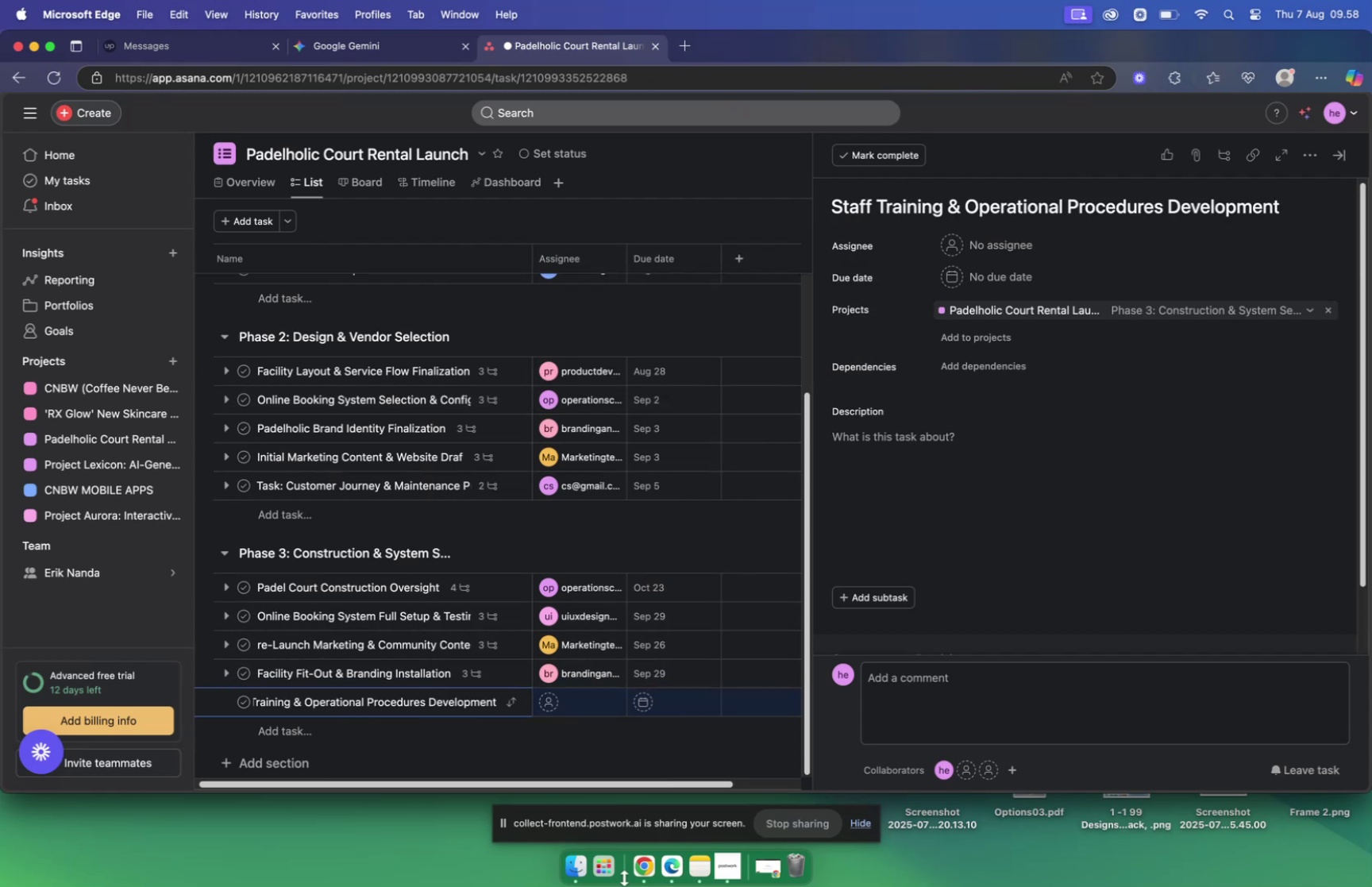 
left_click([643, 870])
 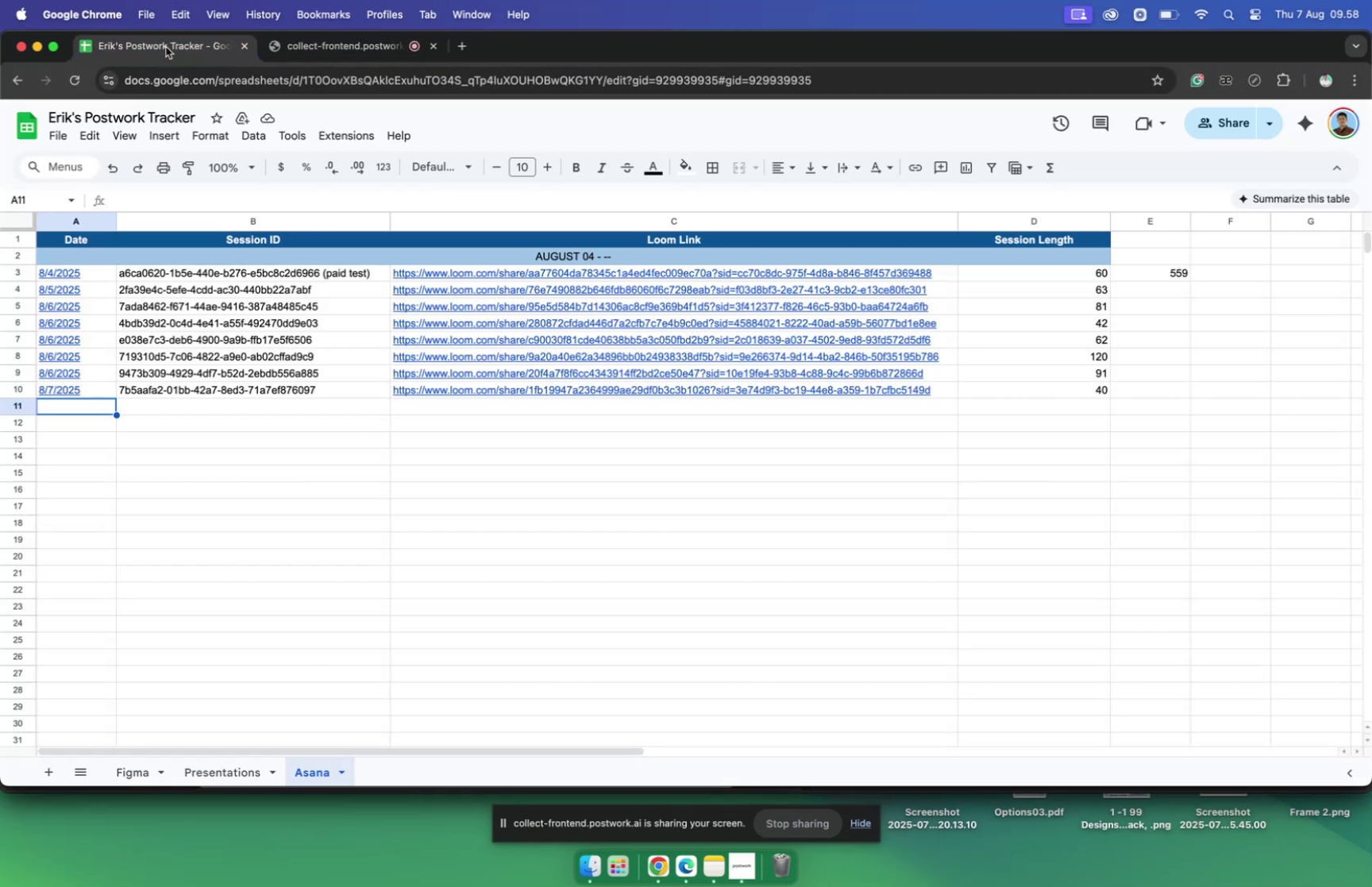 
wait(8.71)
 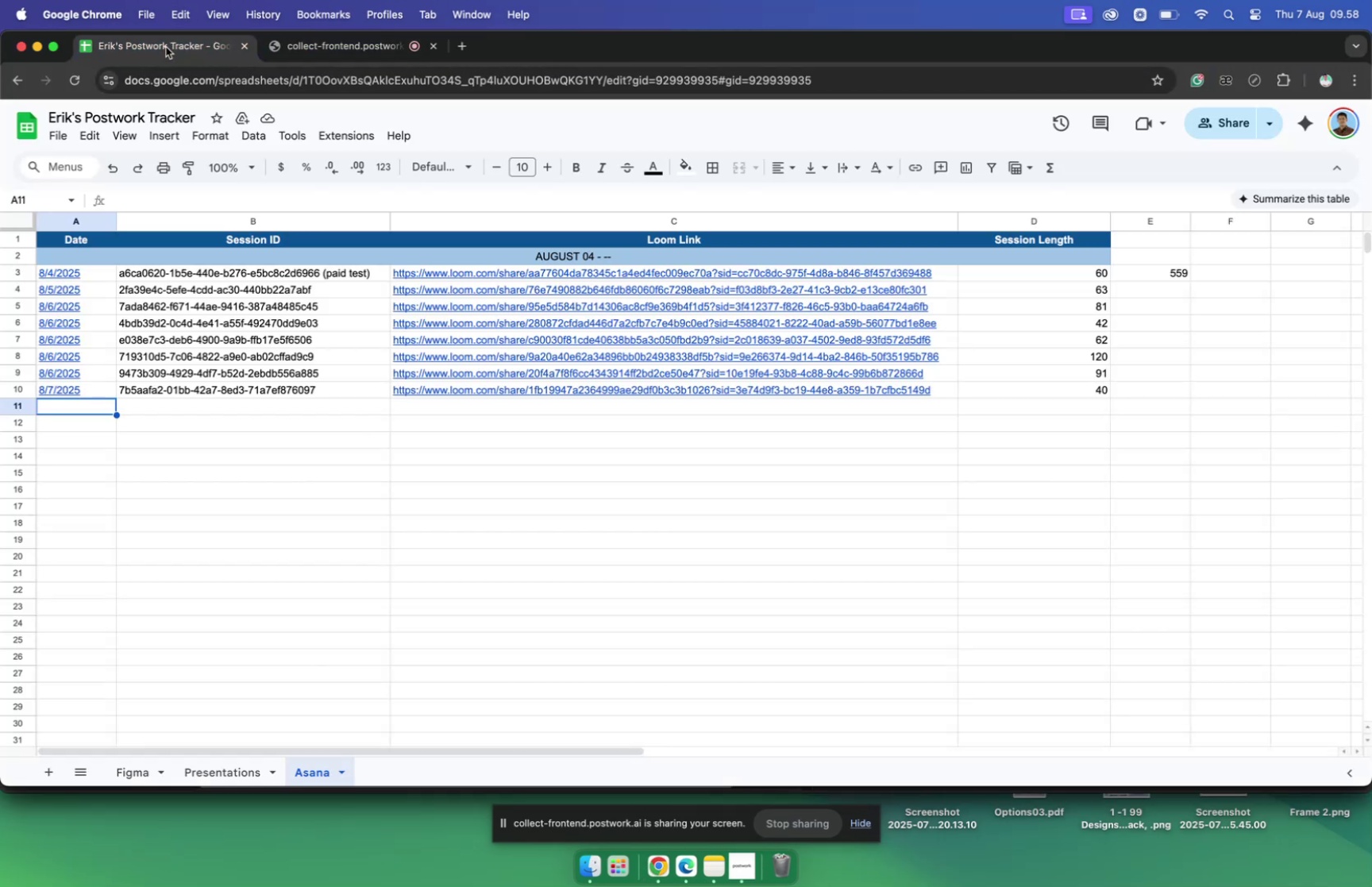 
left_click([911, 462])
 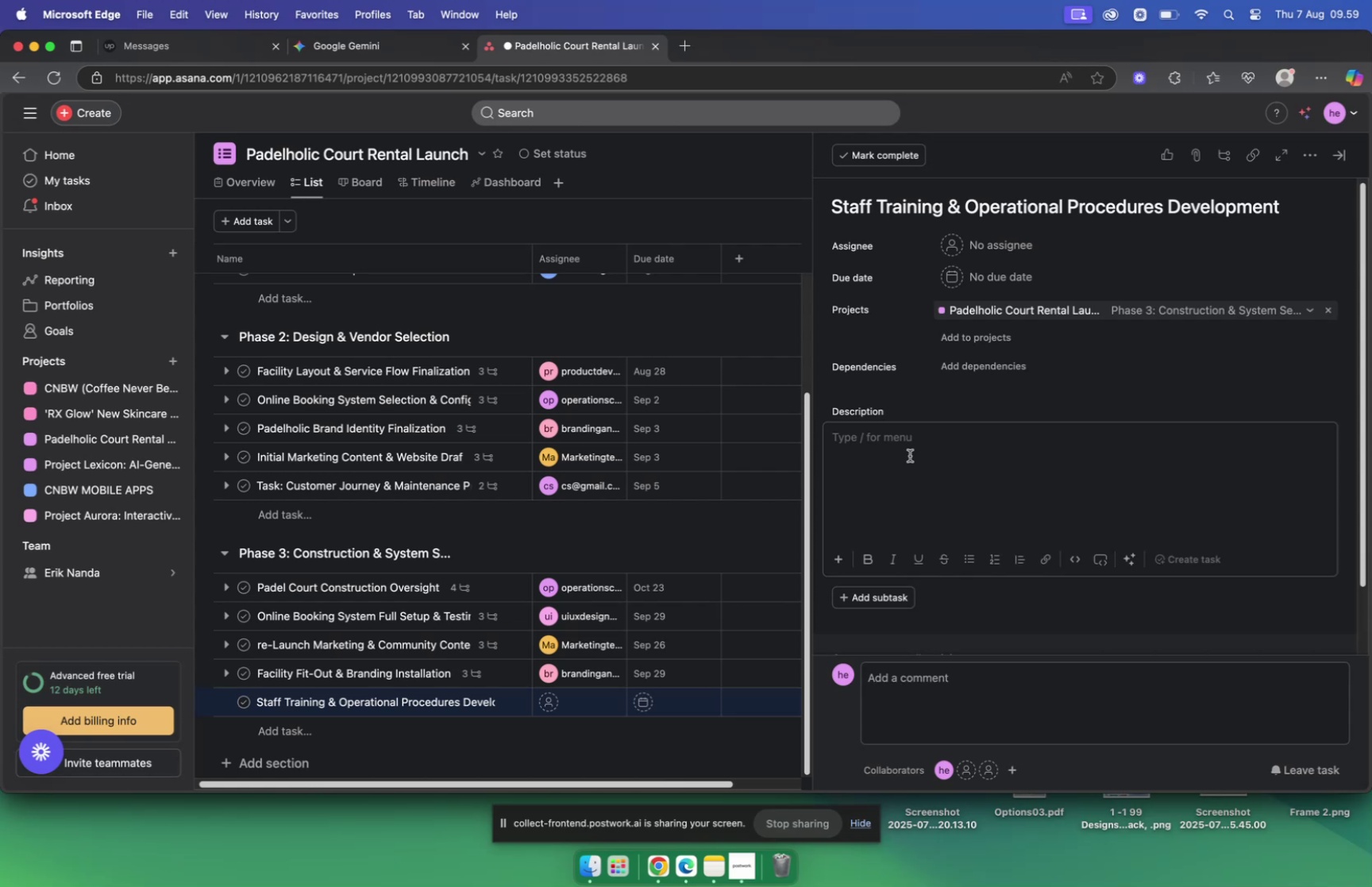 
wait(55.88)
 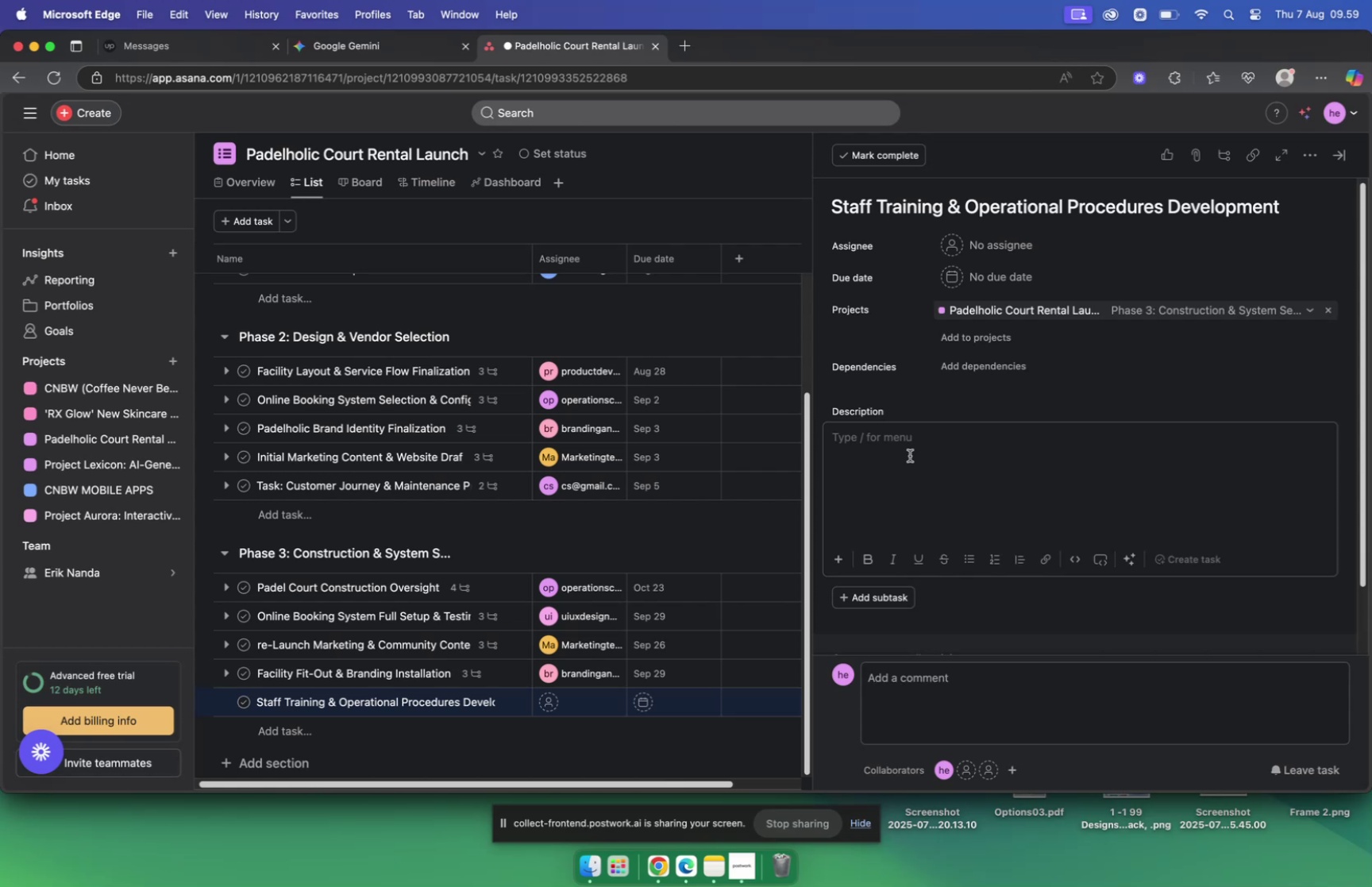 
mouse_move([884, 362])
 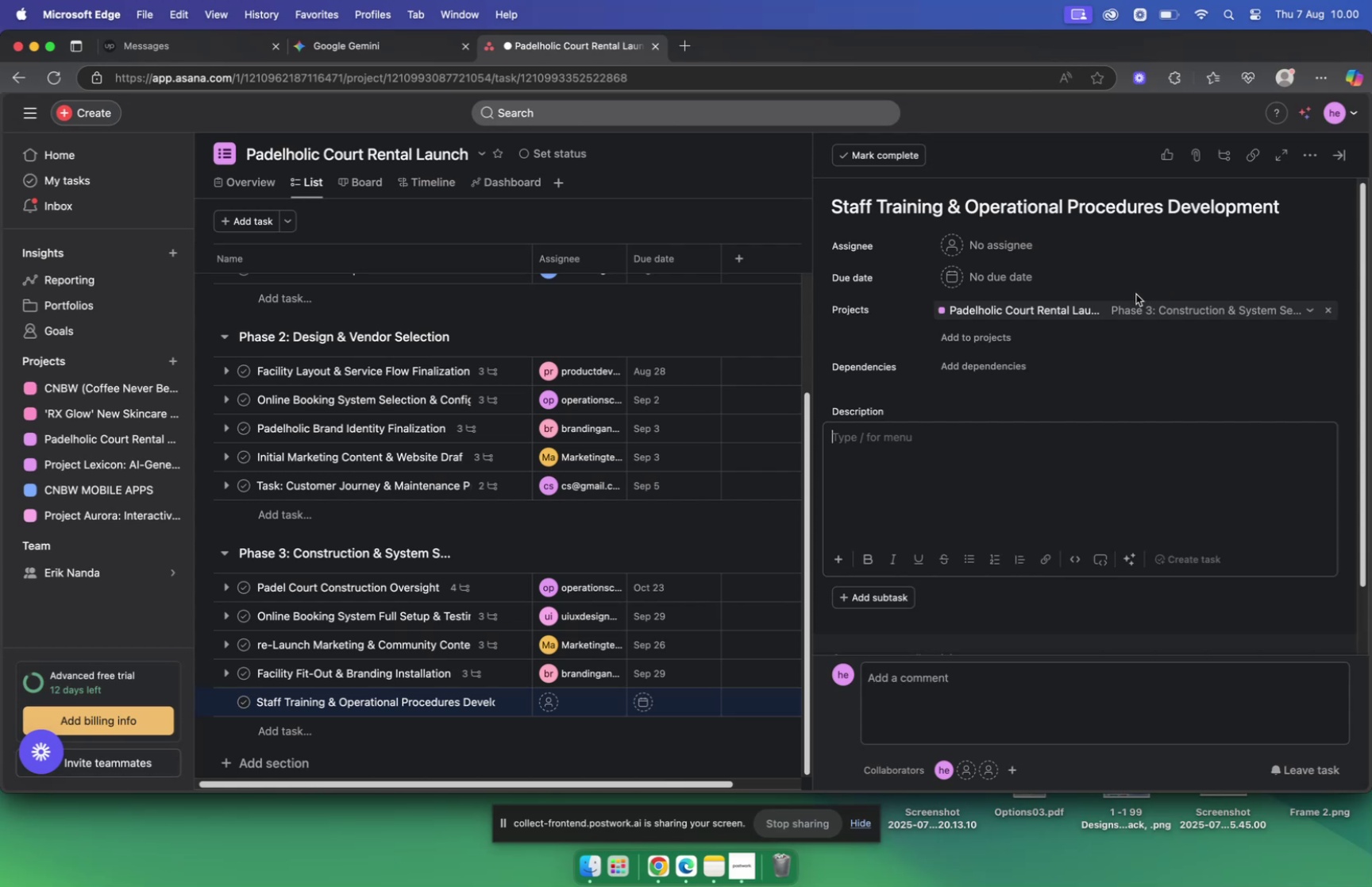 
wait(47.33)
 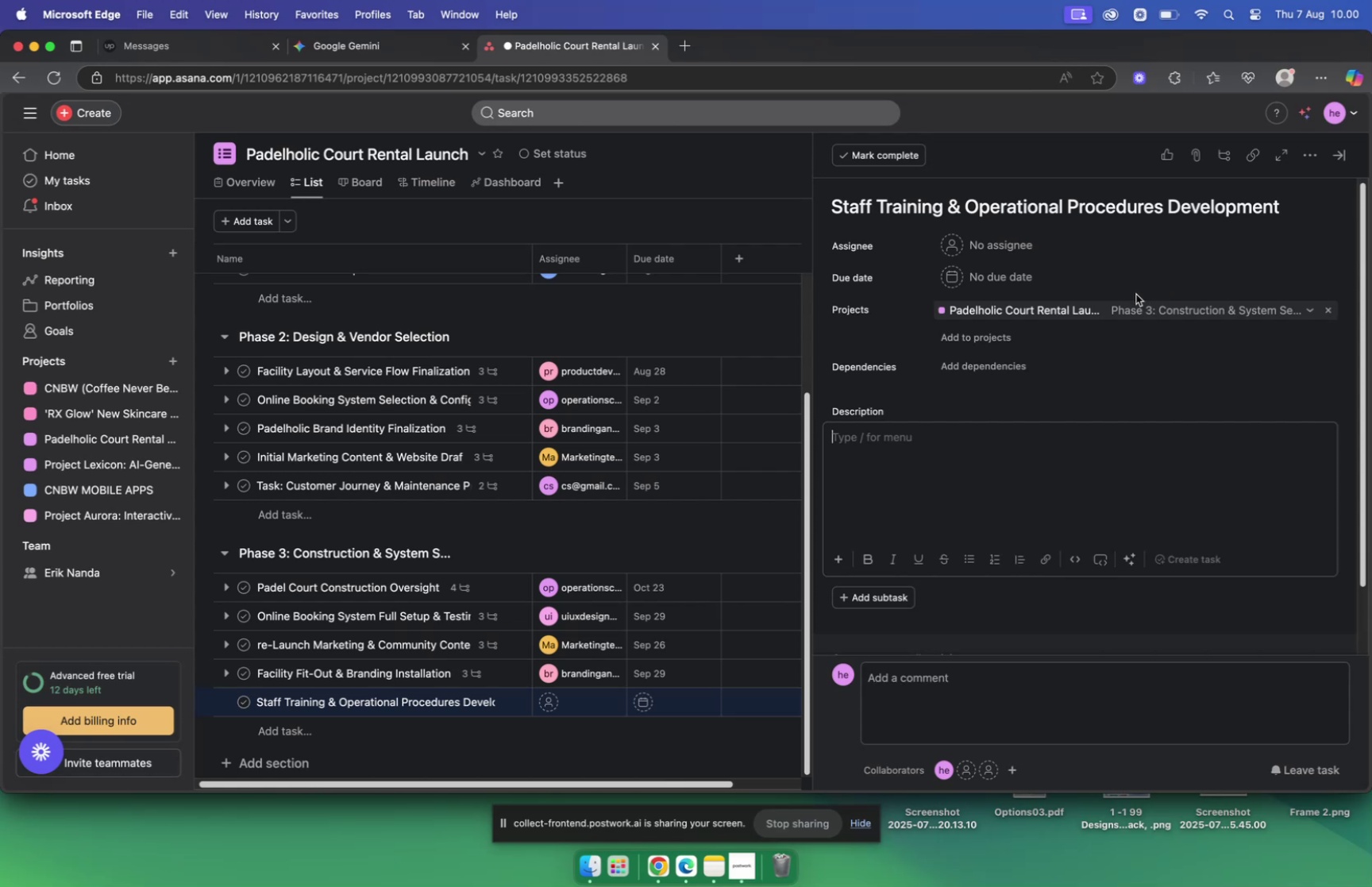 
left_click_drag(start_coordinate=[698, 353], to_coordinate=[1007, 359])
 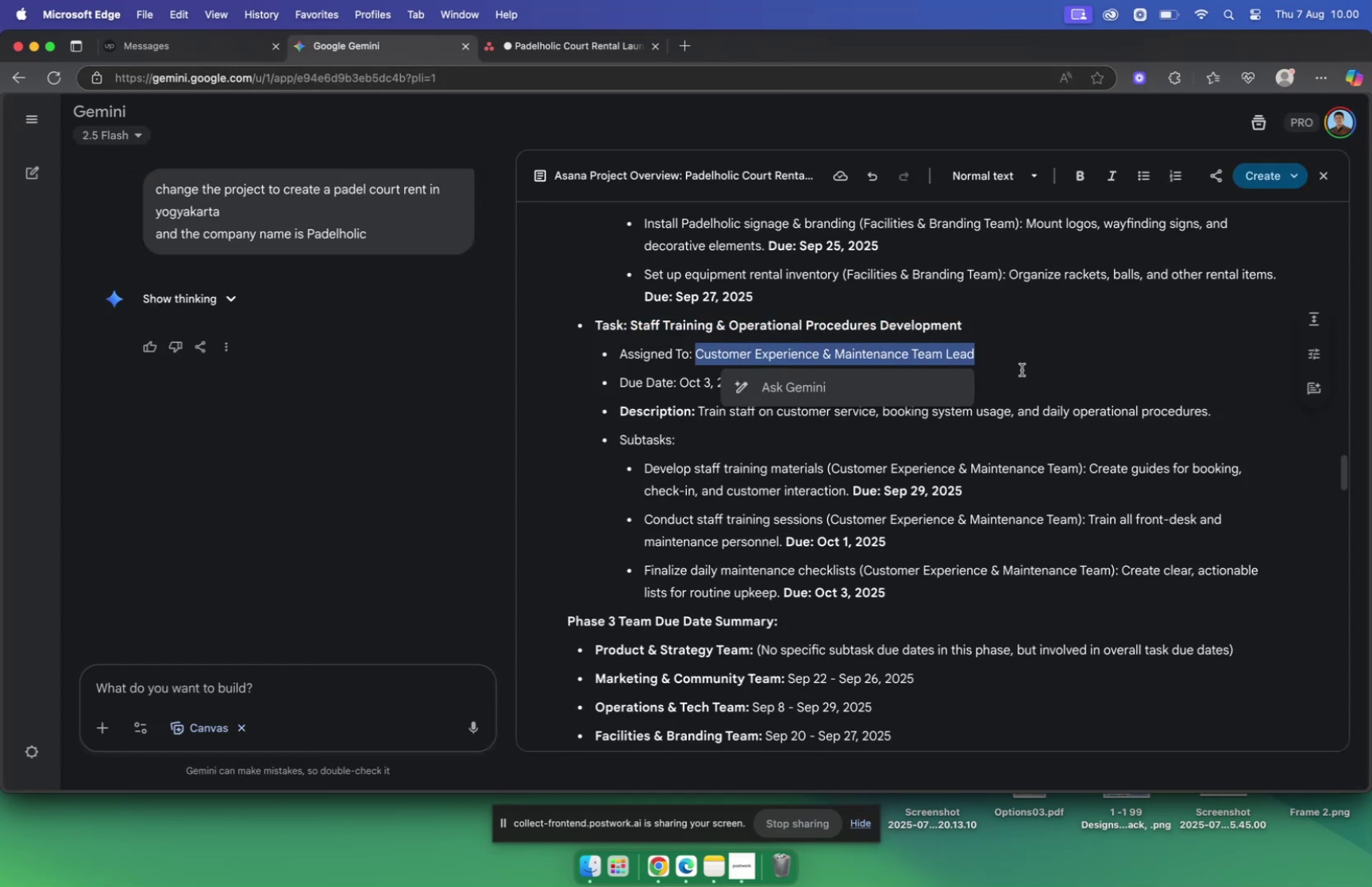 
key(Meta+C)
 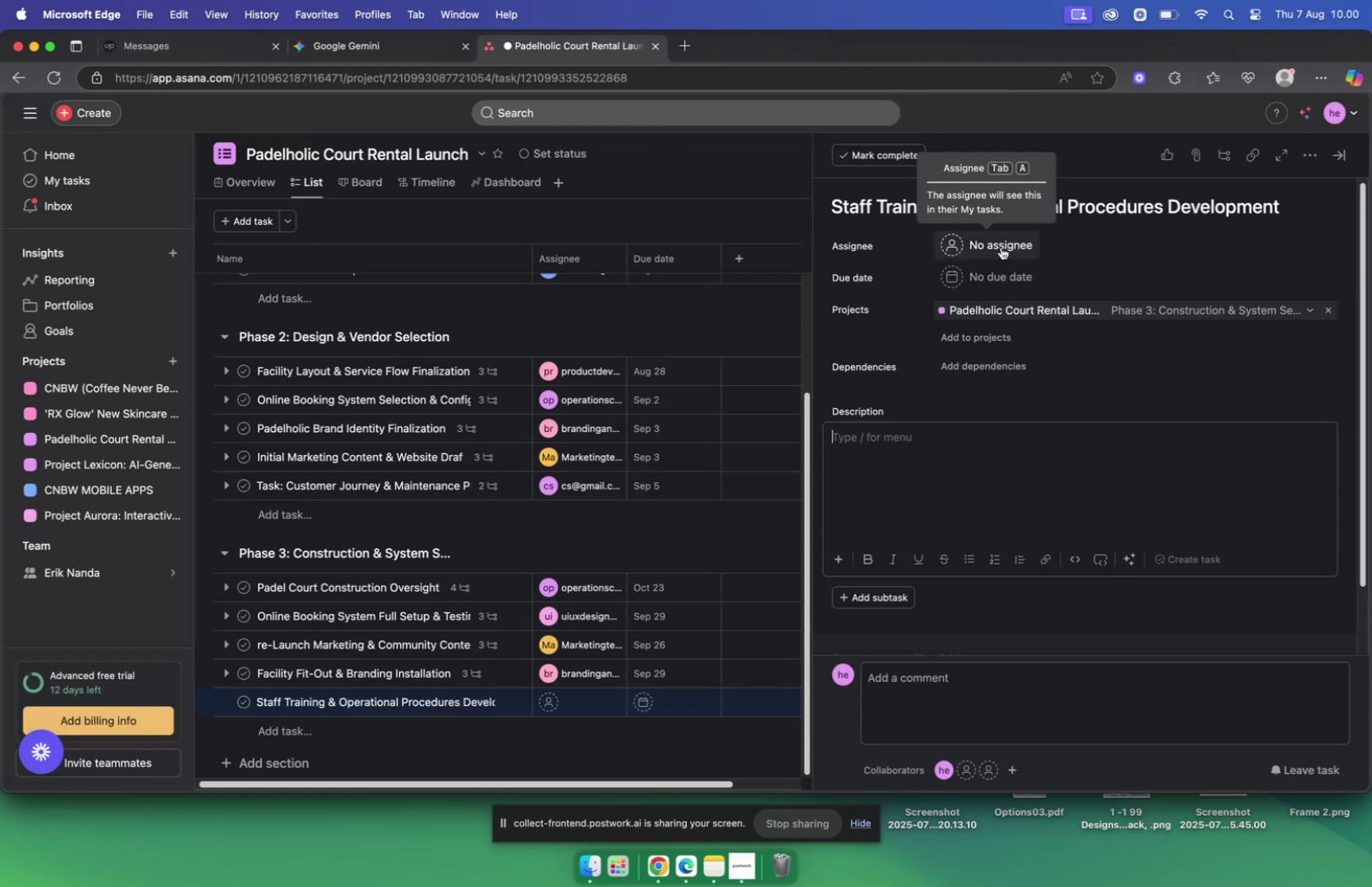 
wait(7.61)
 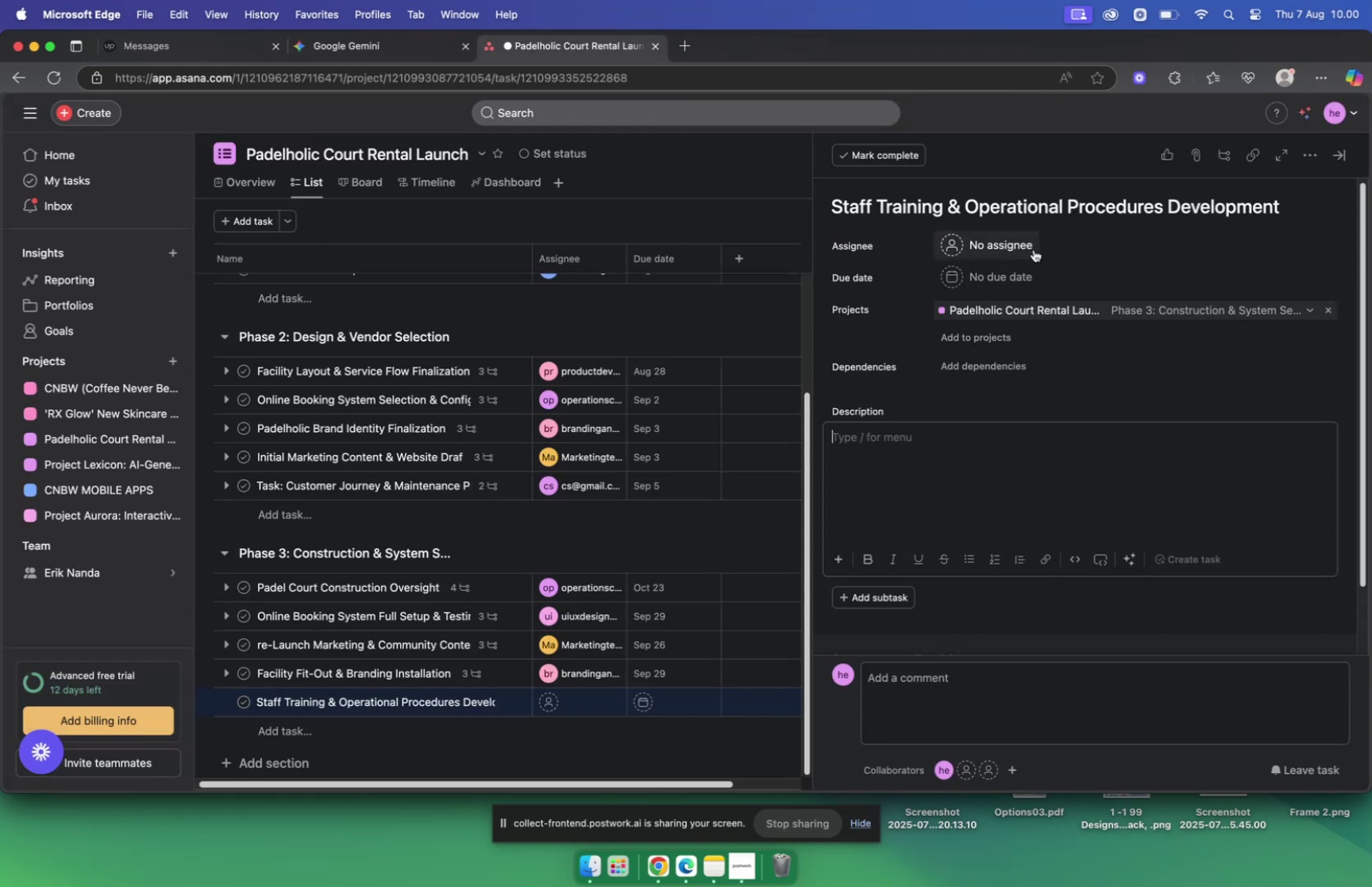 
left_click([549, 48])
 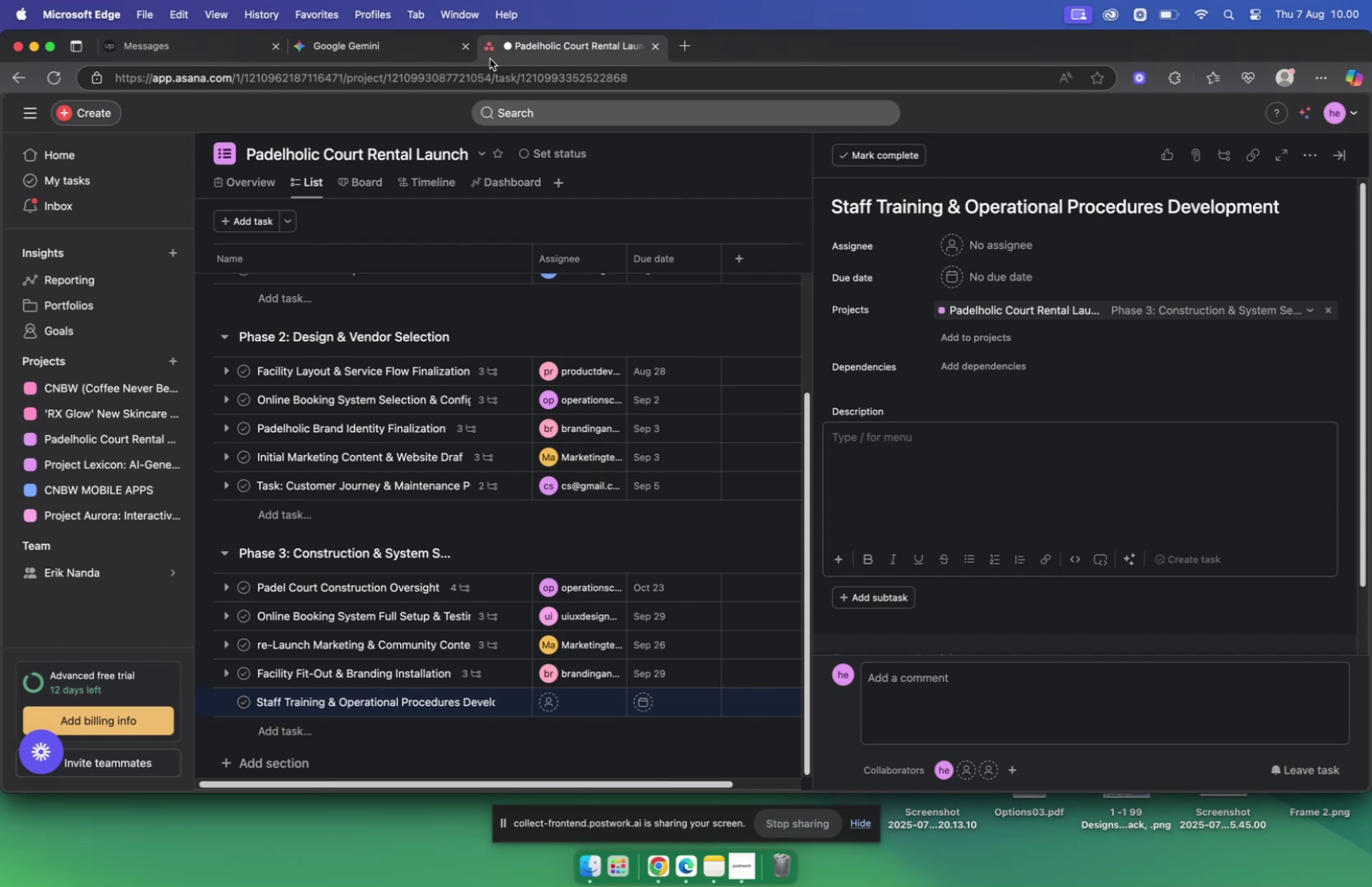 
left_click([974, 249])
 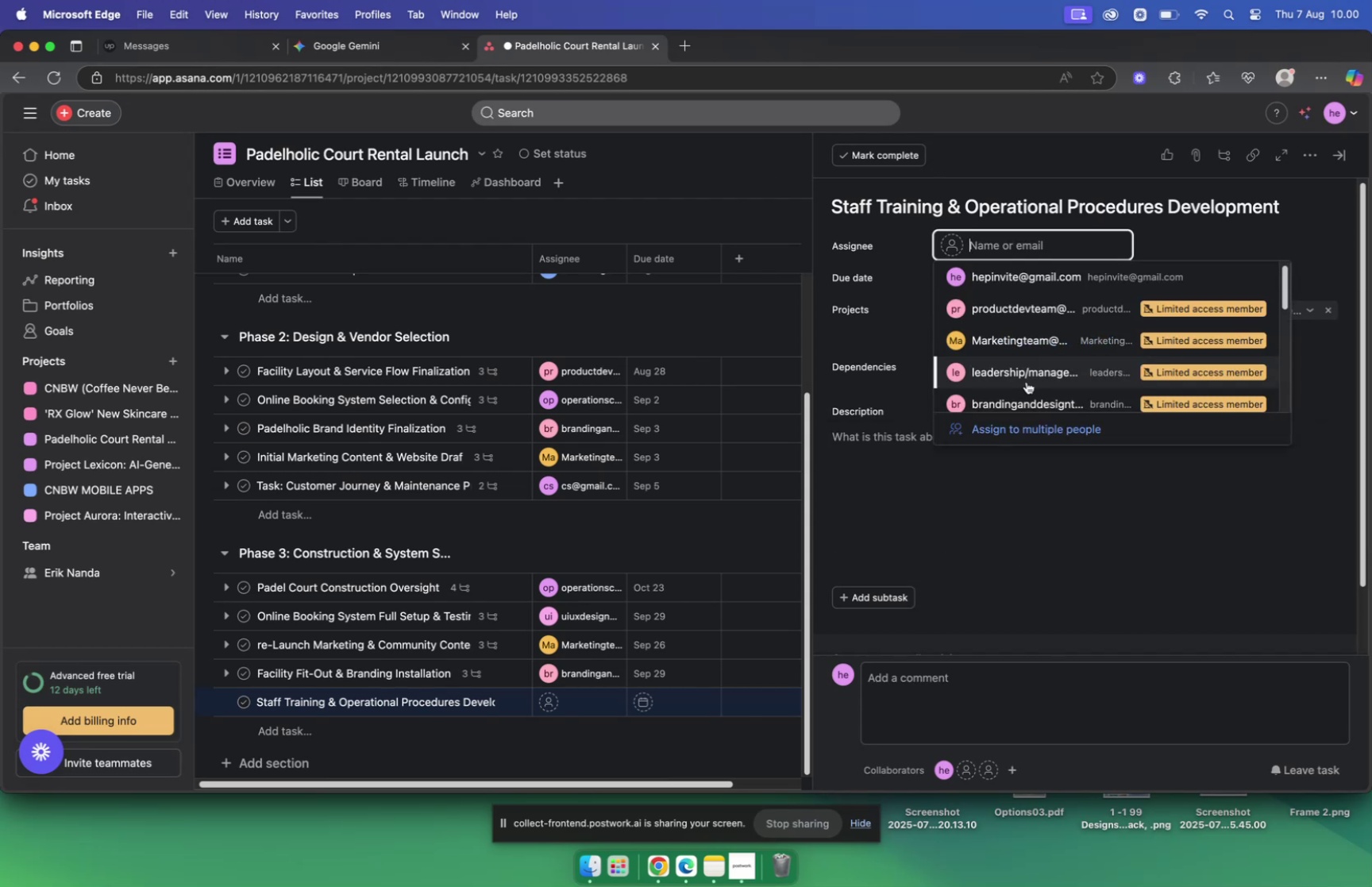 
scroll: coordinate [1019, 360], scroll_direction: down, amount: 16.0
 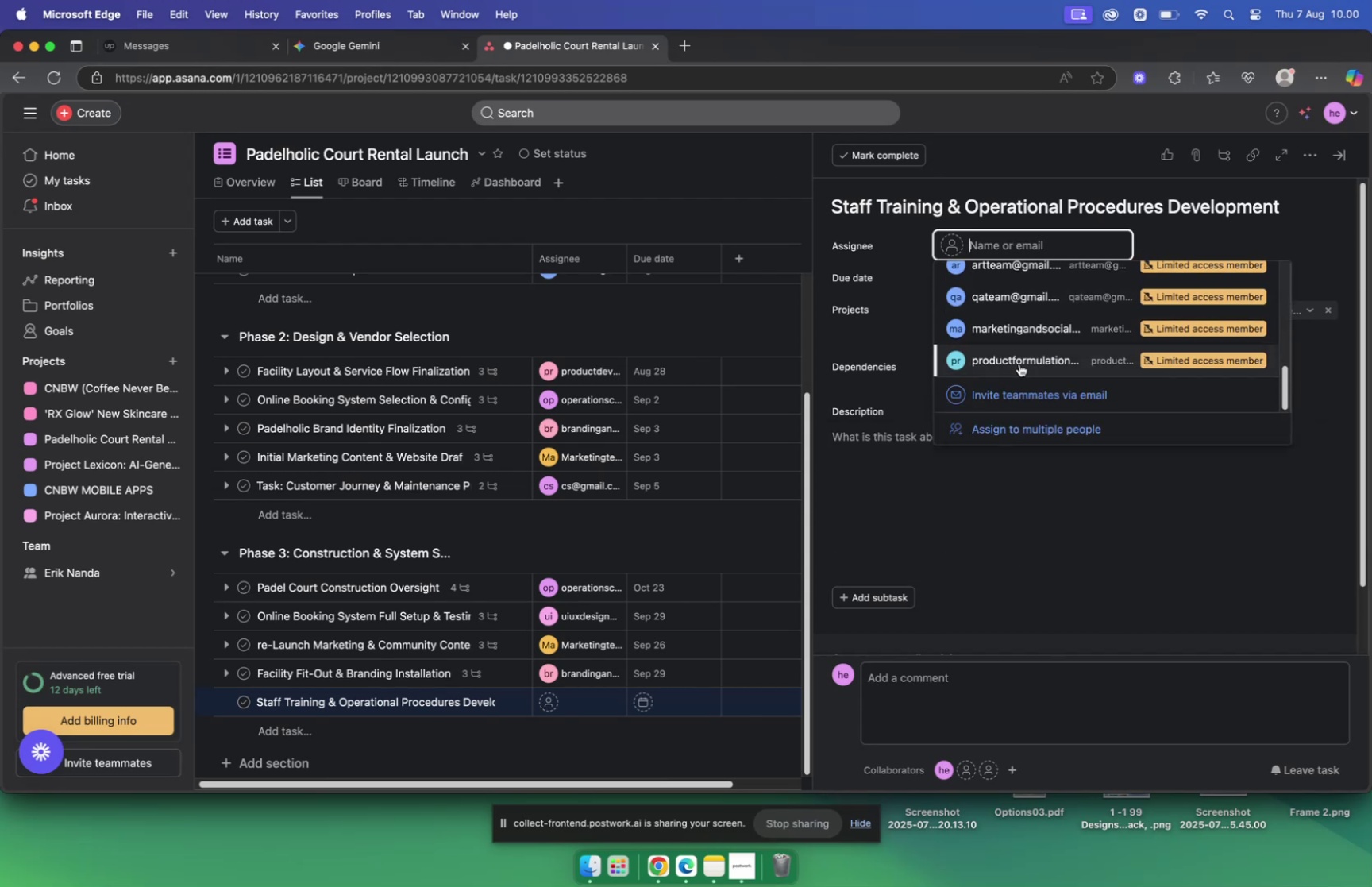 
scroll: coordinate [1019, 363], scroll_direction: up, amount: 23.0
 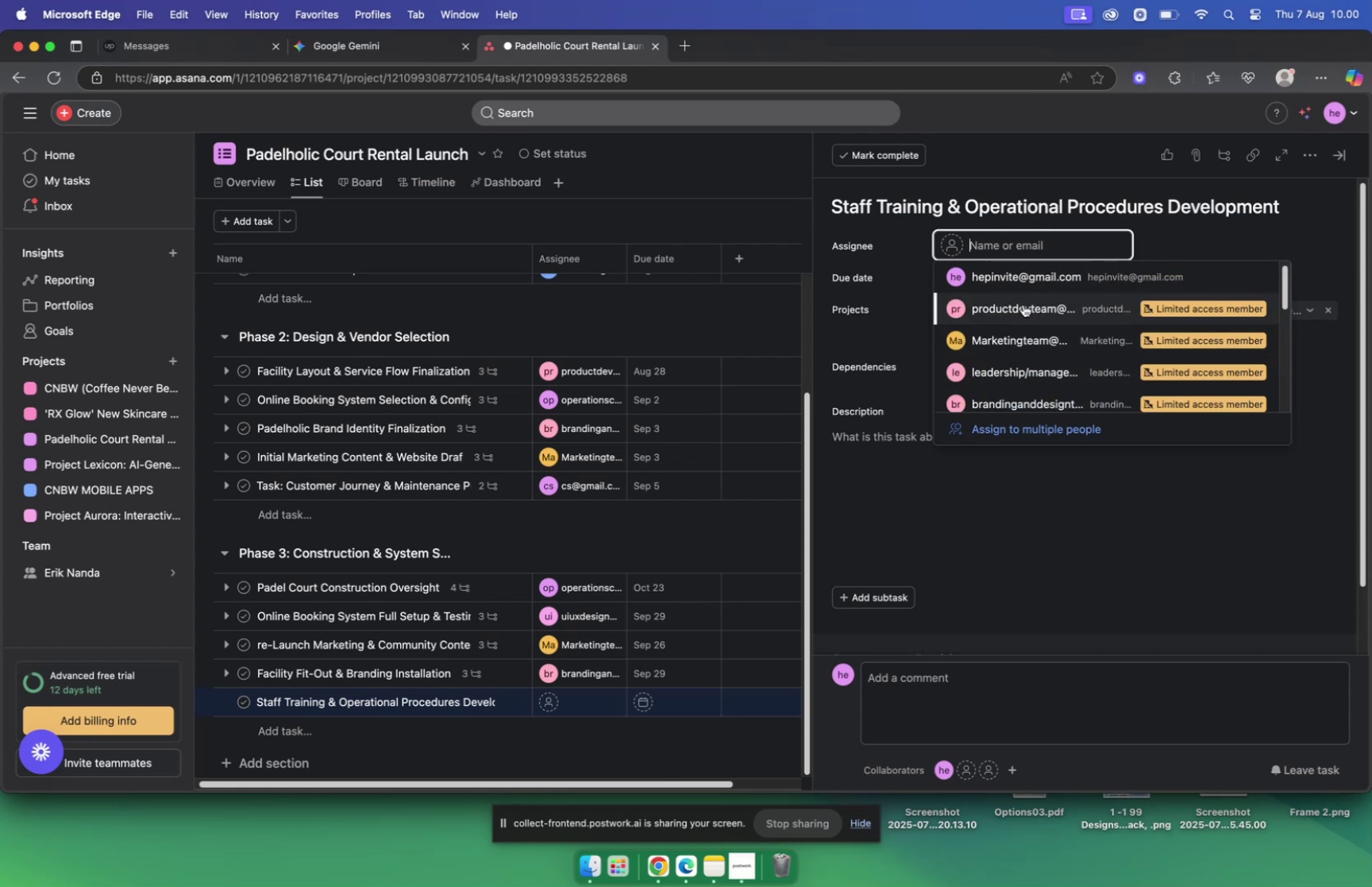 
left_click([1031, 368])
 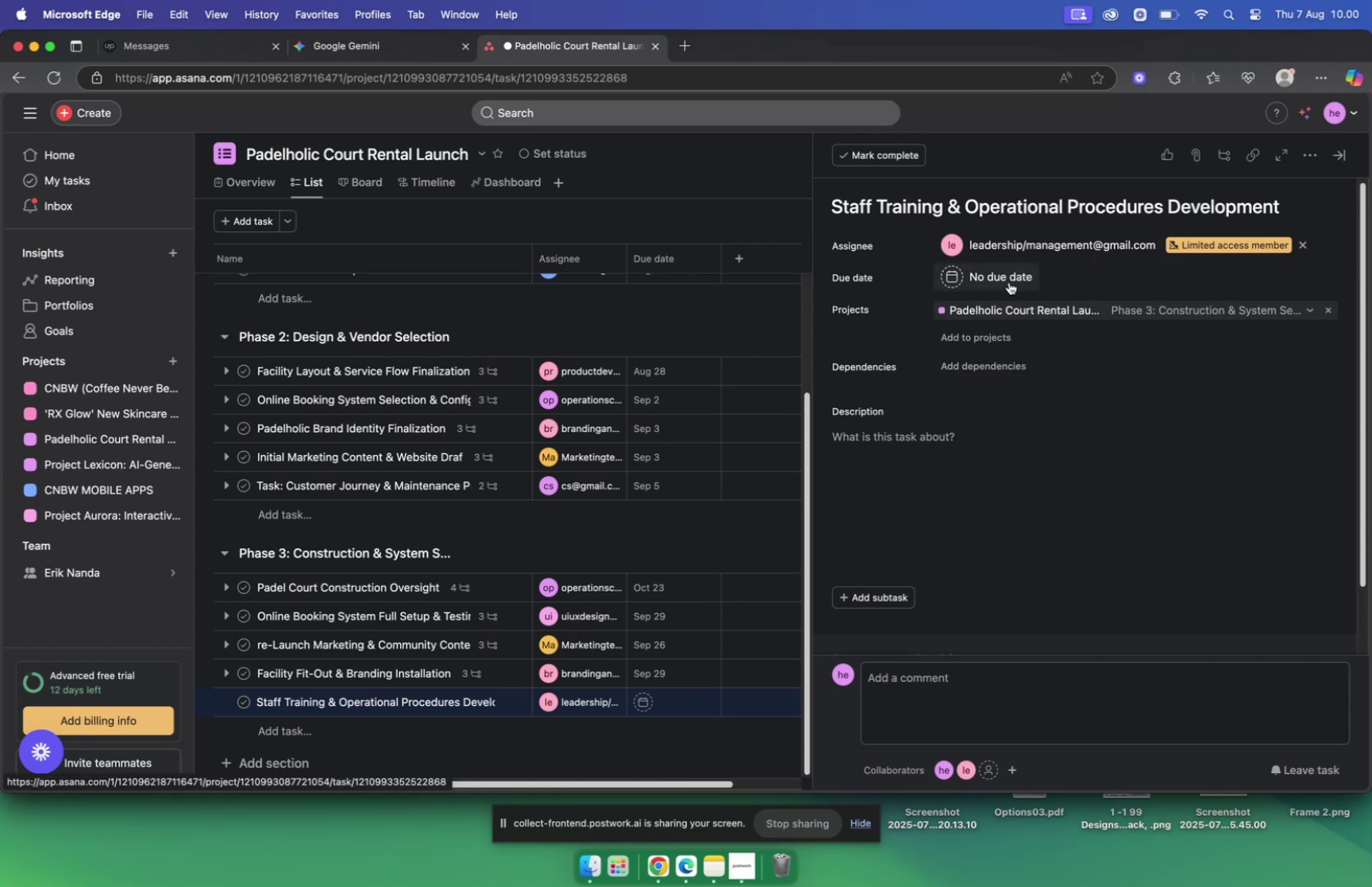 
left_click([1008, 280])
 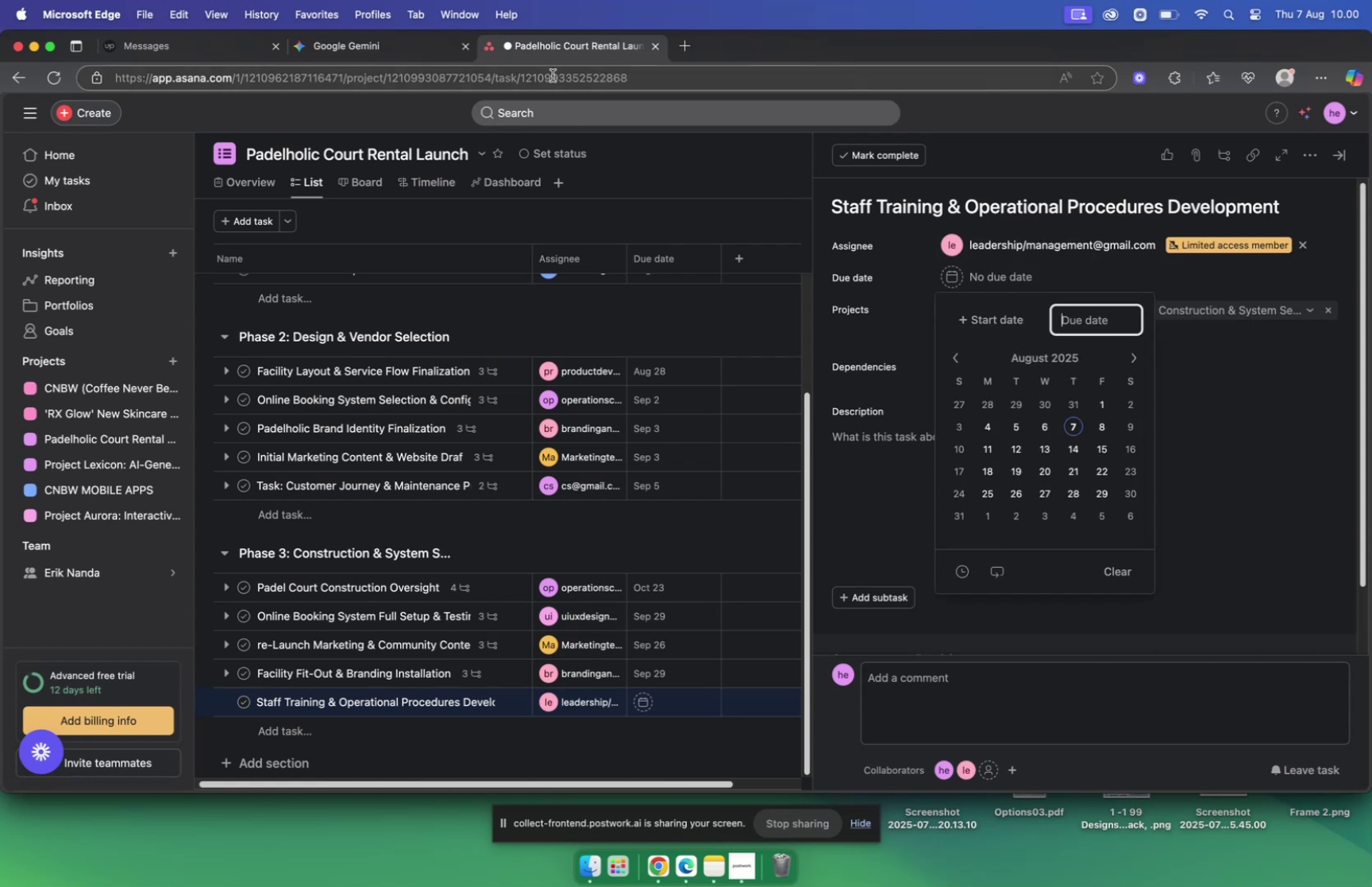 
left_click([378, 52])
 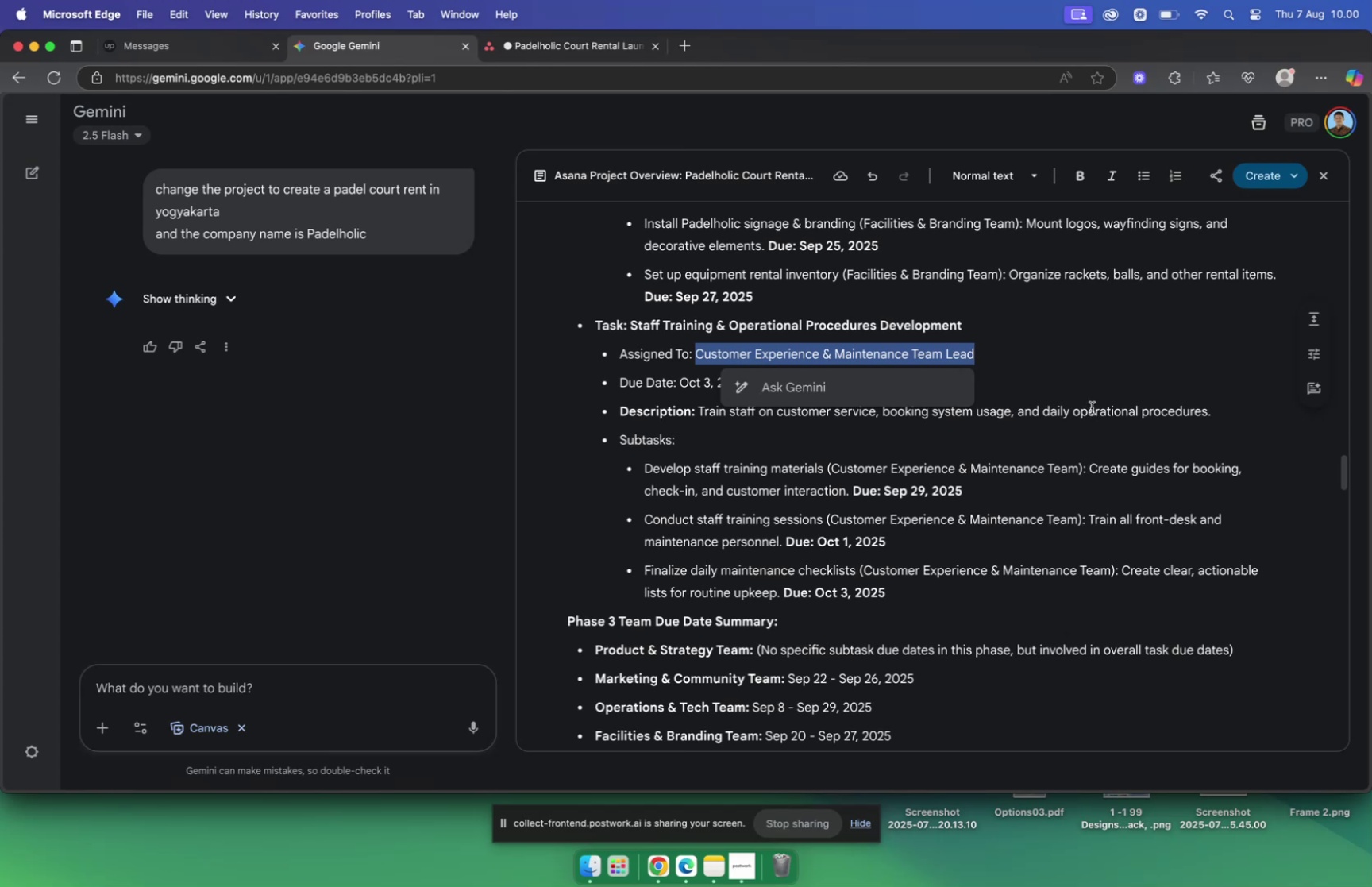 
left_click([1092, 407])
 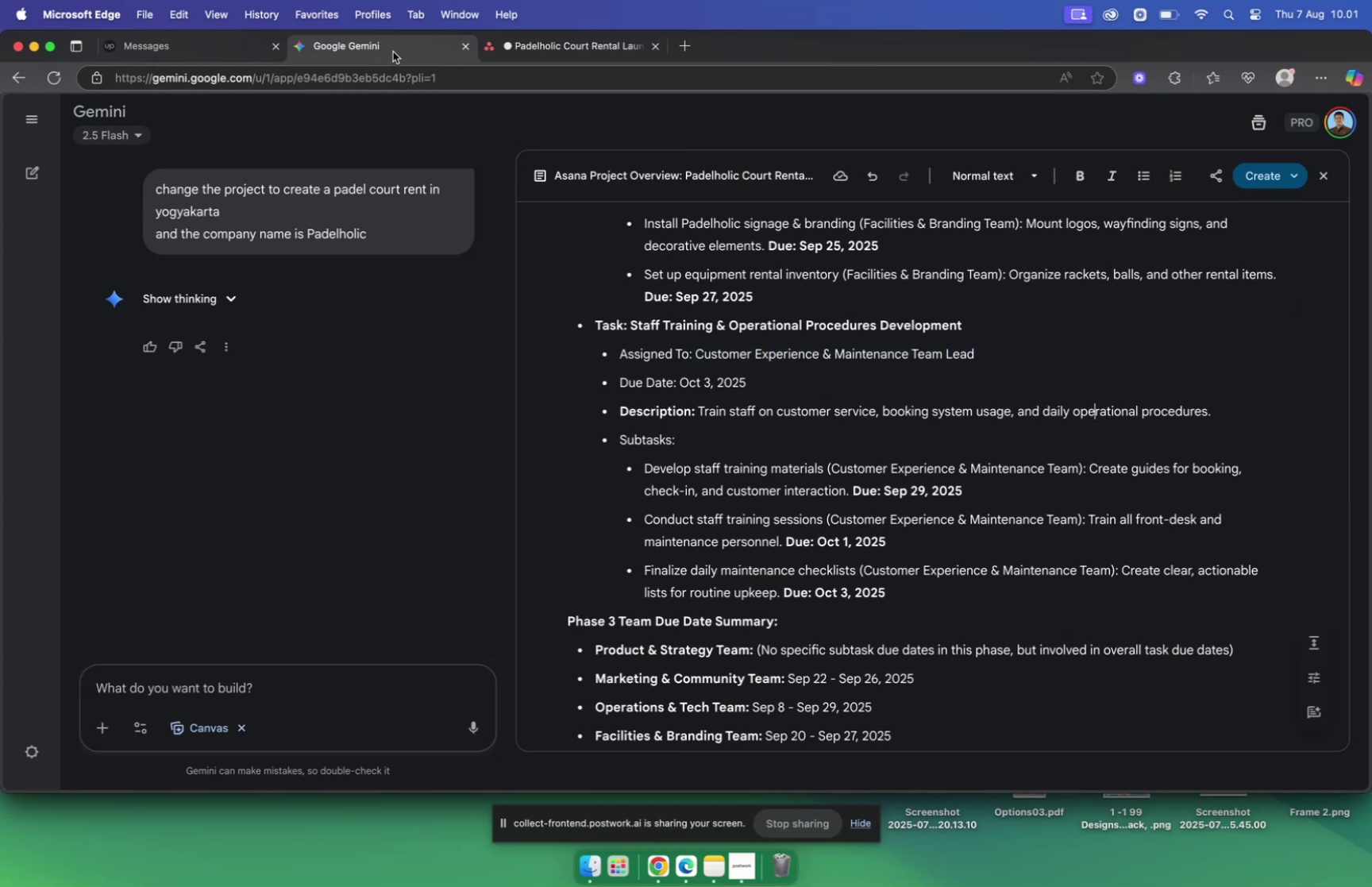 
left_click([572, 56])
 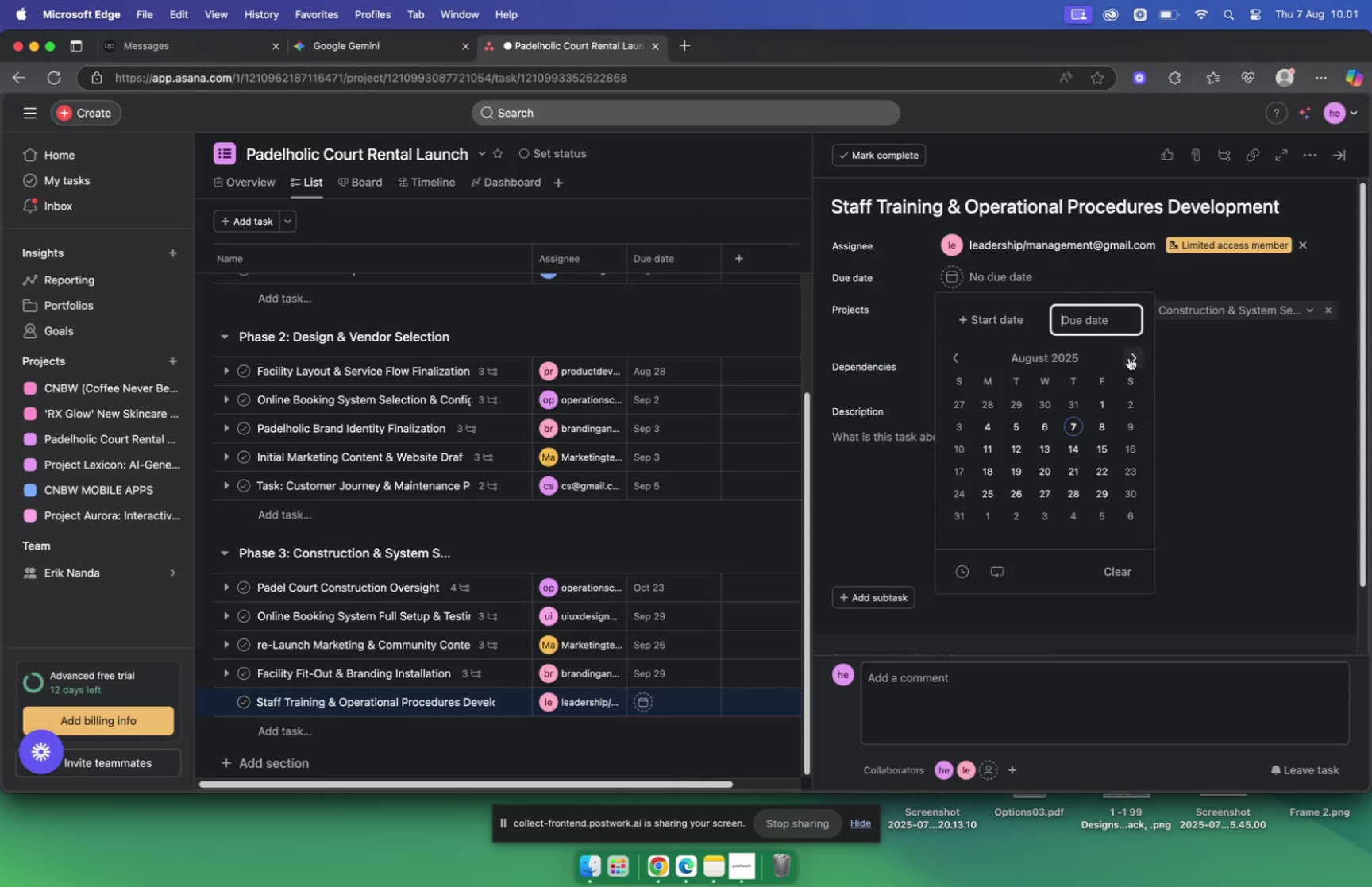 
double_click([1129, 356])
 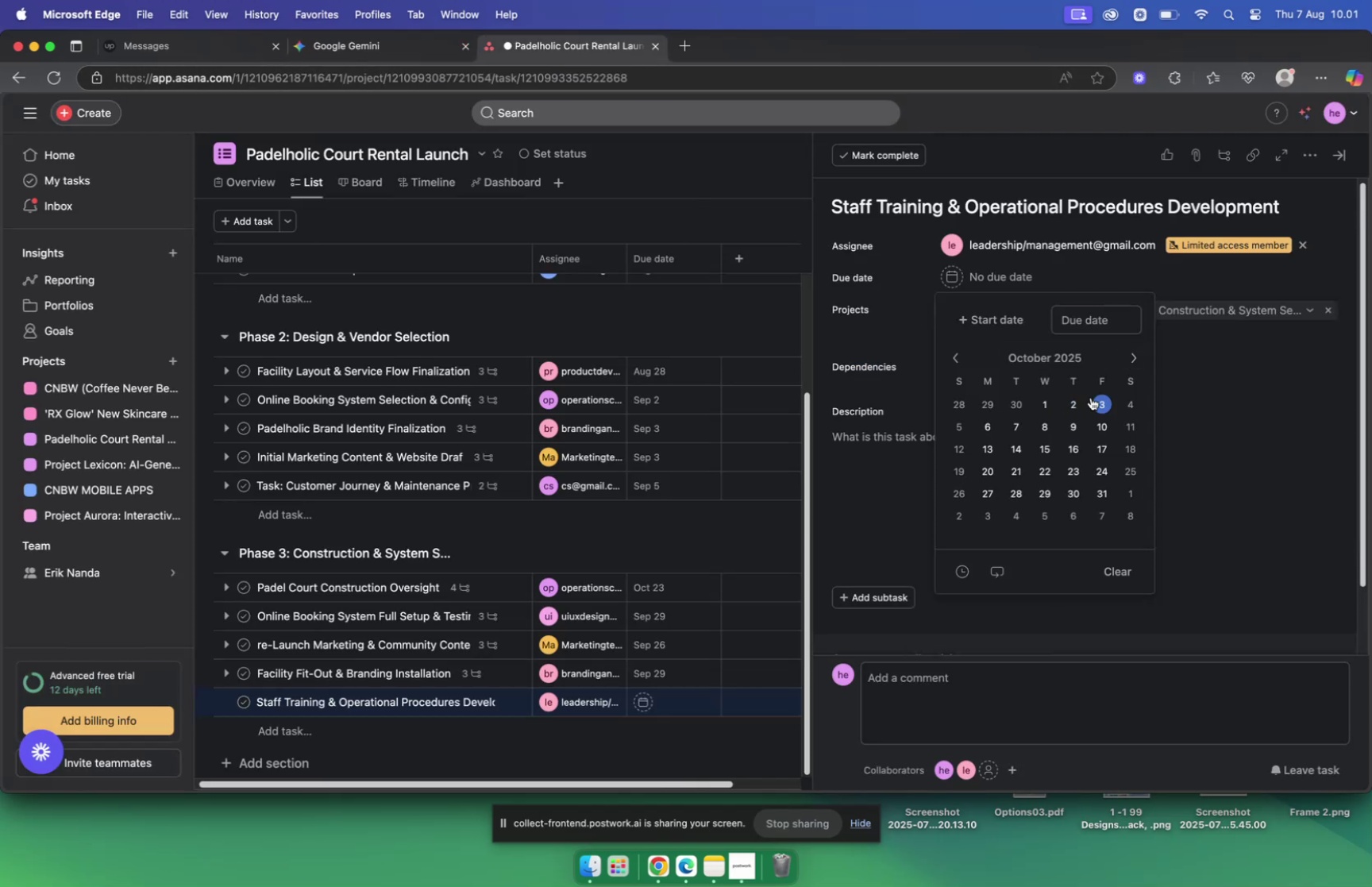 
left_click([1097, 397])
 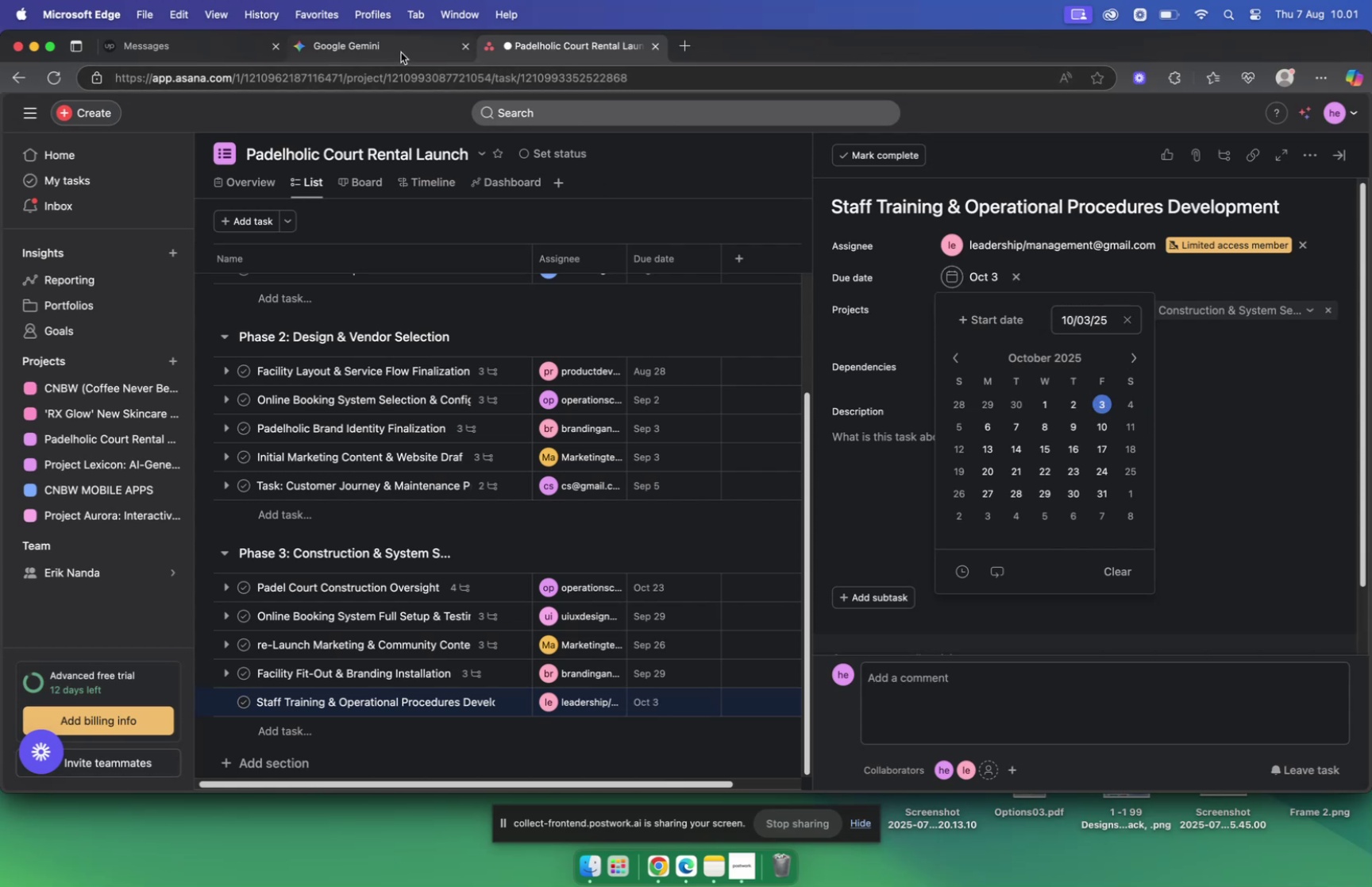 
wait(5.36)
 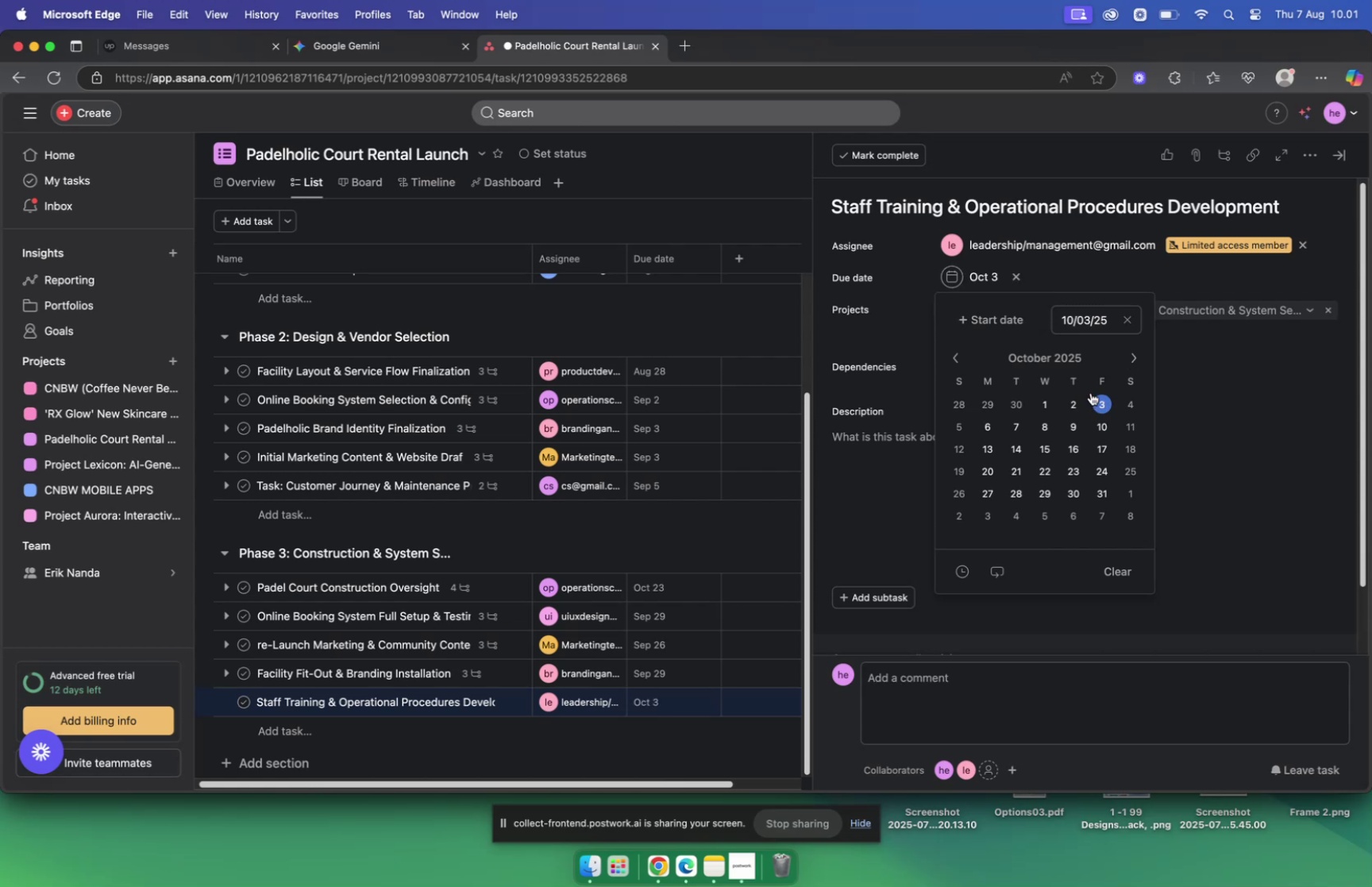 
scroll: coordinate [1020, 294], scroll_direction: up, amount: 3.0
 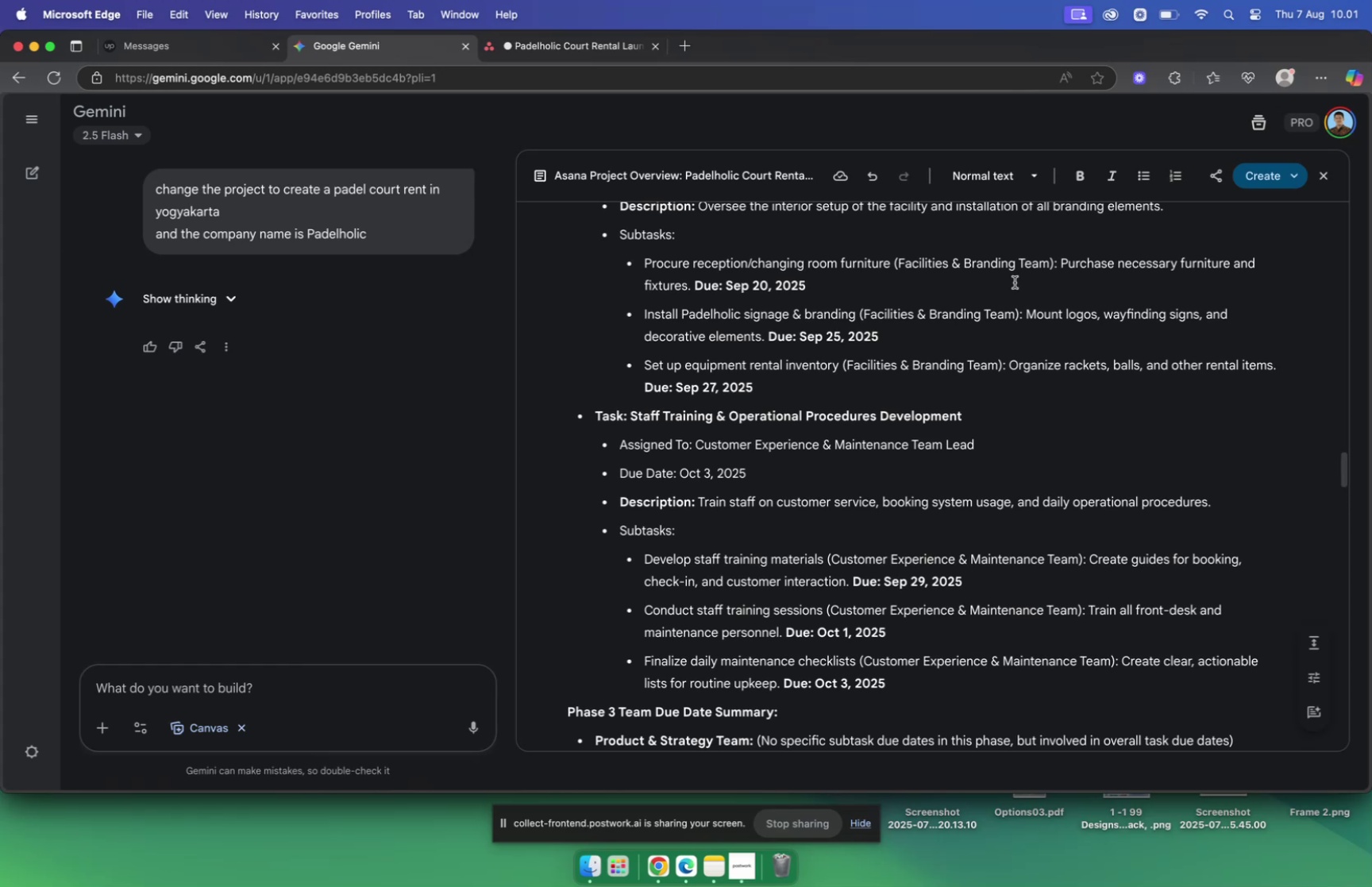 
wait(52.36)
 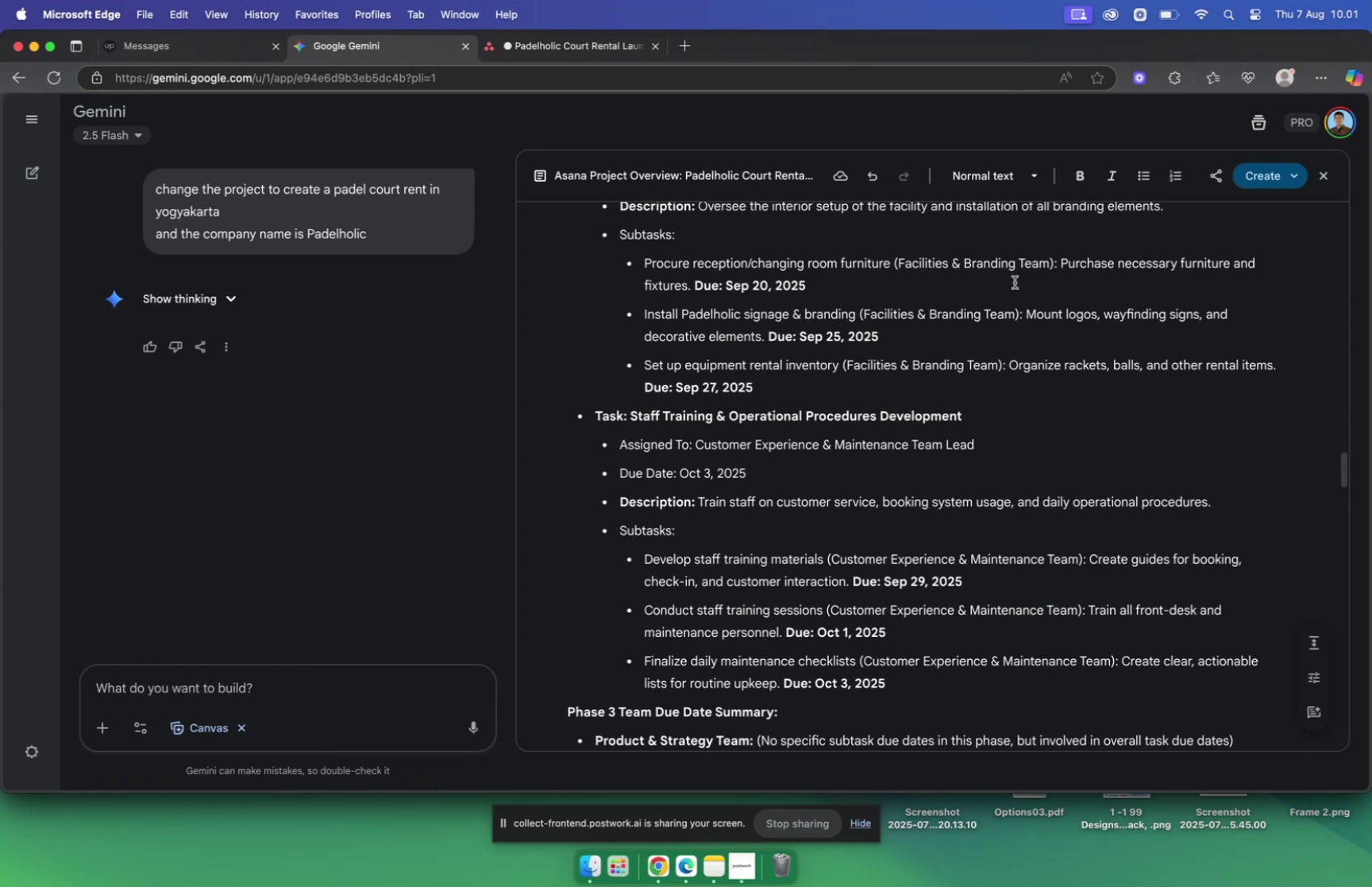 
left_click([545, 40])
 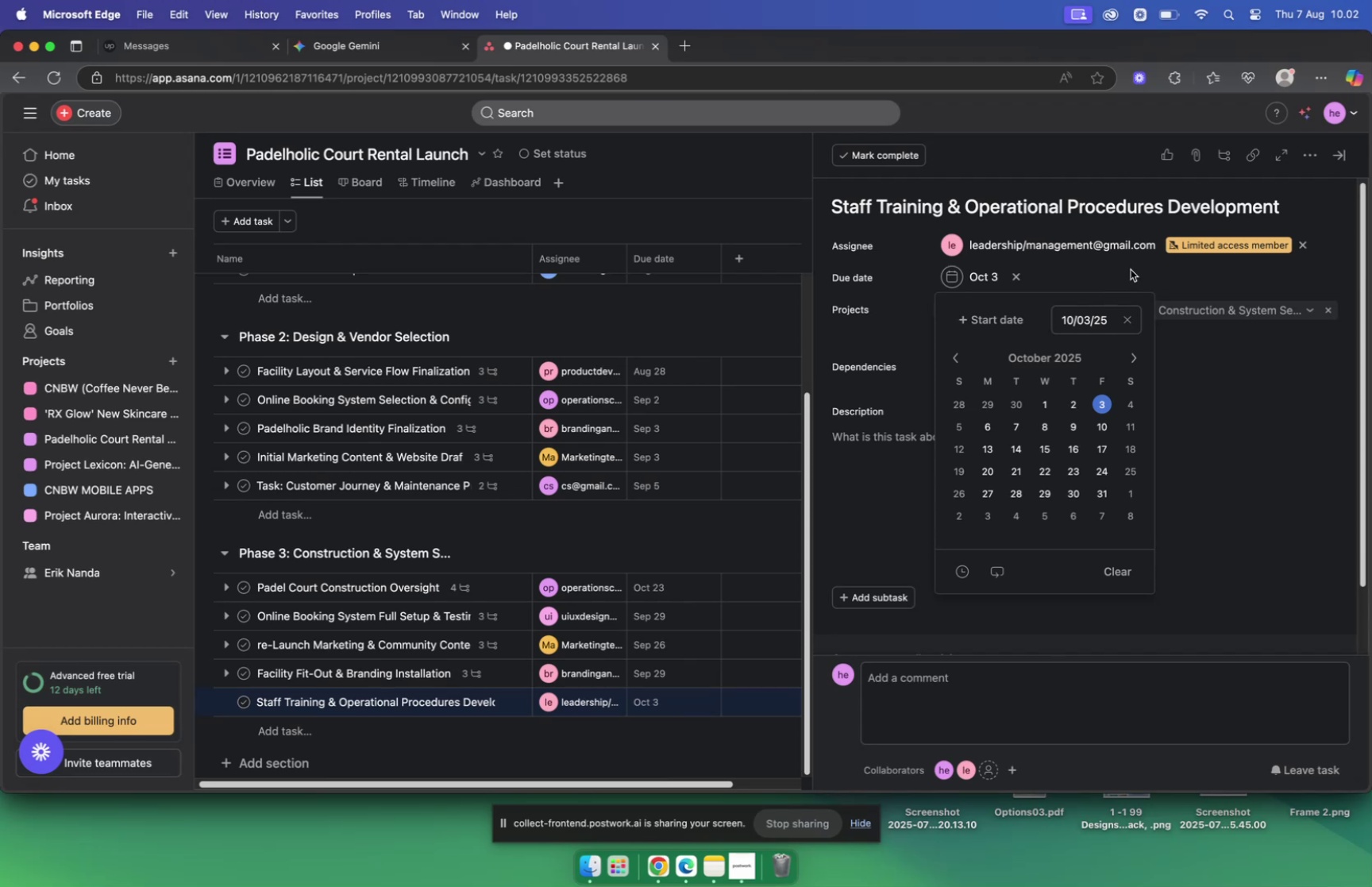 
wait(16.44)
 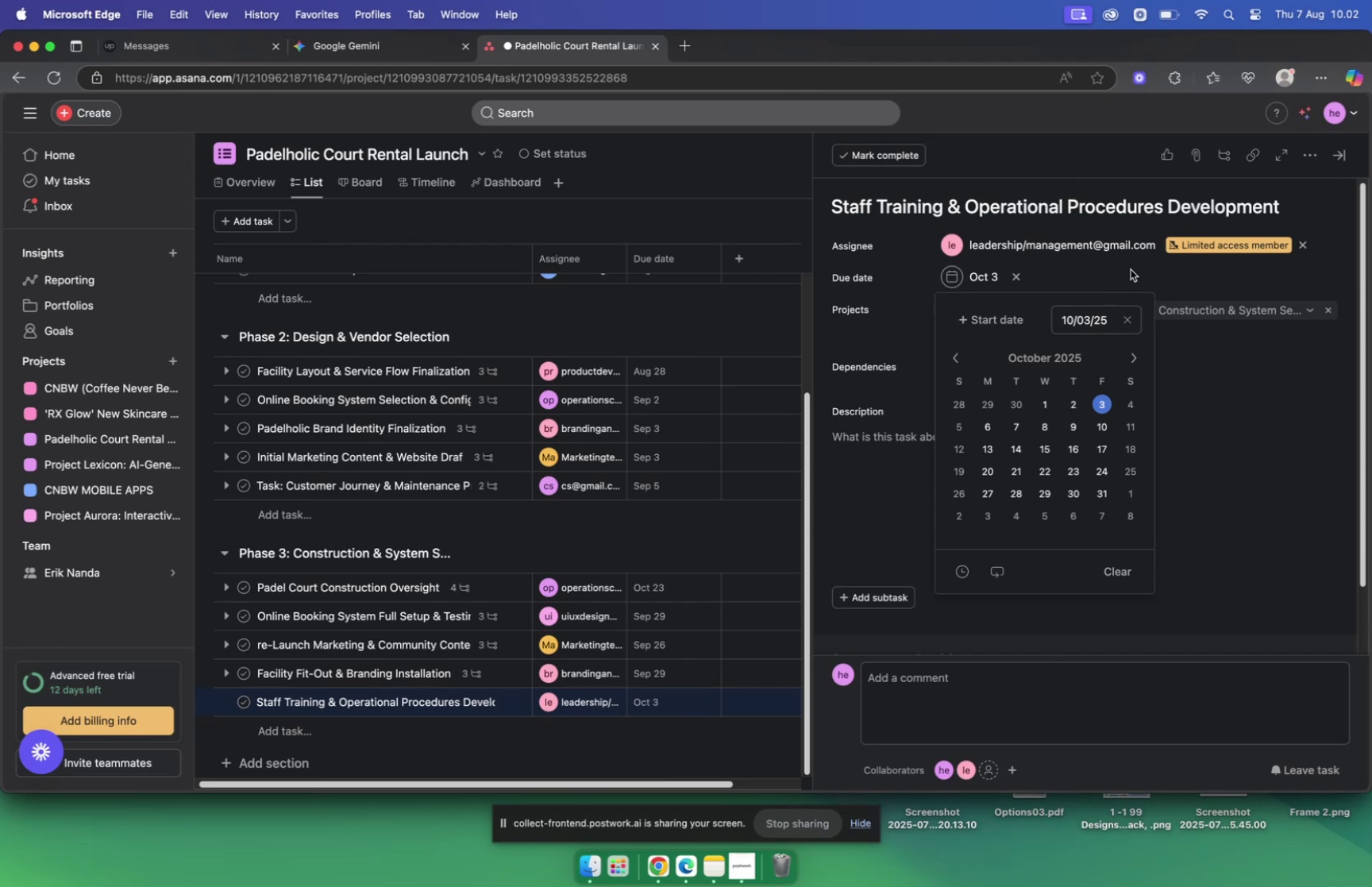 
left_click([353, 42])
 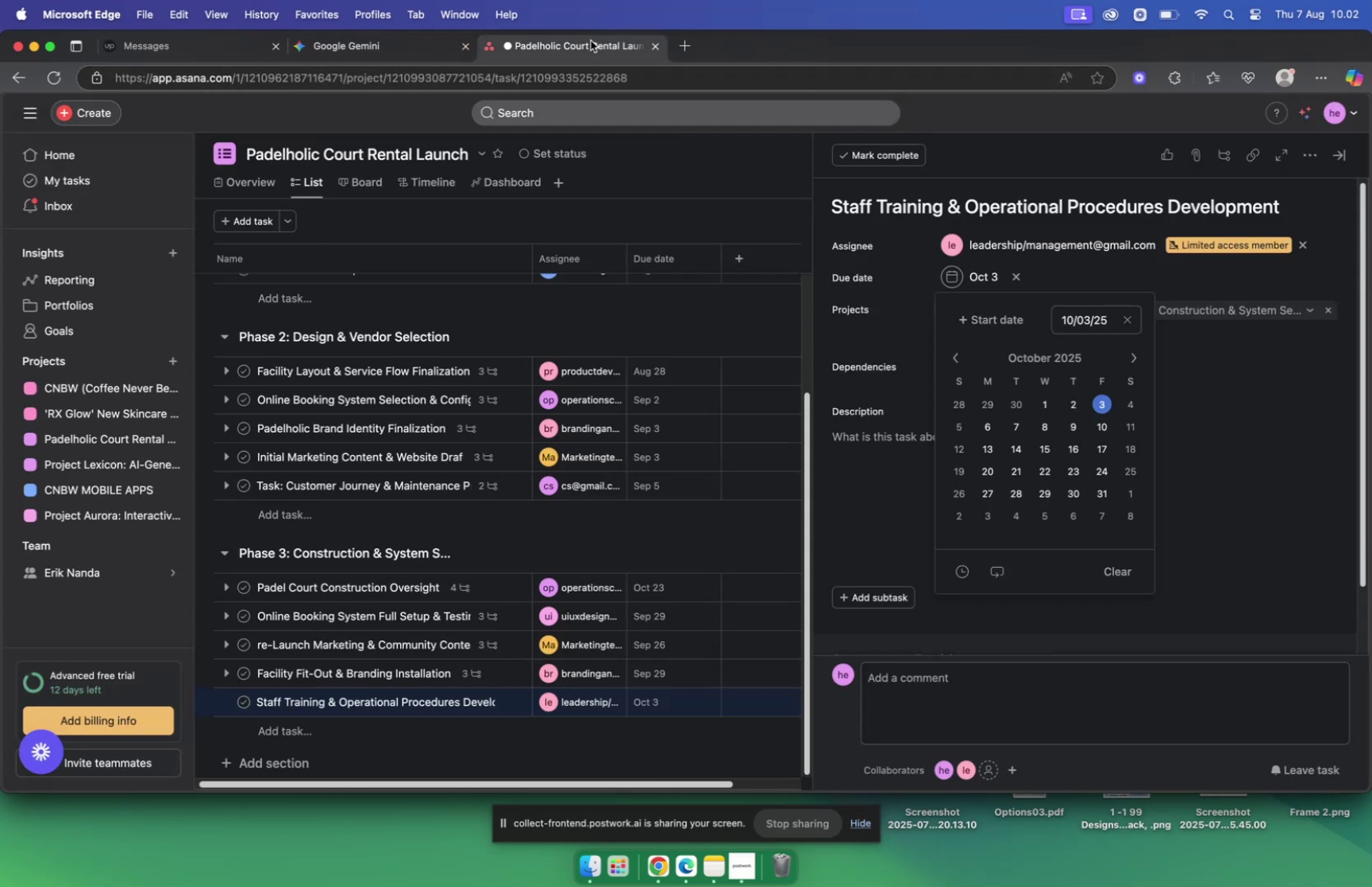 
wait(5.79)
 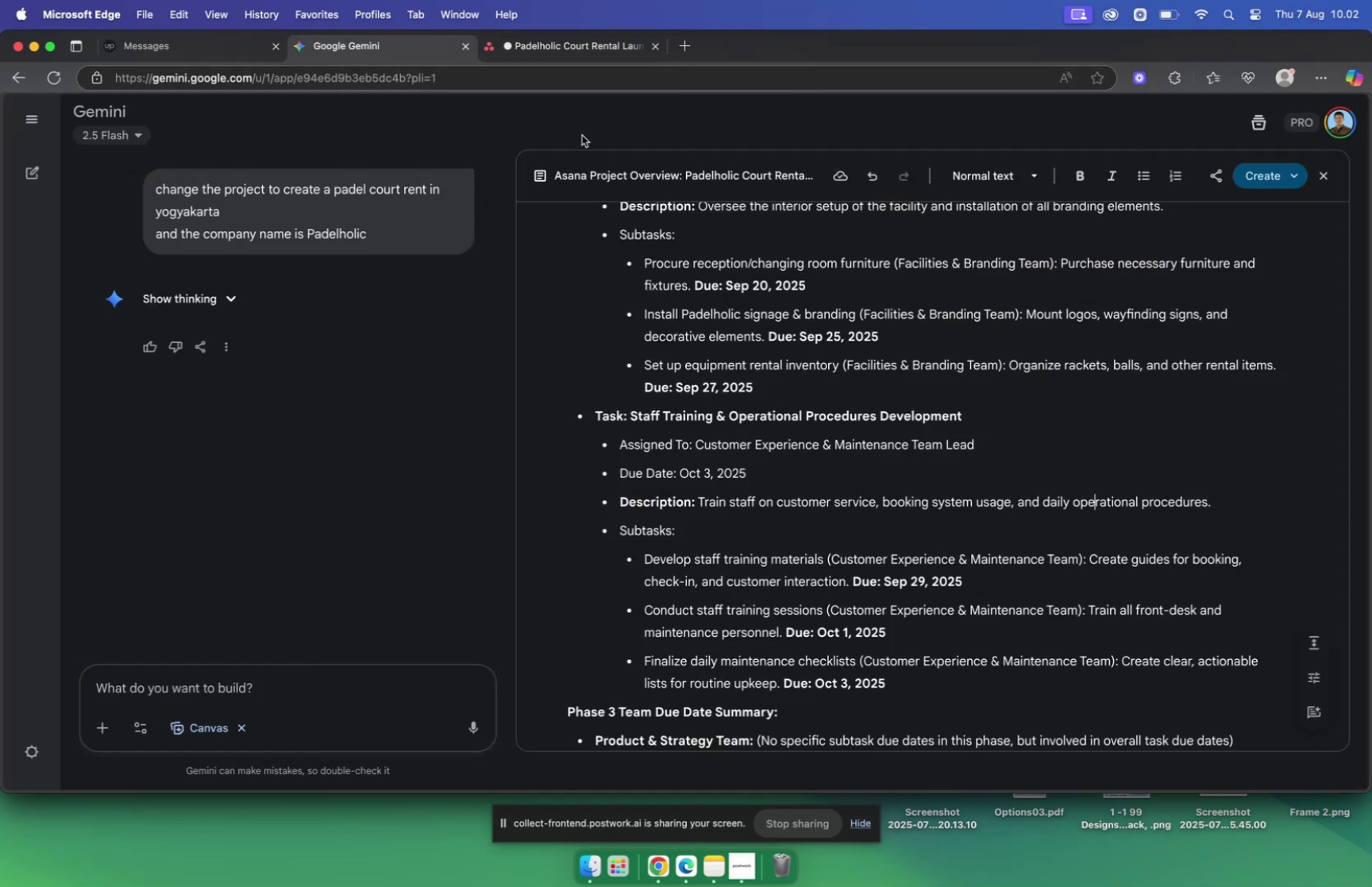 
left_click([358, 49])
 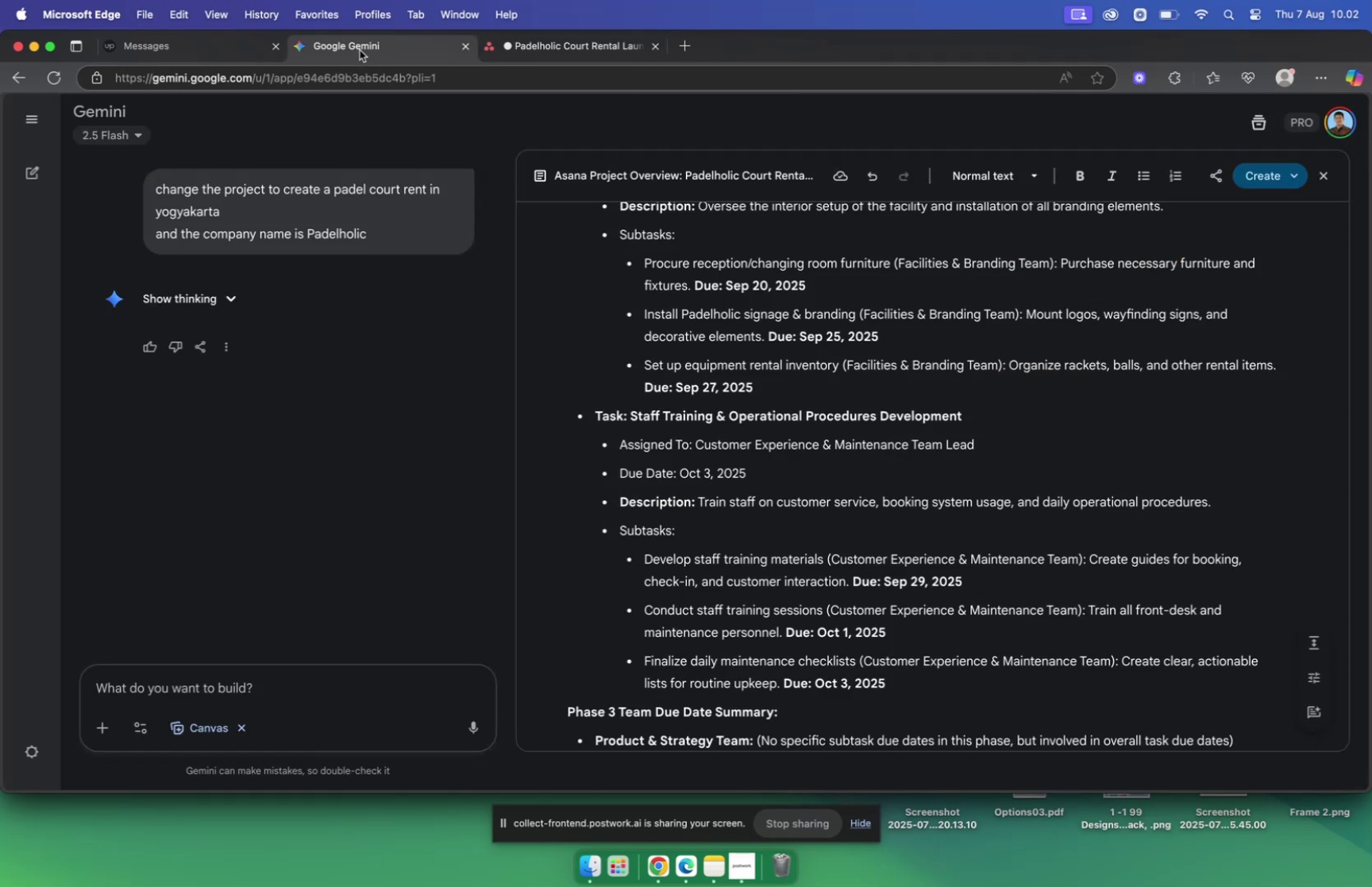 
left_click([558, 47])
 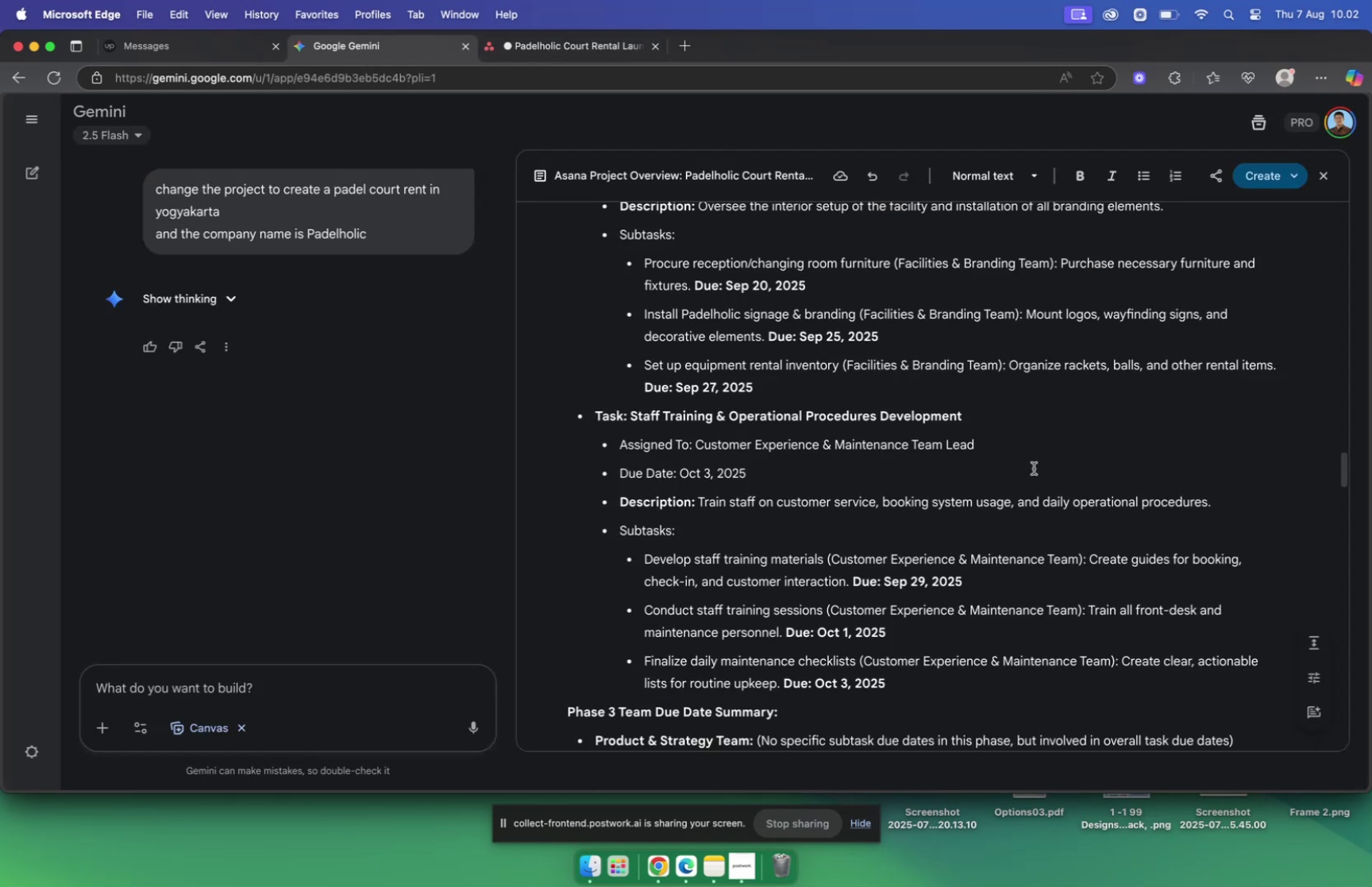 
wait(5.39)
 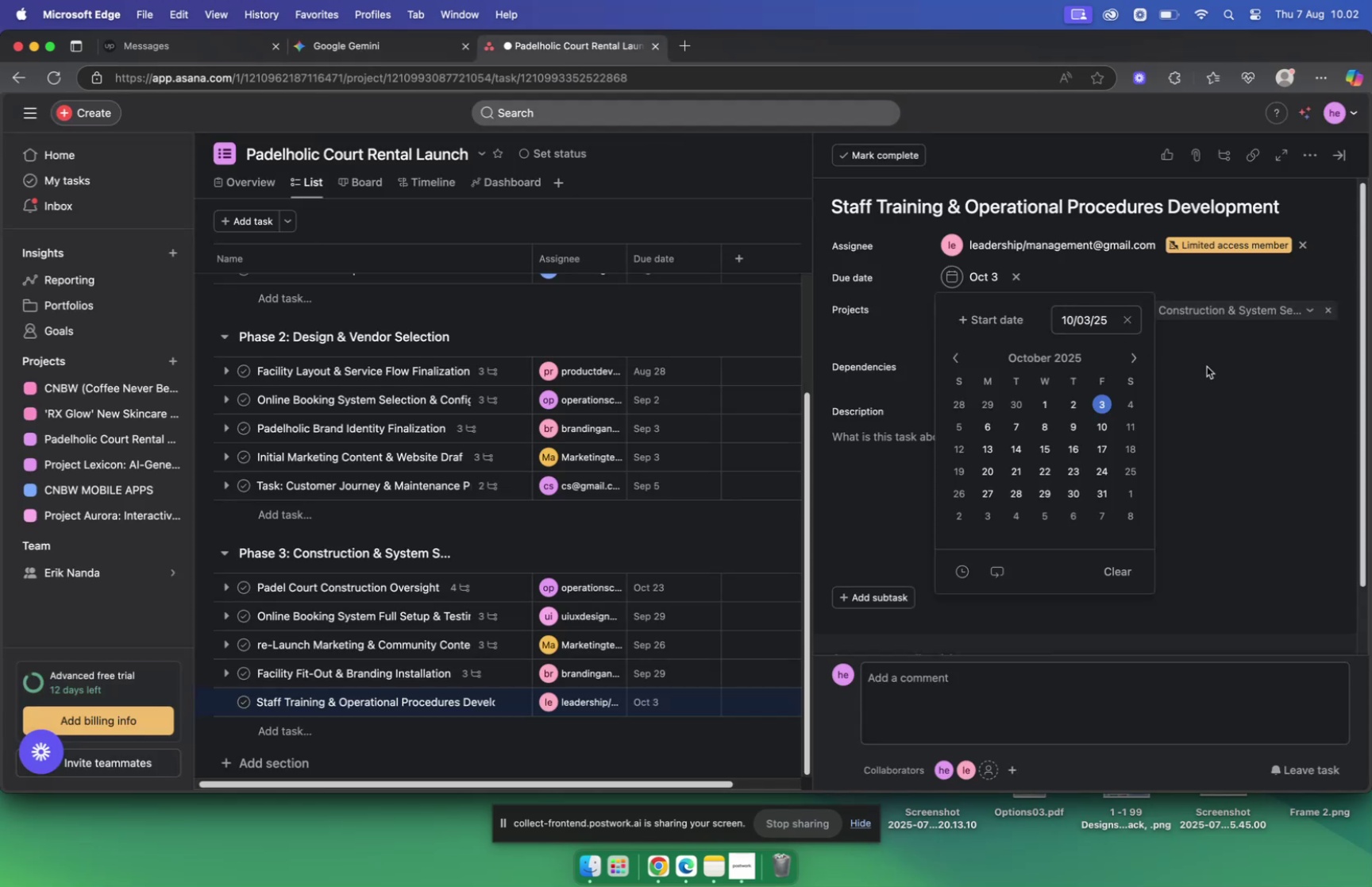 
scroll: coordinate [864, 494], scroll_direction: down, amount: 2.0
 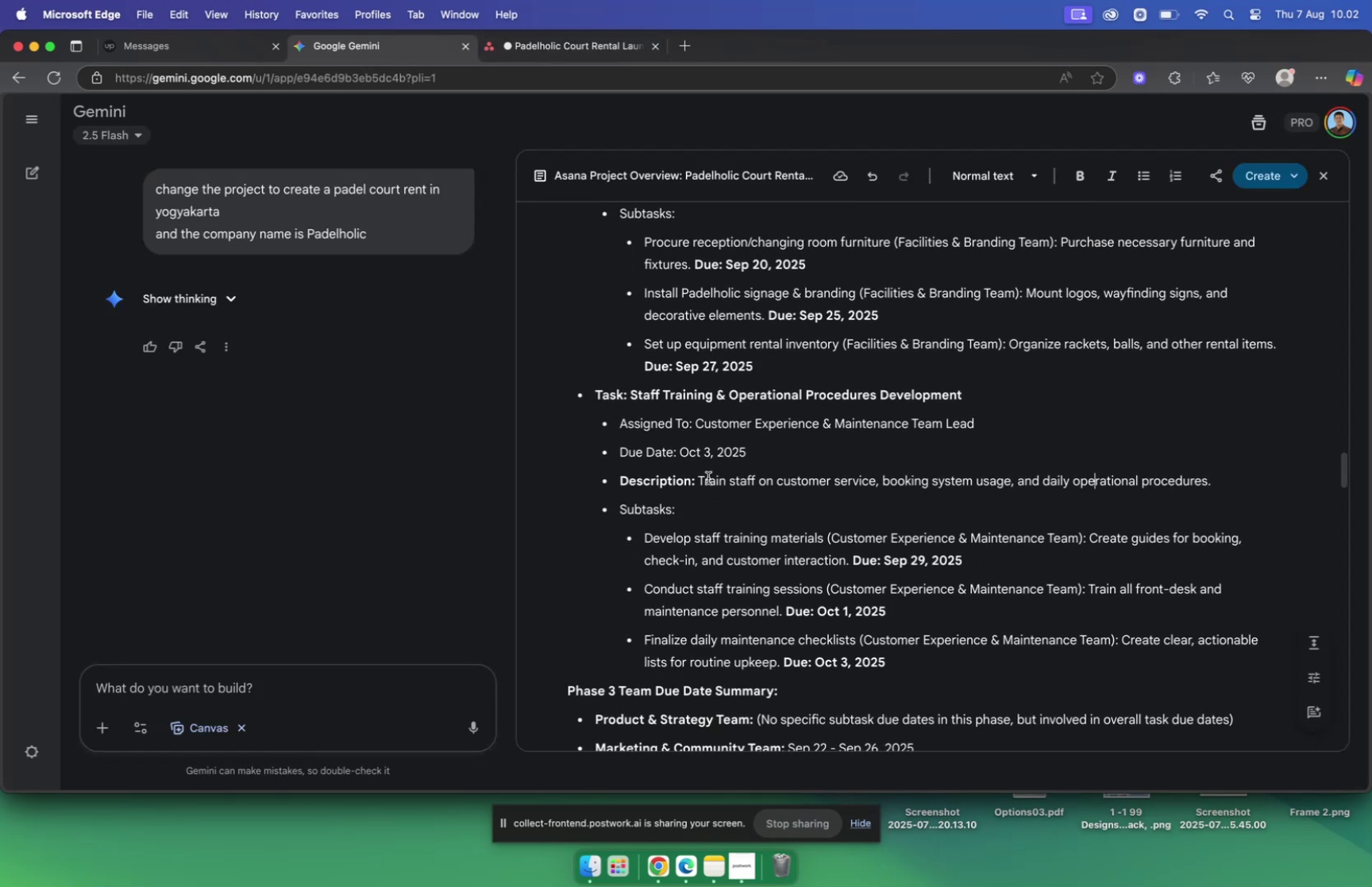 
left_click_drag(start_coordinate=[700, 480], to_coordinate=[1210, 489])
 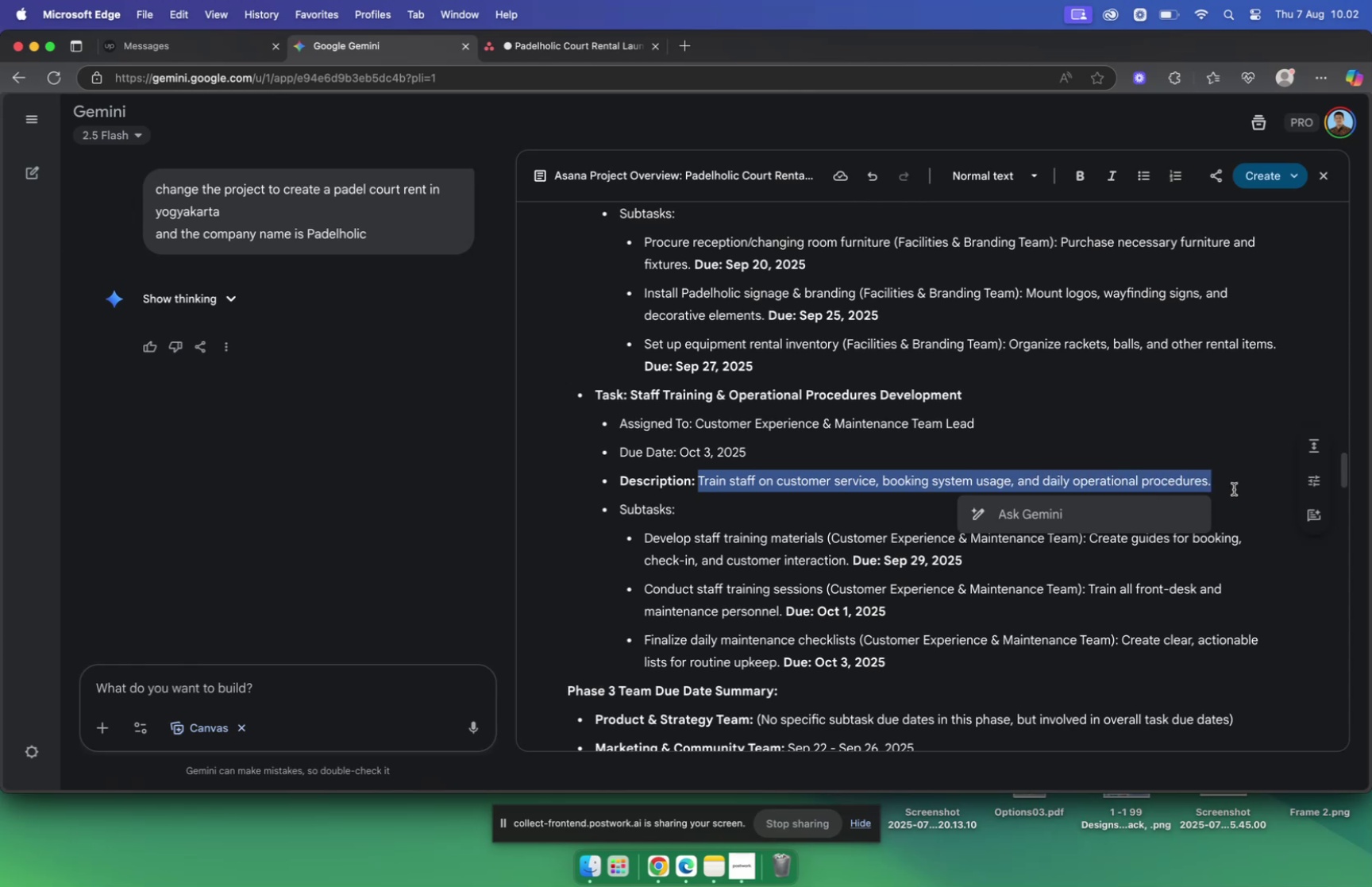 
key(Meta+C)
 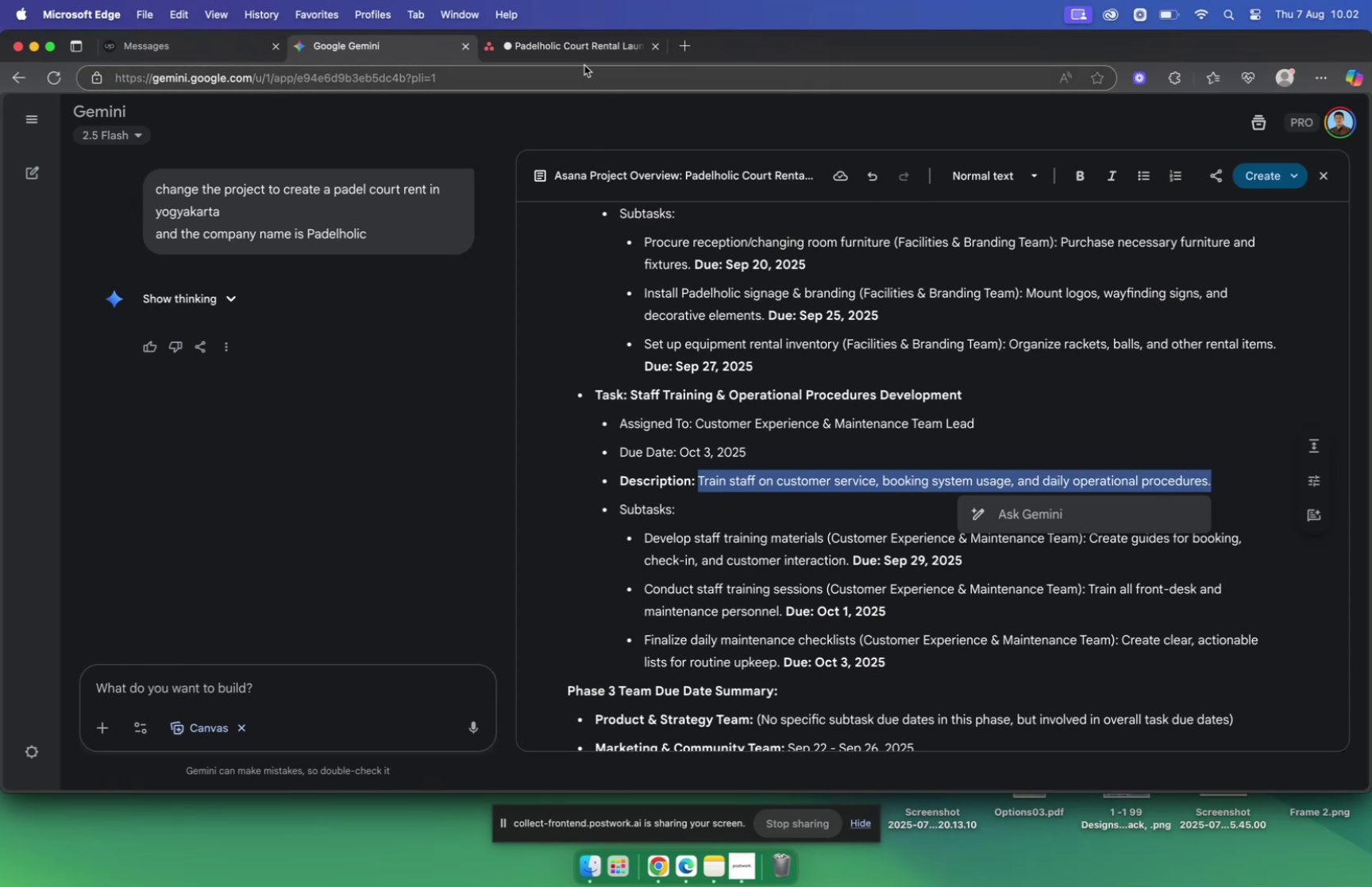 
left_click([572, 55])
 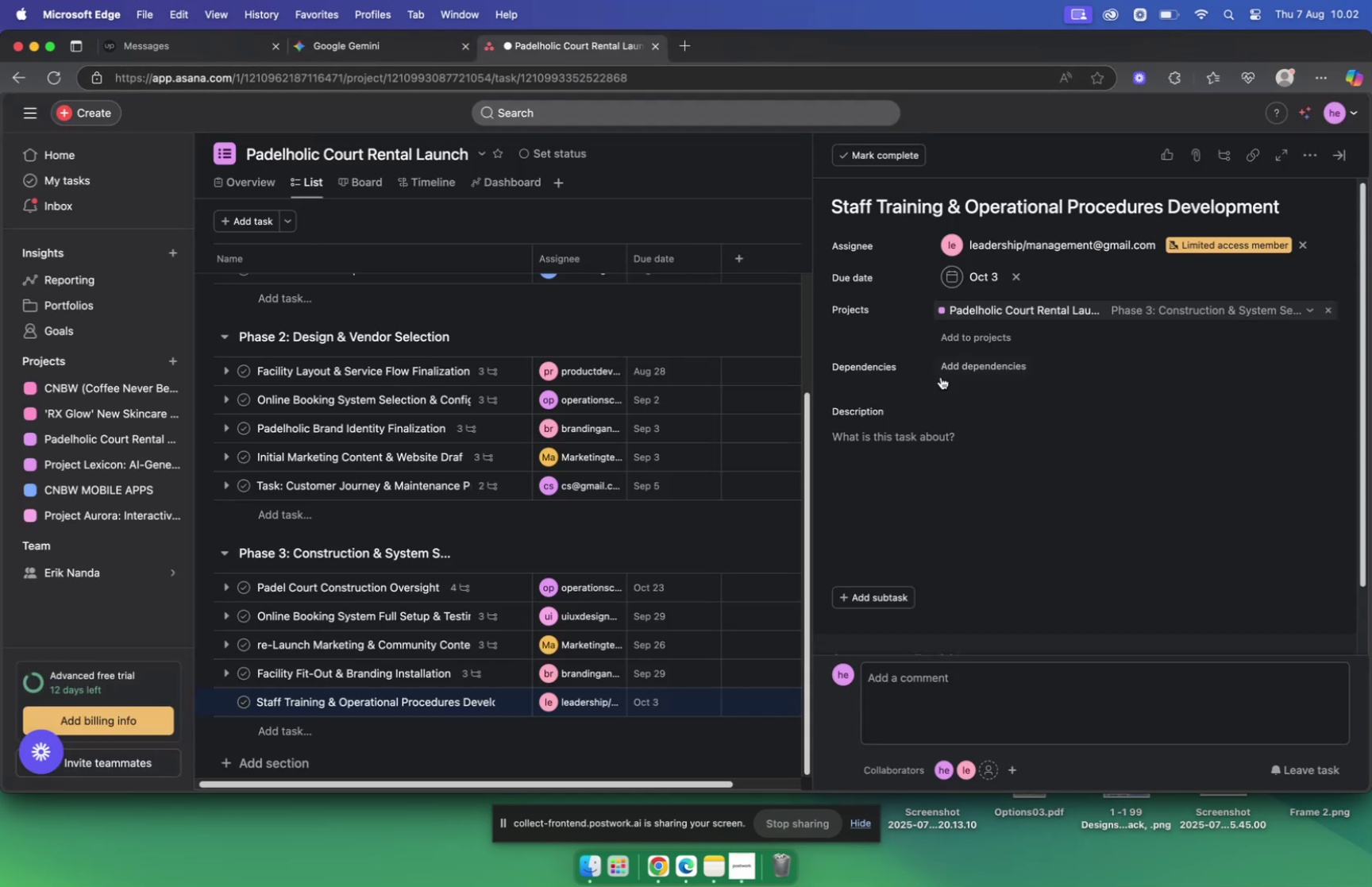 
left_click([899, 438])
 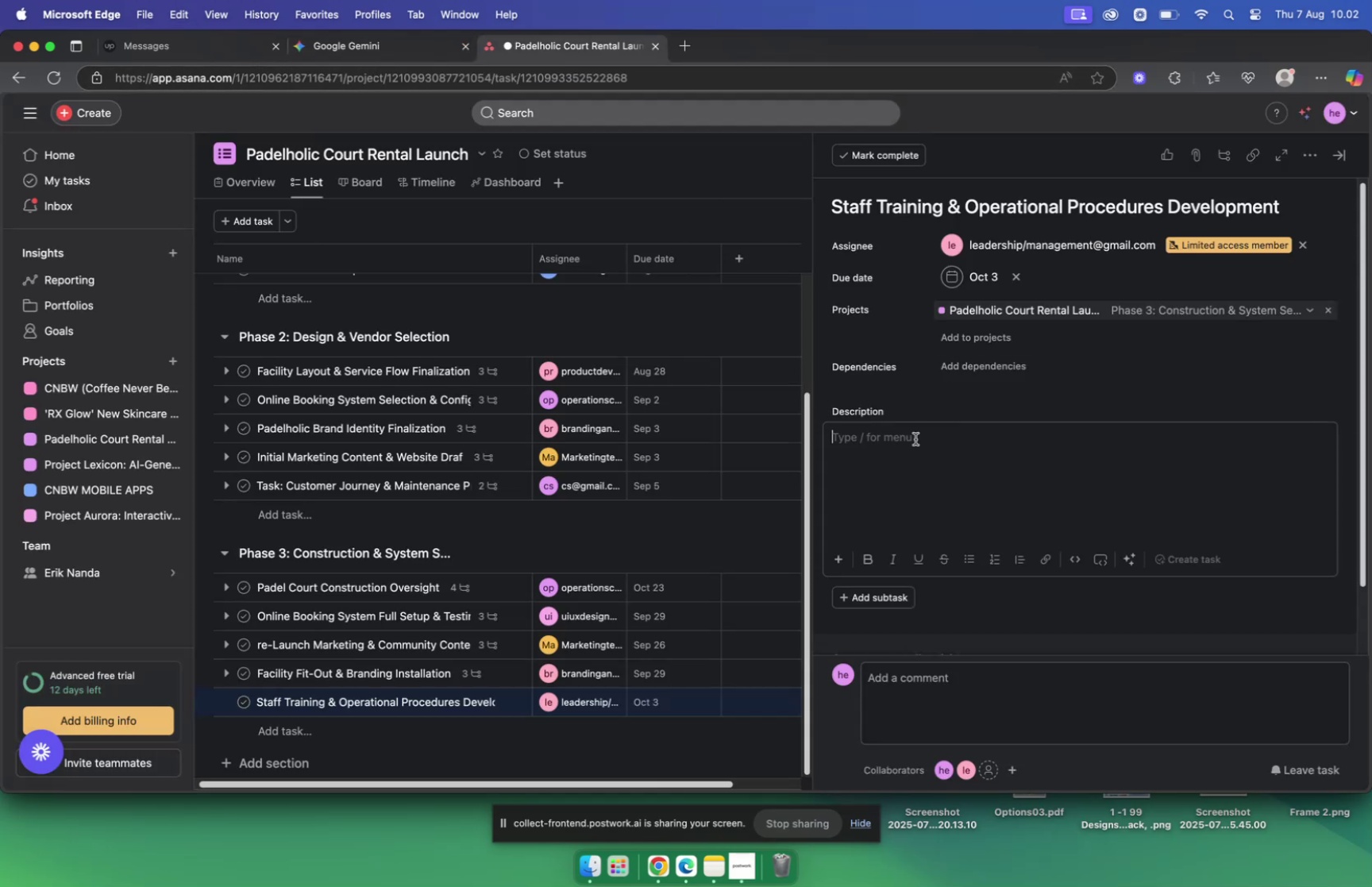 
key(Meta+V)
 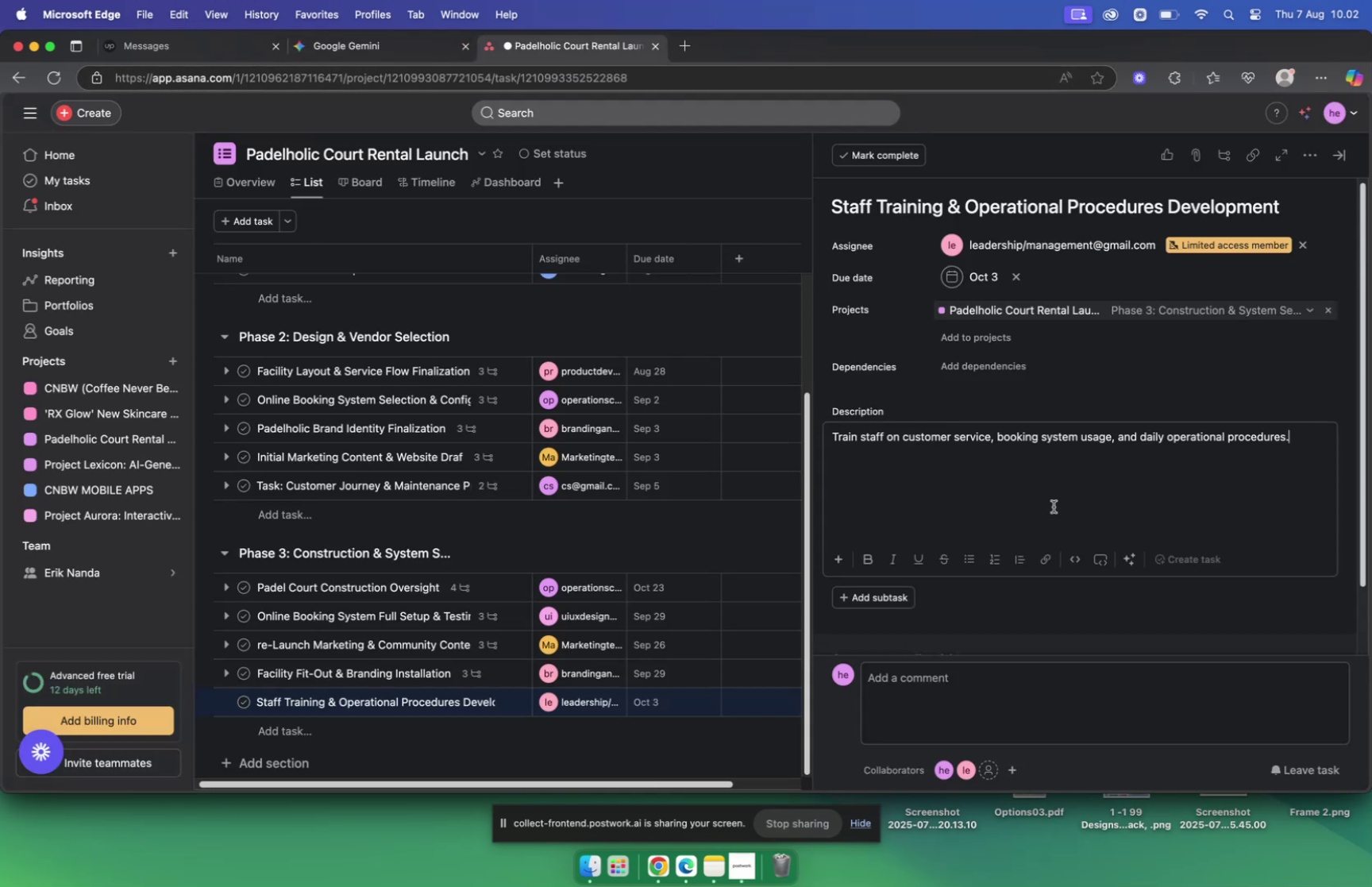 
left_click([1053, 503])
 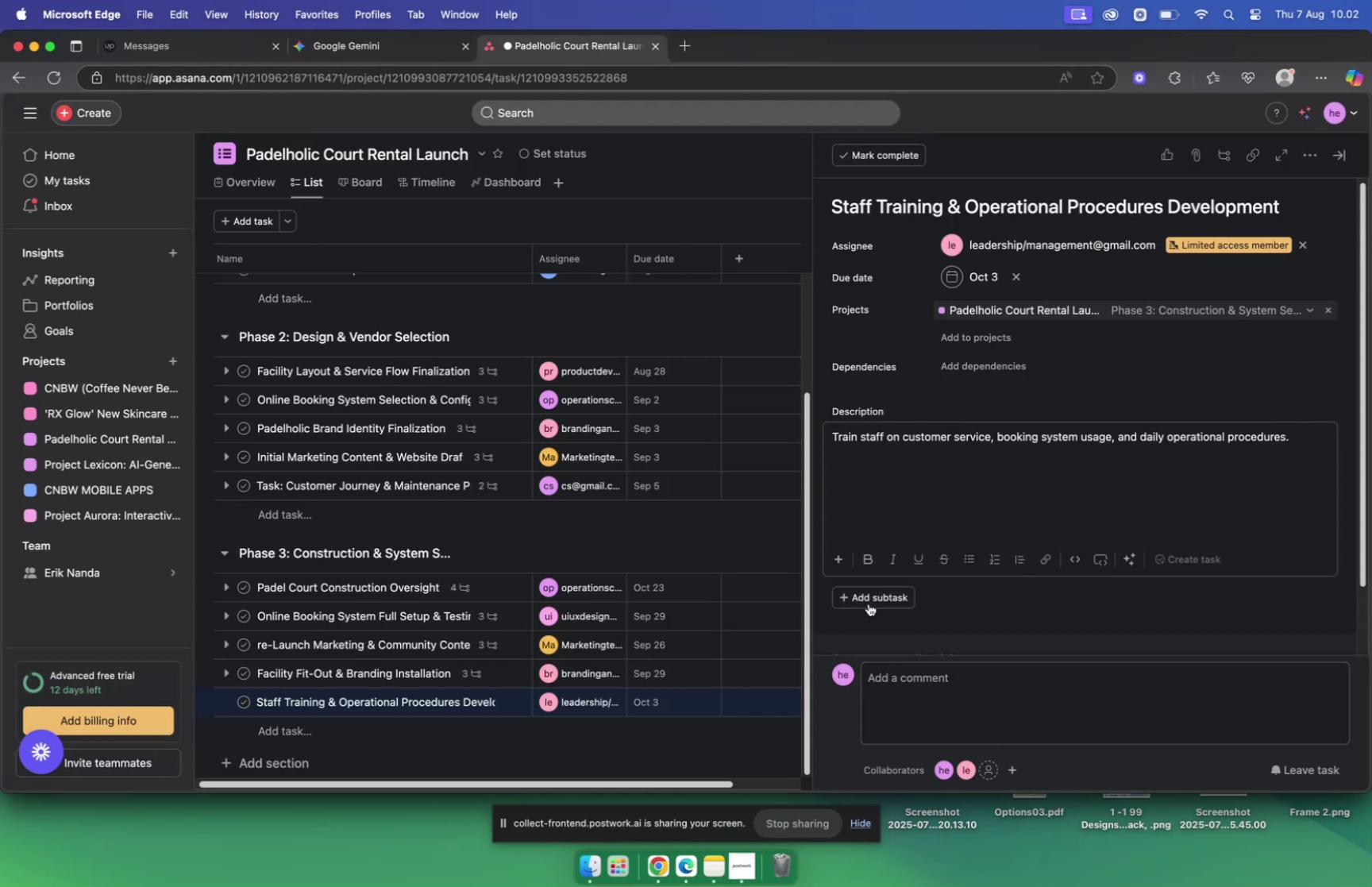 
left_click([869, 594])
 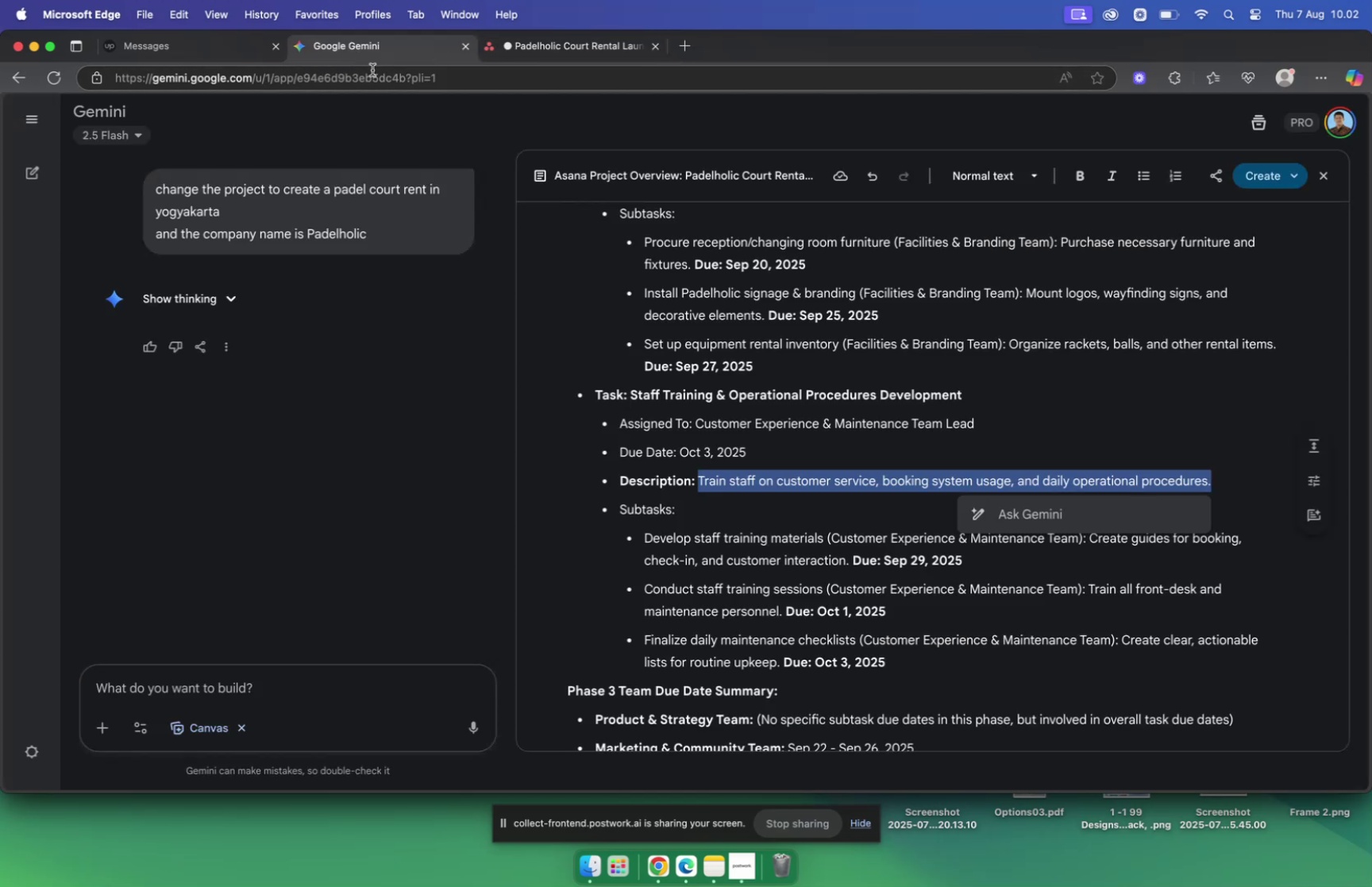 
scroll: coordinate [711, 392], scroll_direction: down, amount: 5.0
 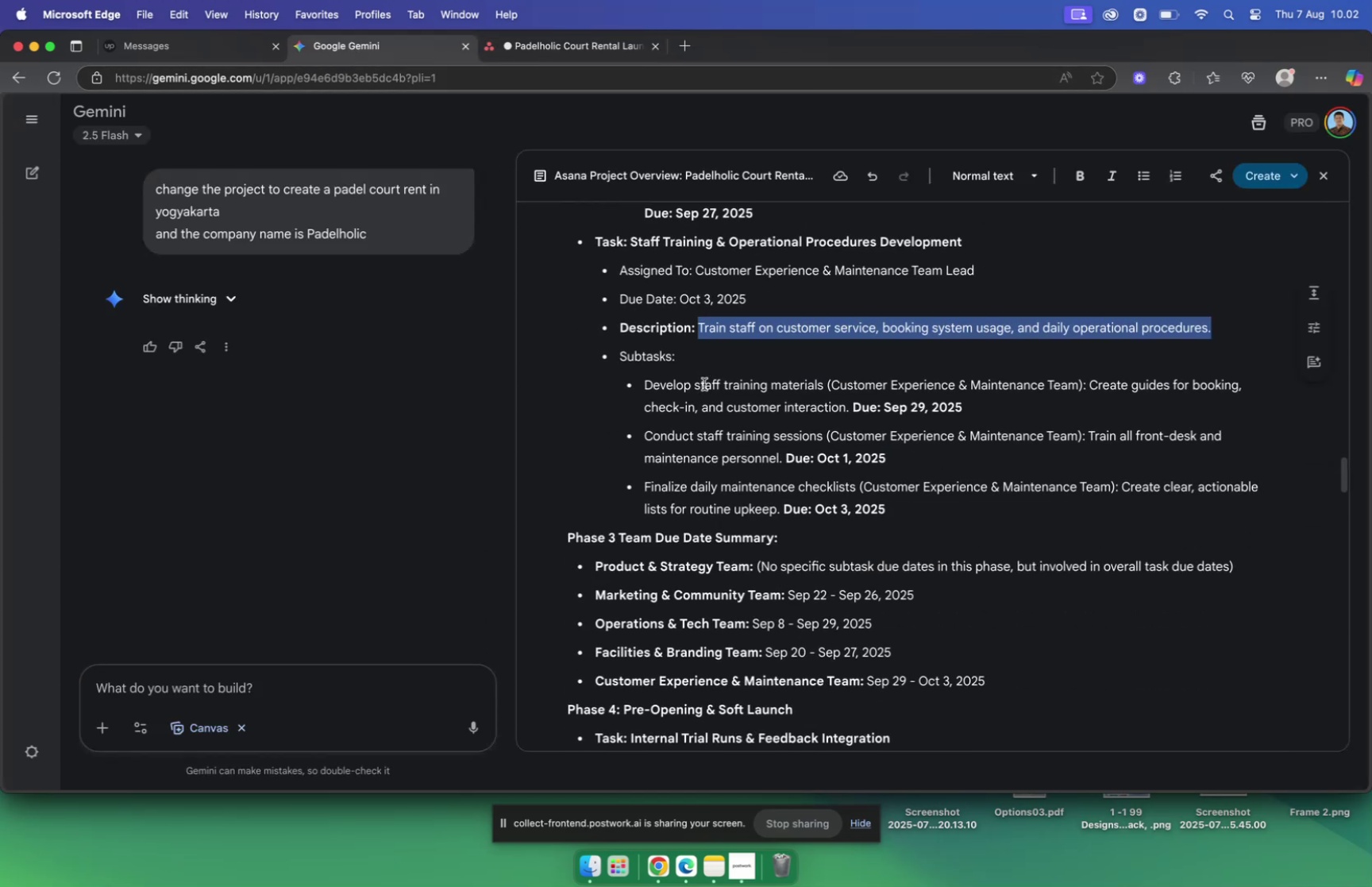 
left_click_drag(start_coordinate=[646, 385], to_coordinate=[826, 385])
 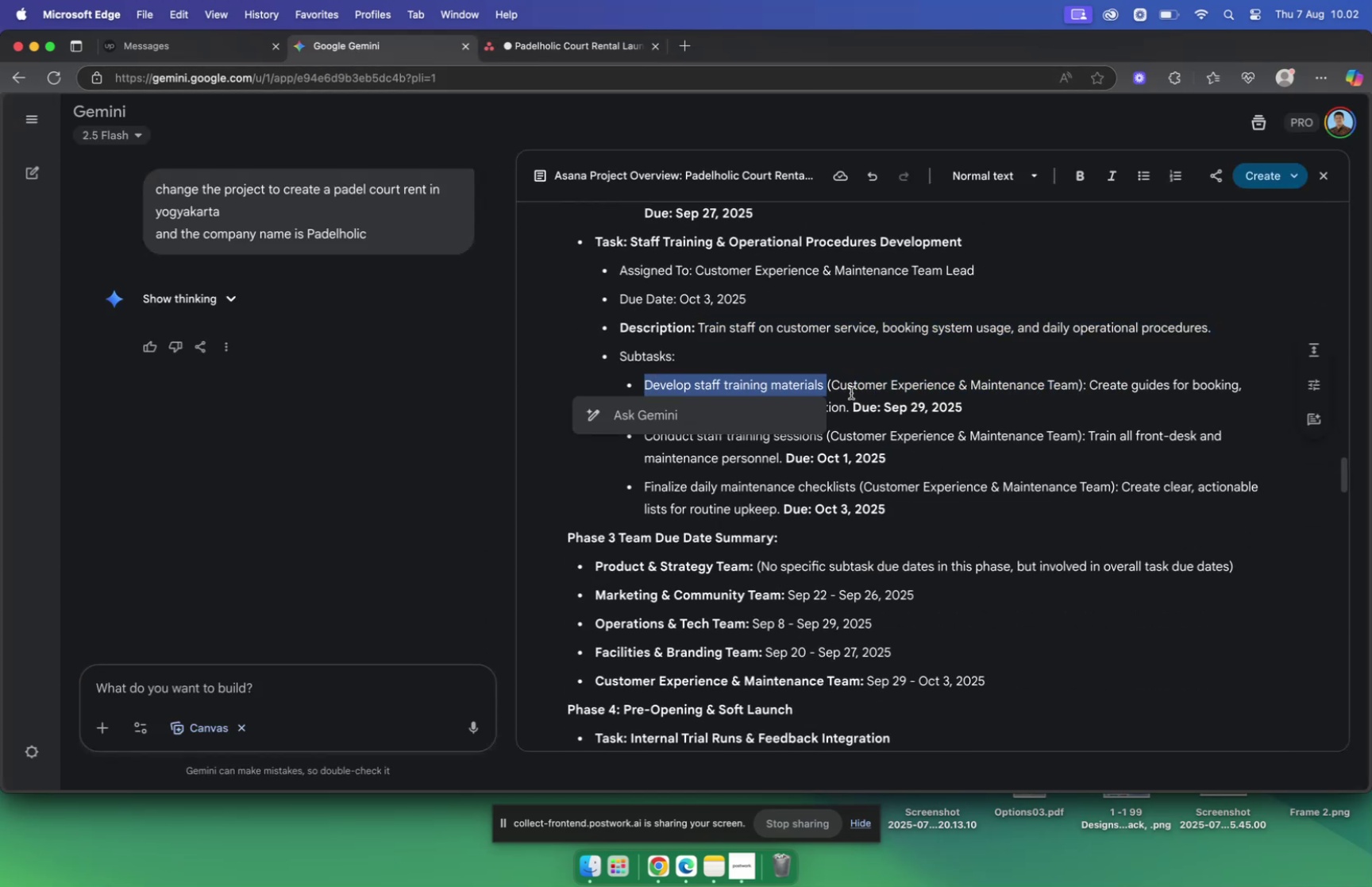 
key(Meta+C)
 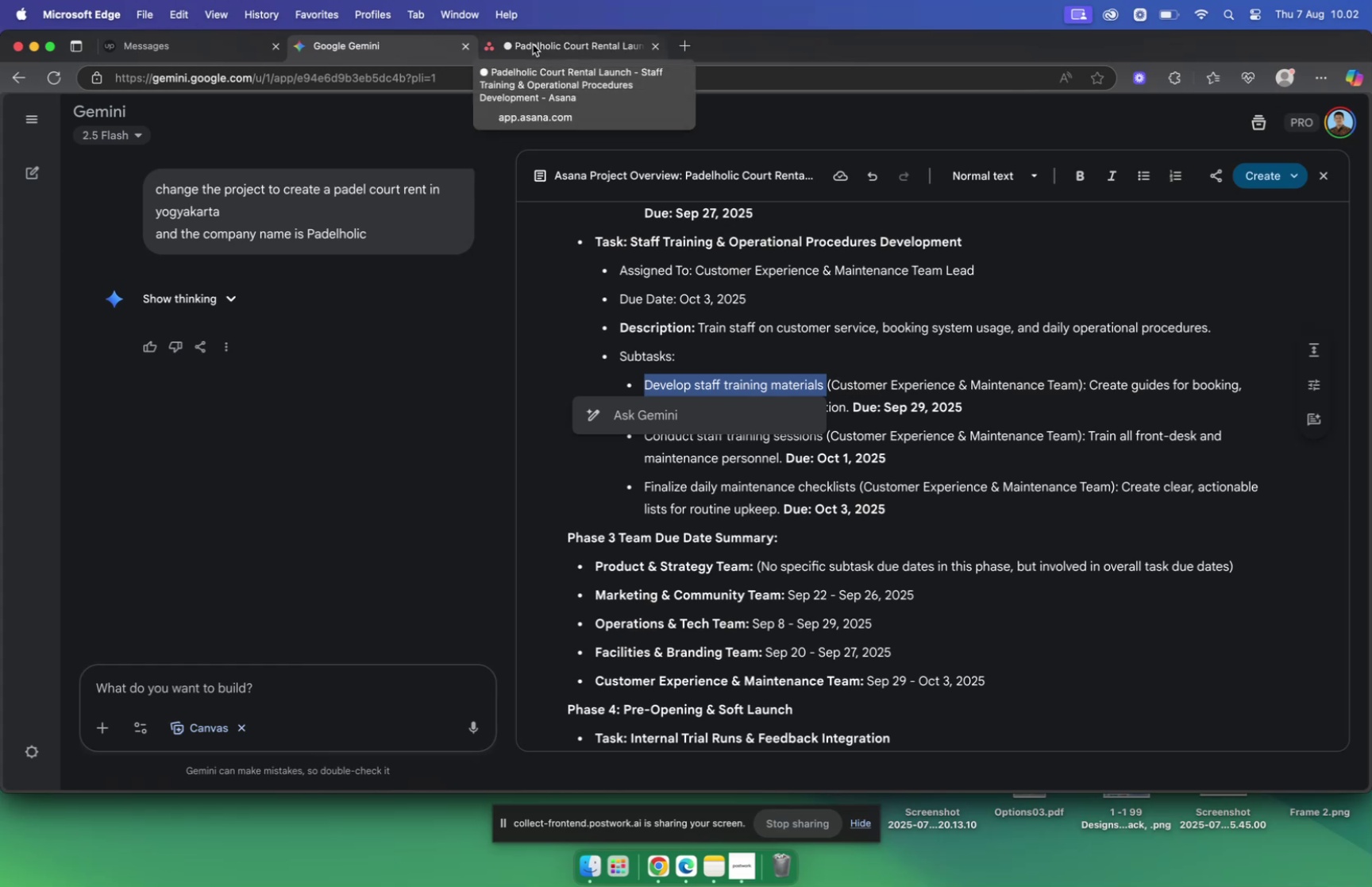 
left_click([533, 44])
 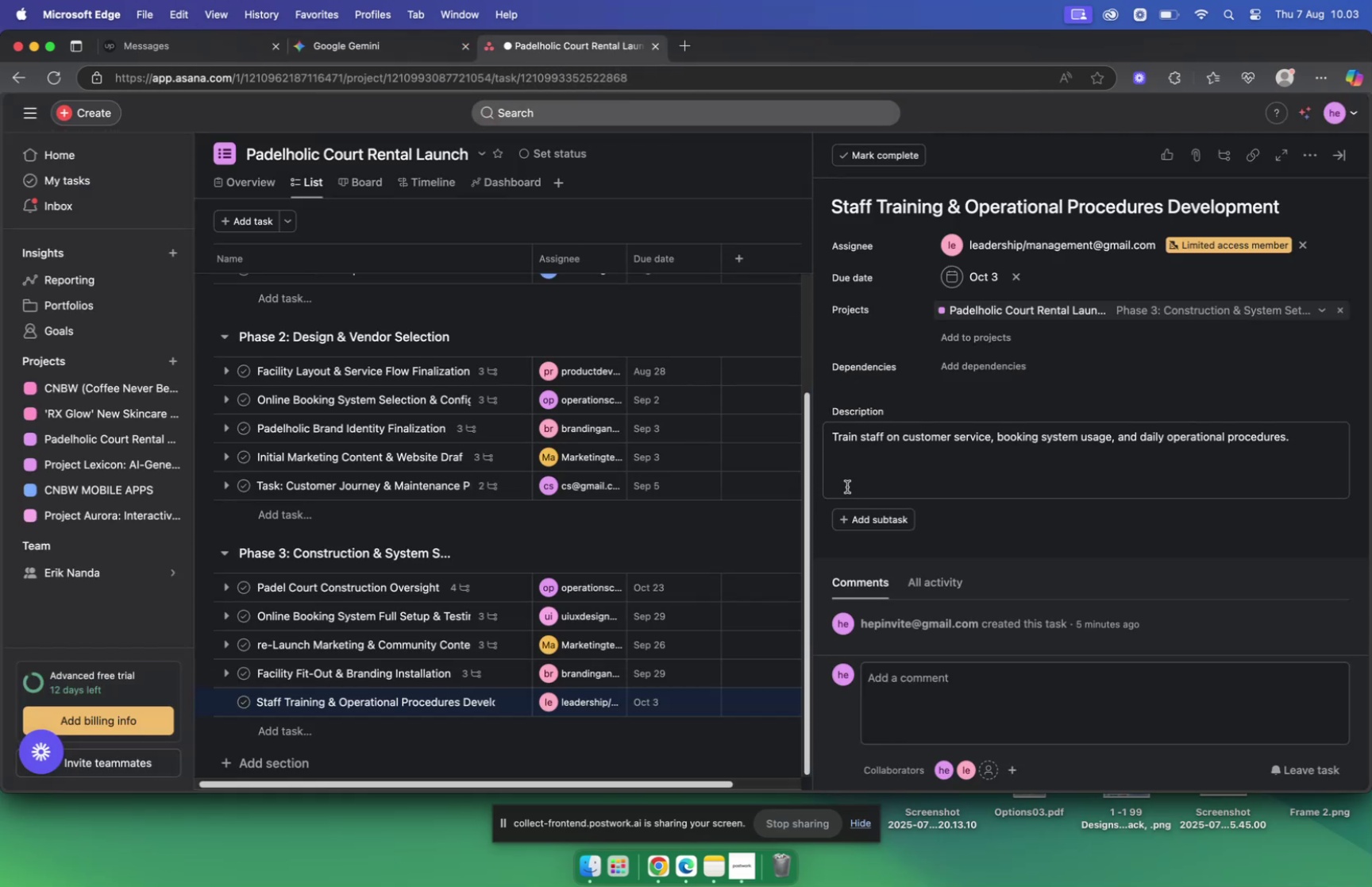 
wait(8.35)
 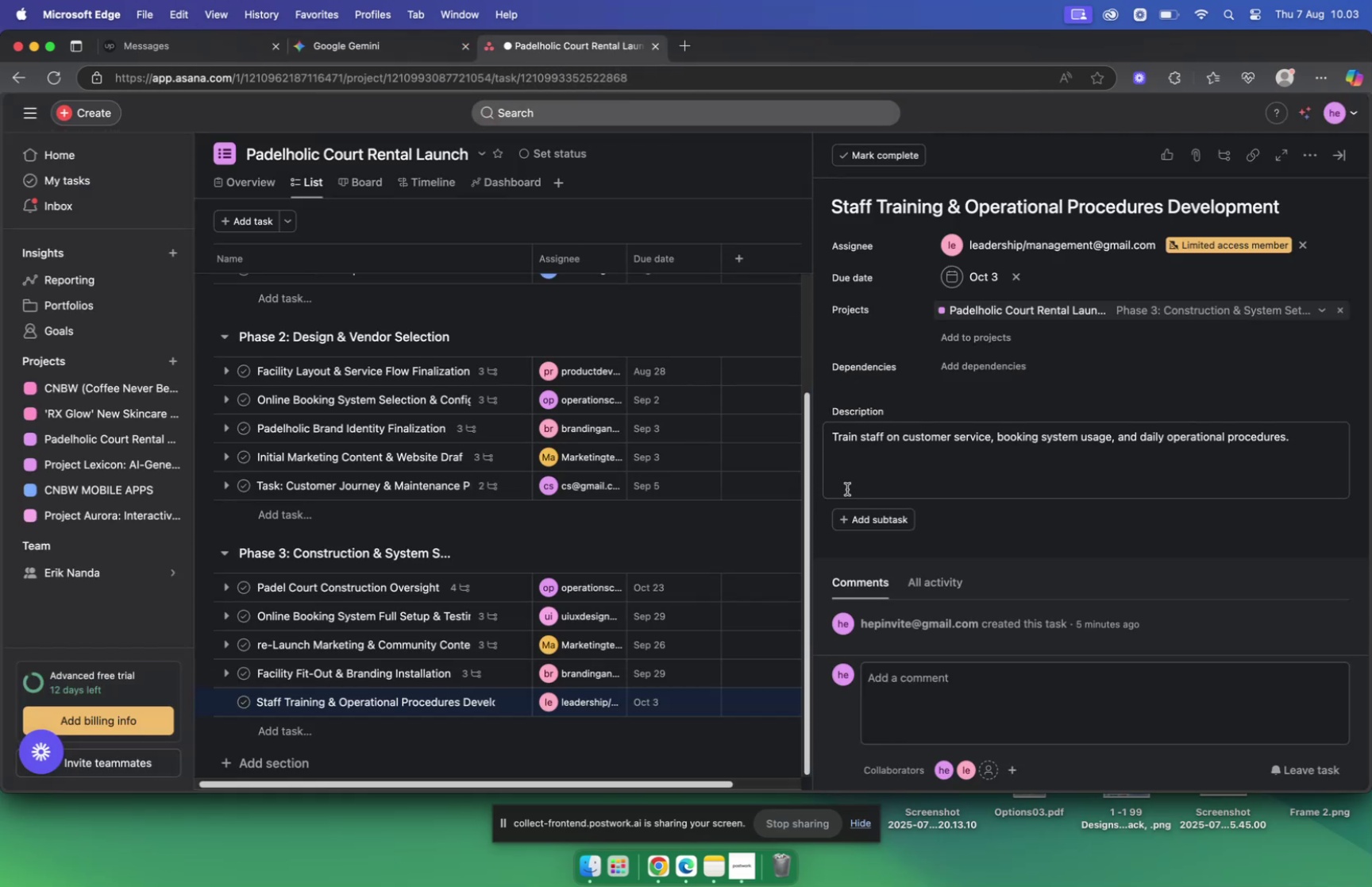 
key(Meta+V)
 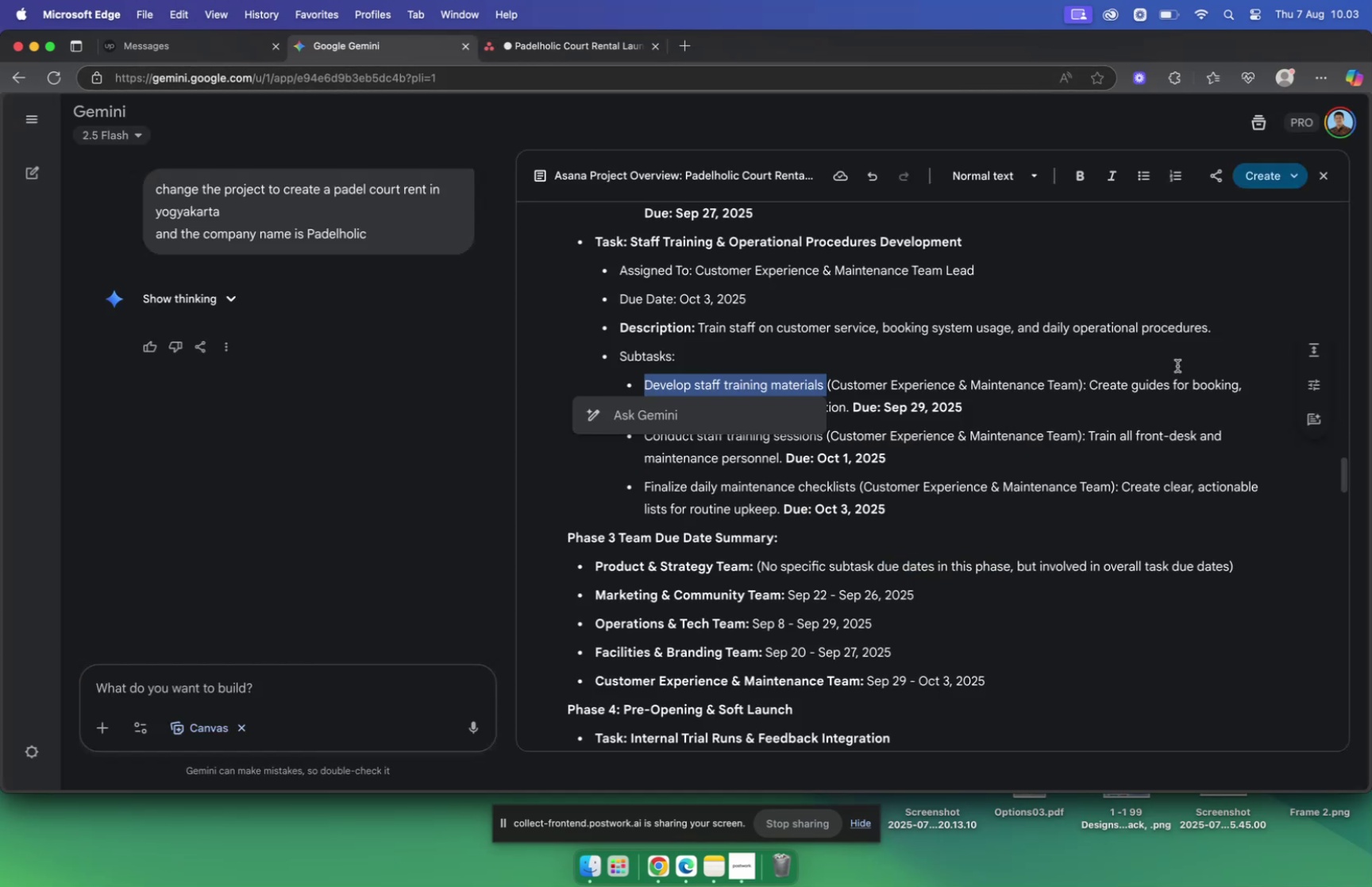 
wait(5.4)
 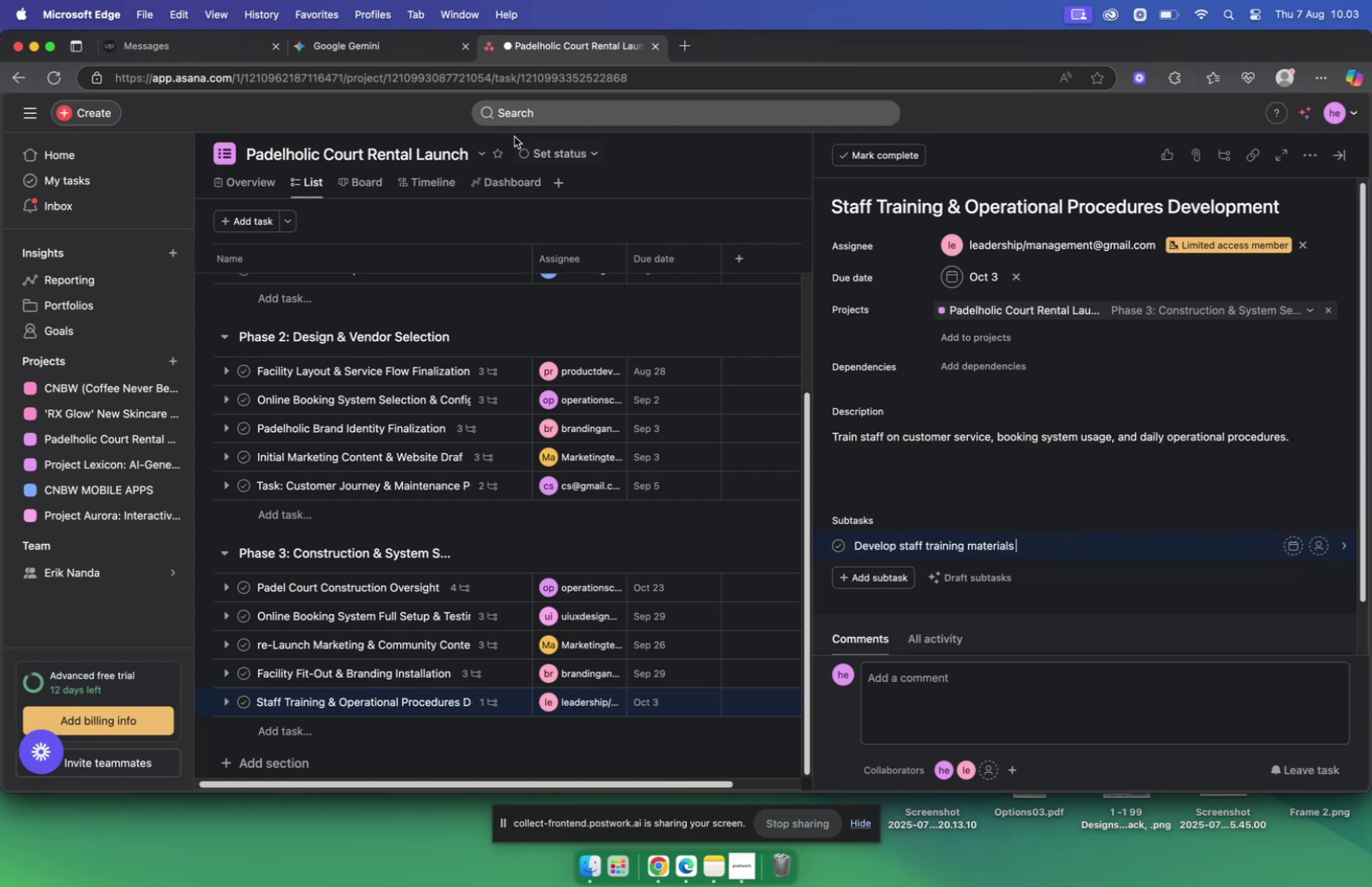 
left_click_drag(start_coordinate=[1091, 386], to_coordinate=[849, 415])
 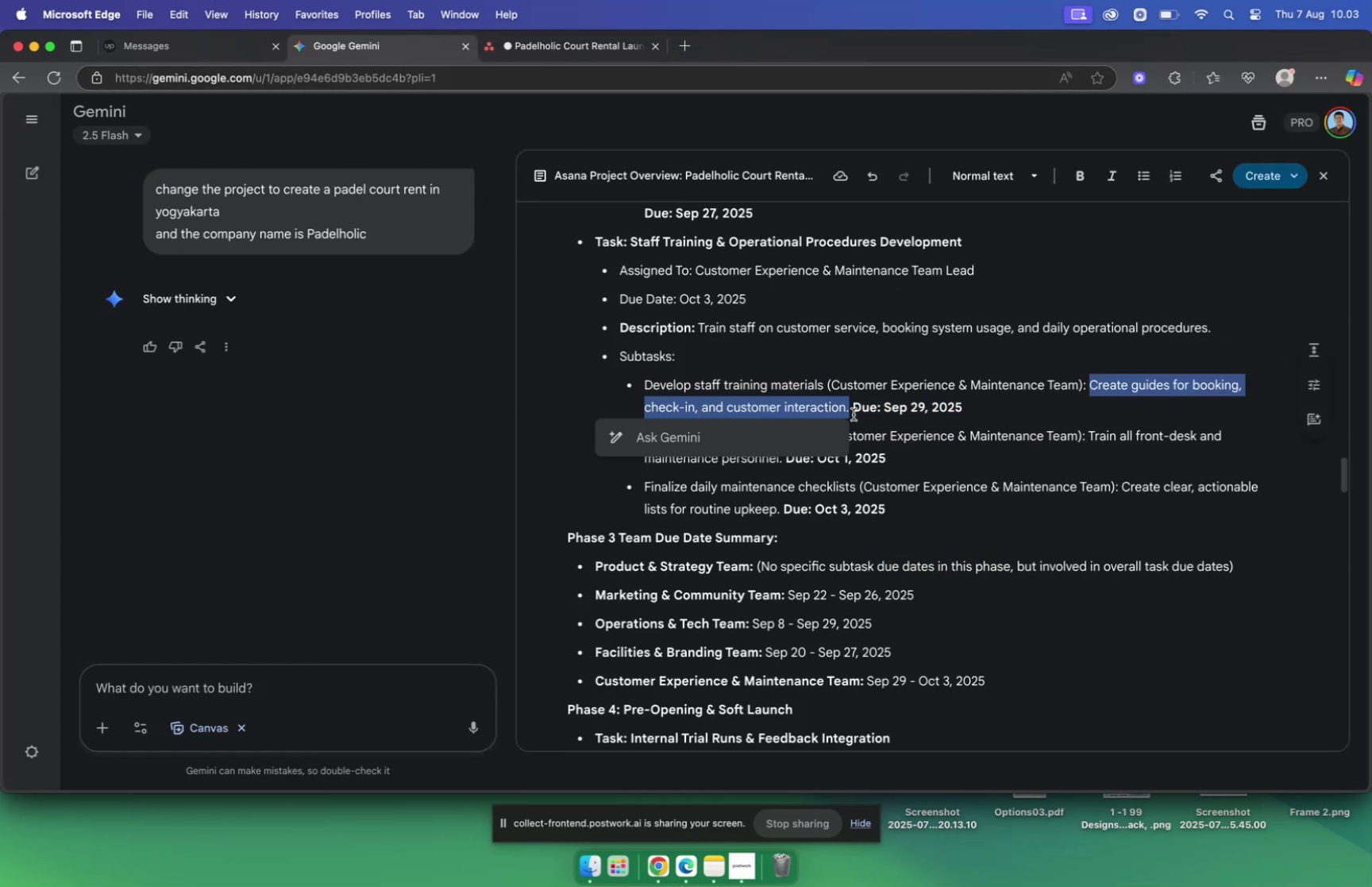 
key(Meta+C)
 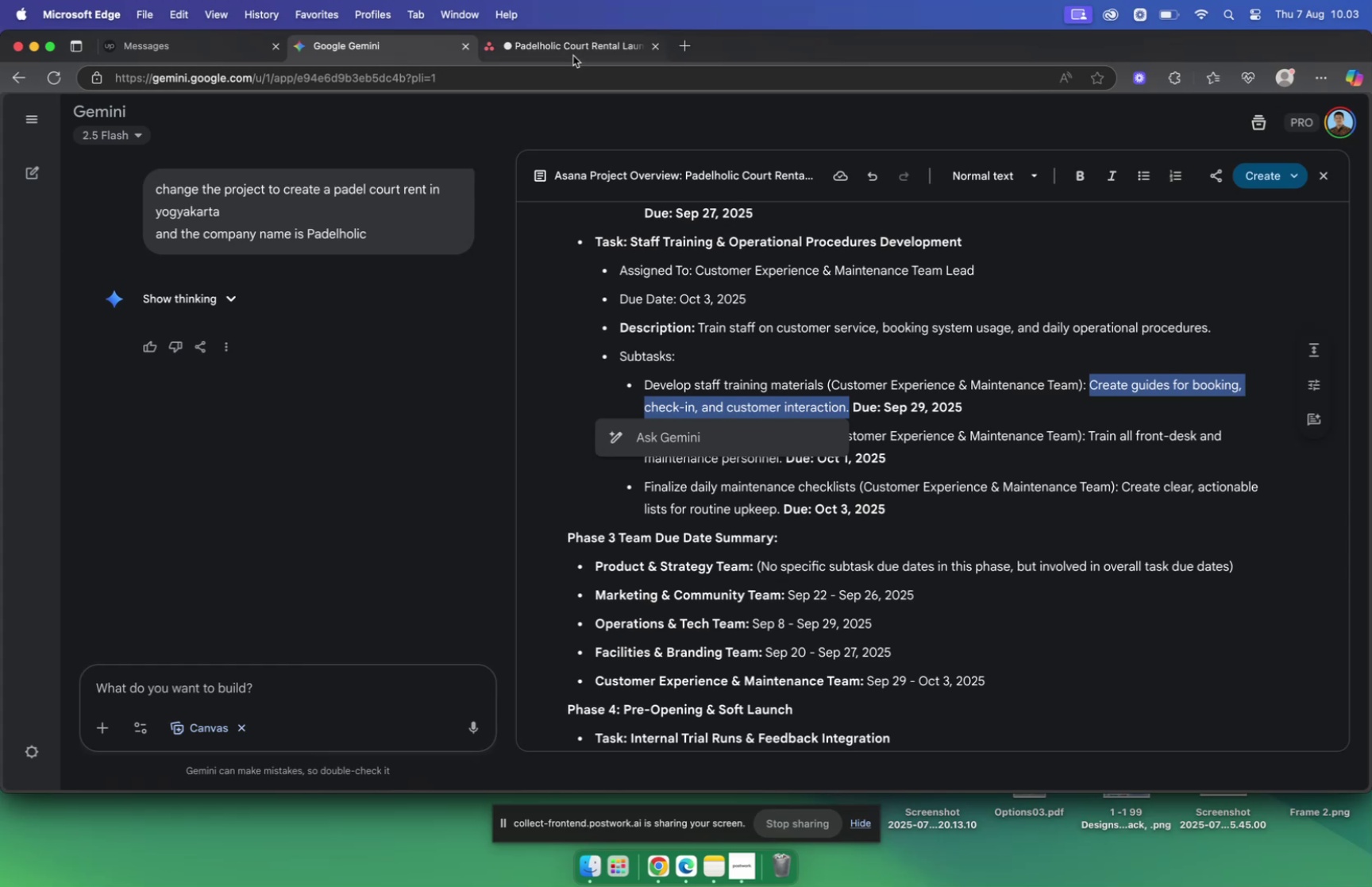 
left_click([566, 41])
 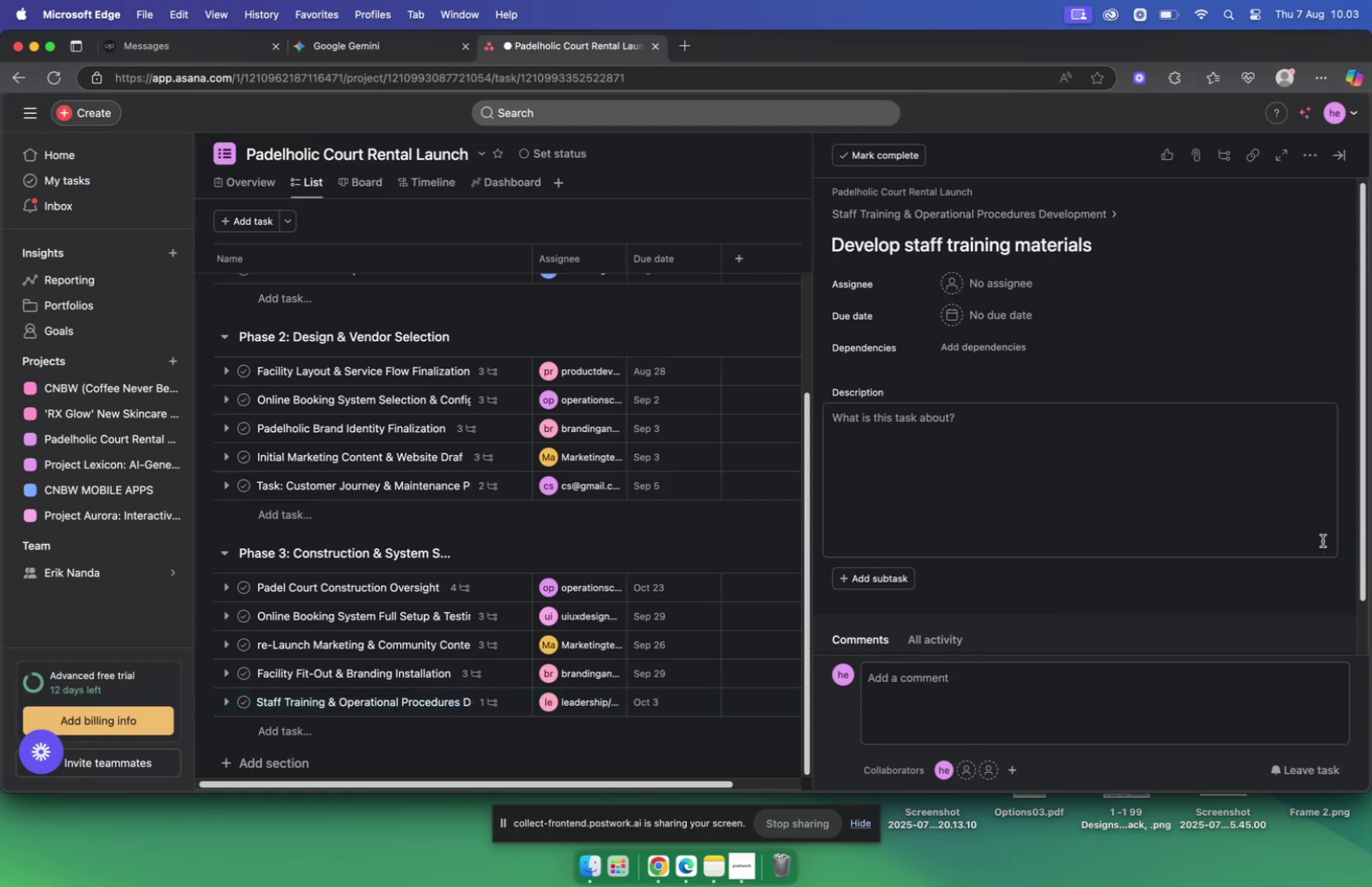 
wait(5.66)
 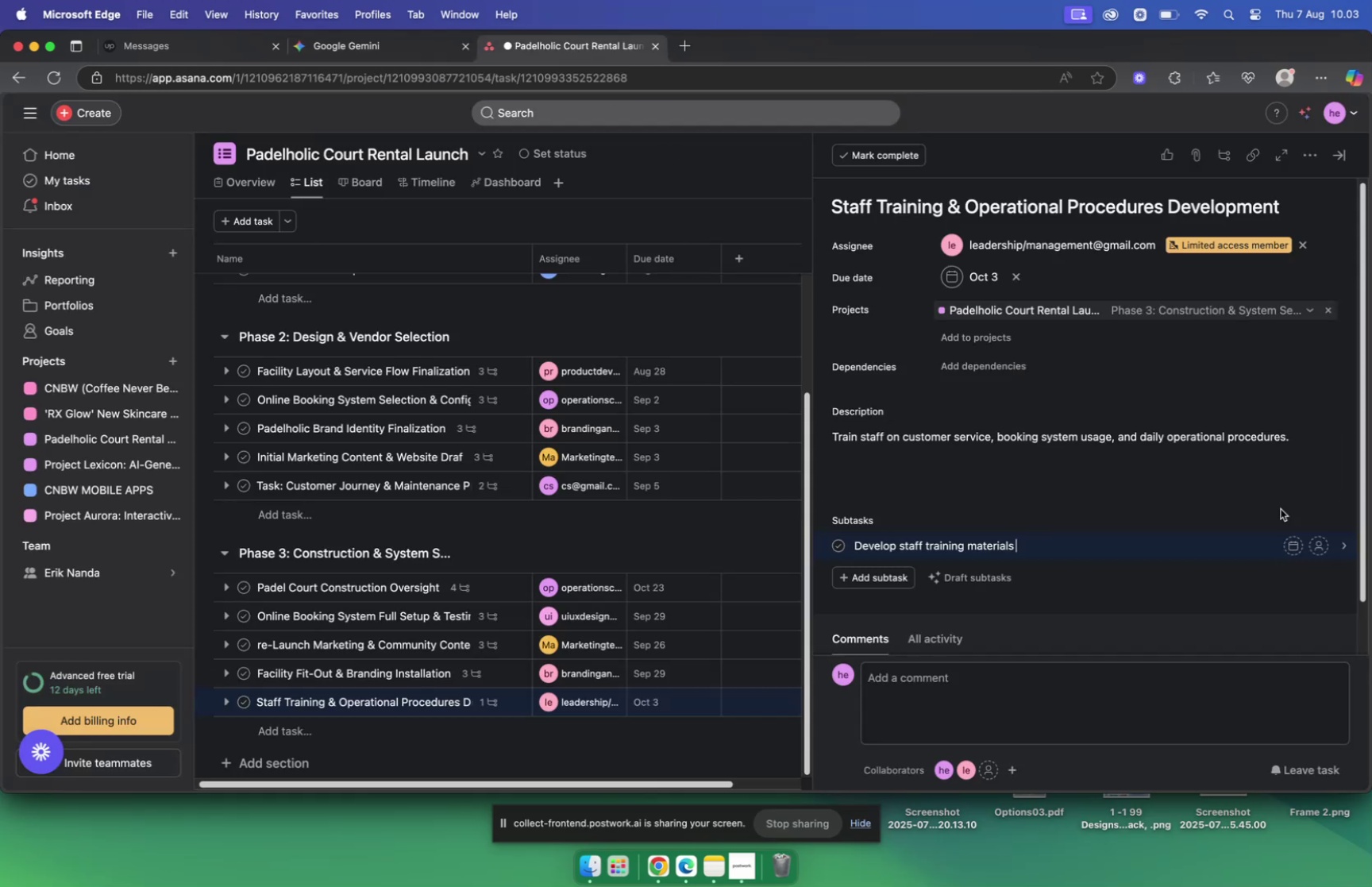 
key(Meta+V)
 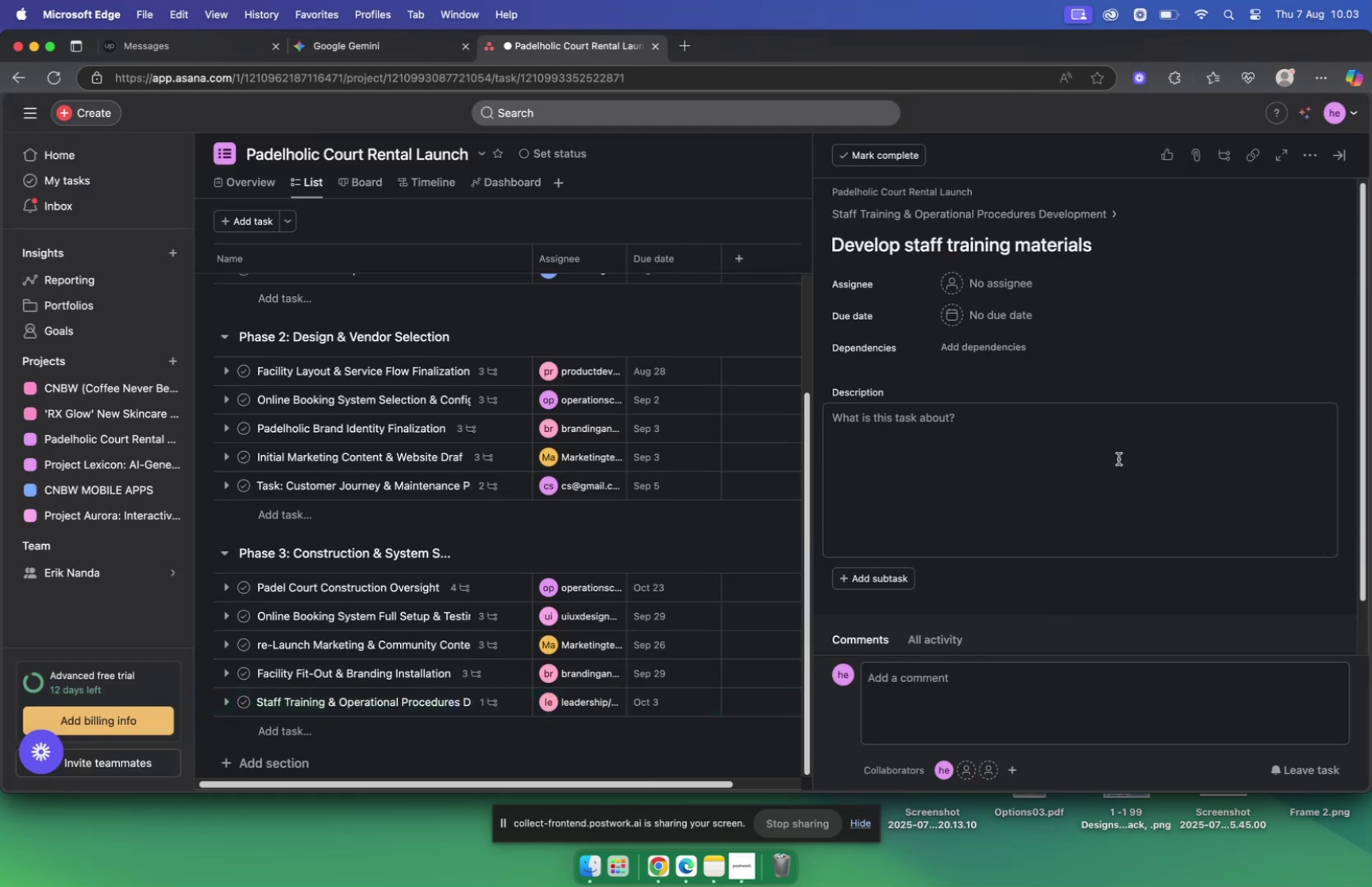 
left_click([1089, 439])
 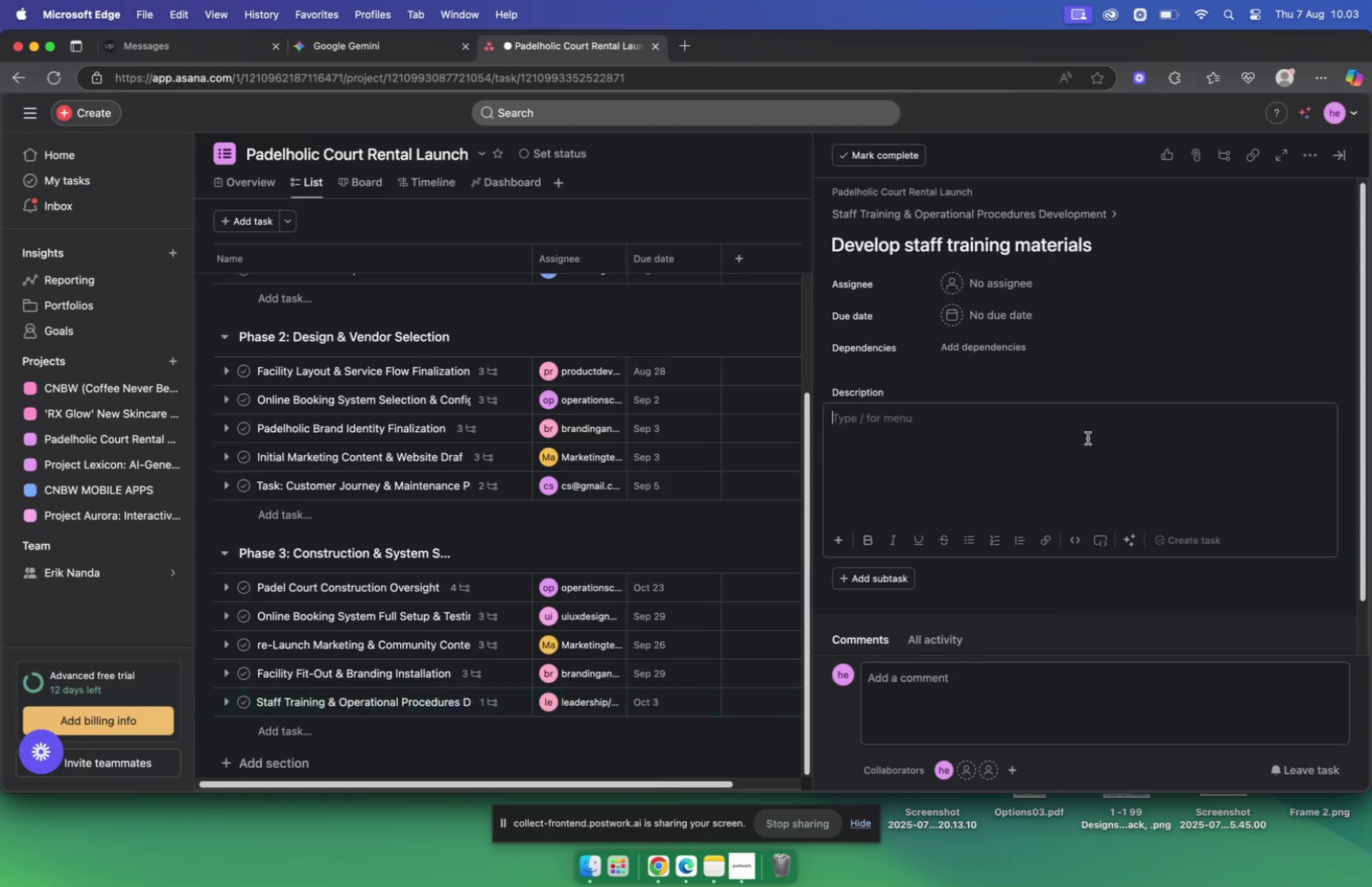 
key(Meta+V)
 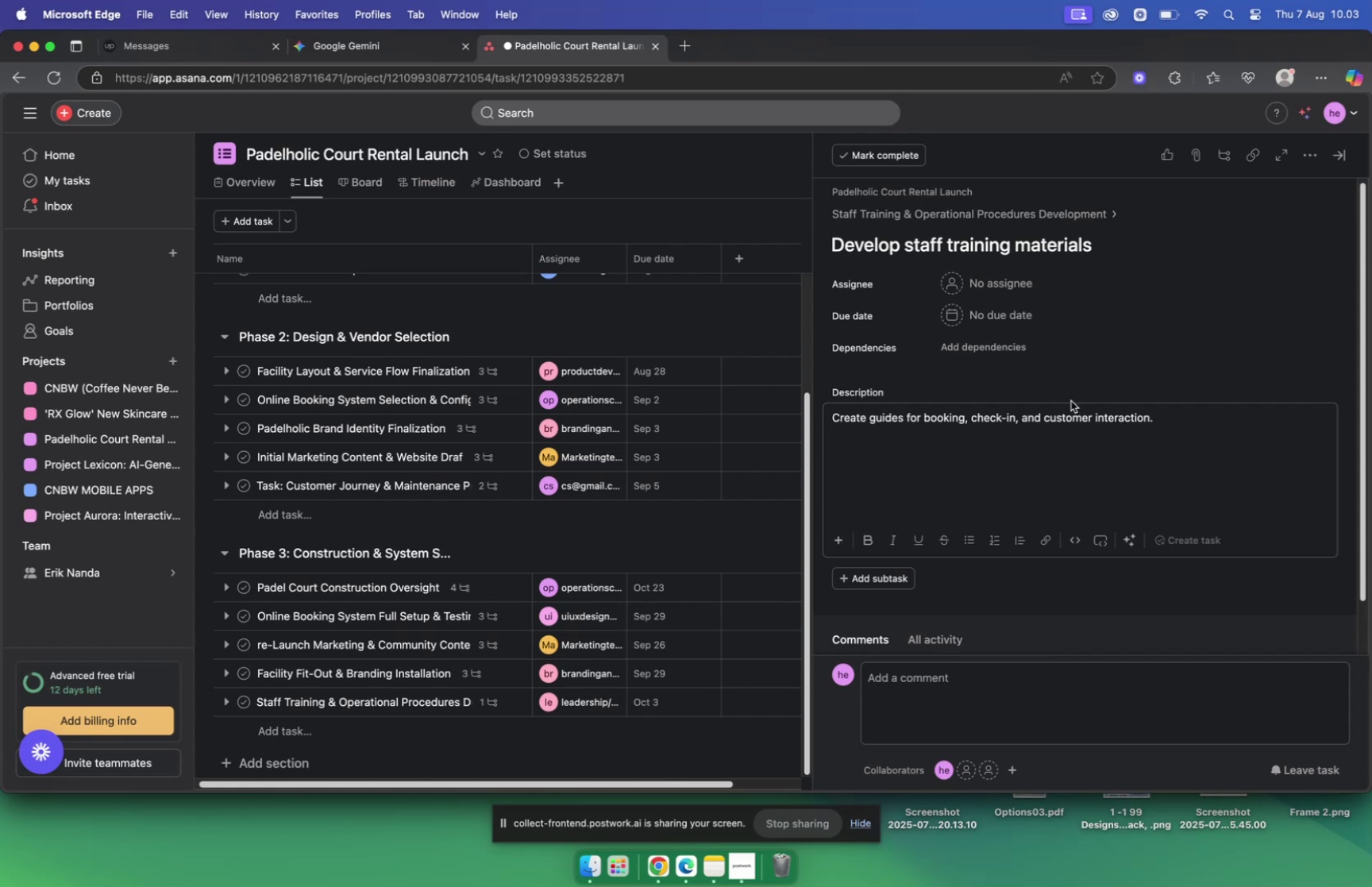 
wait(8.82)
 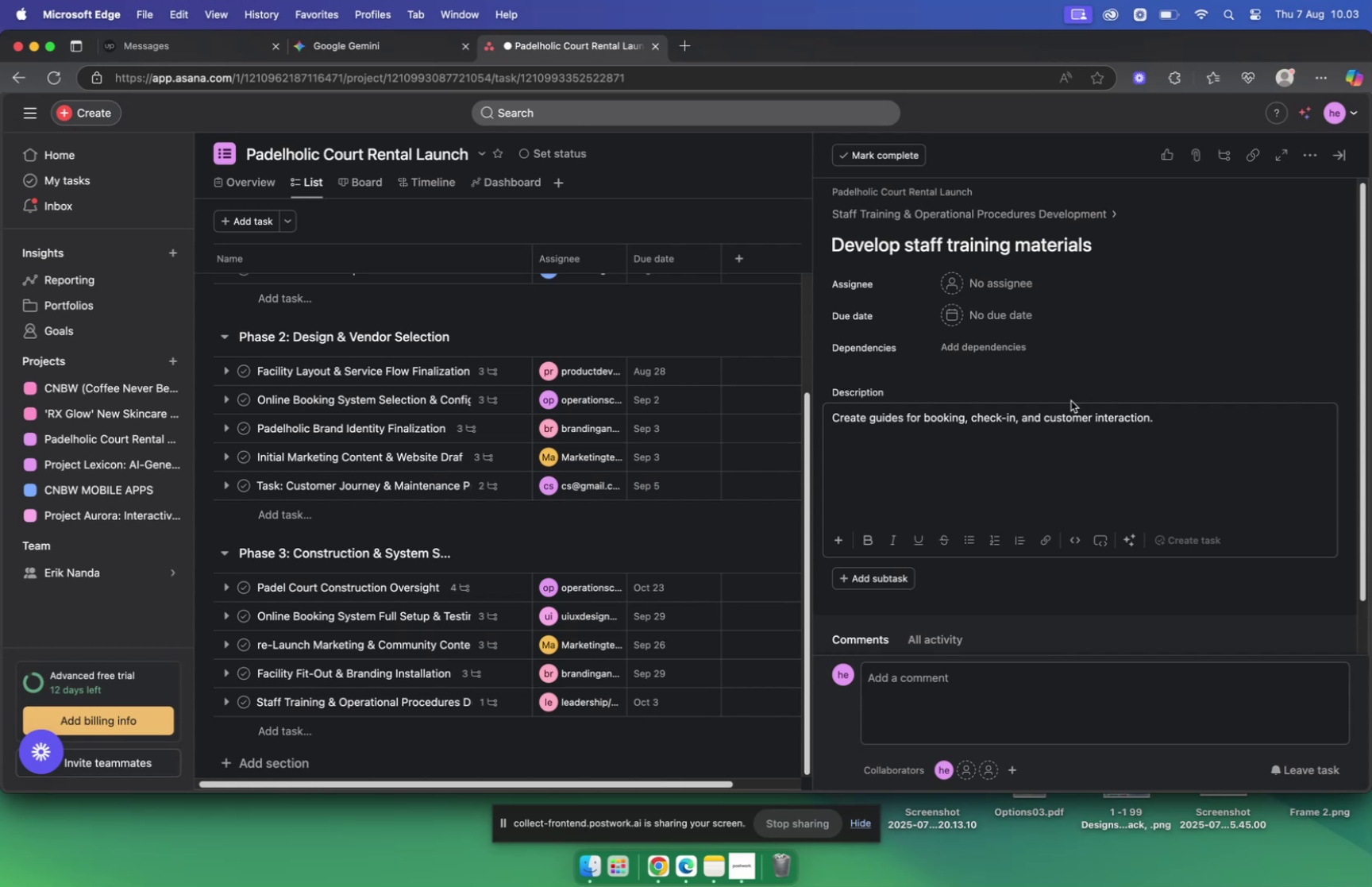 
mouse_move([1273, 523])
 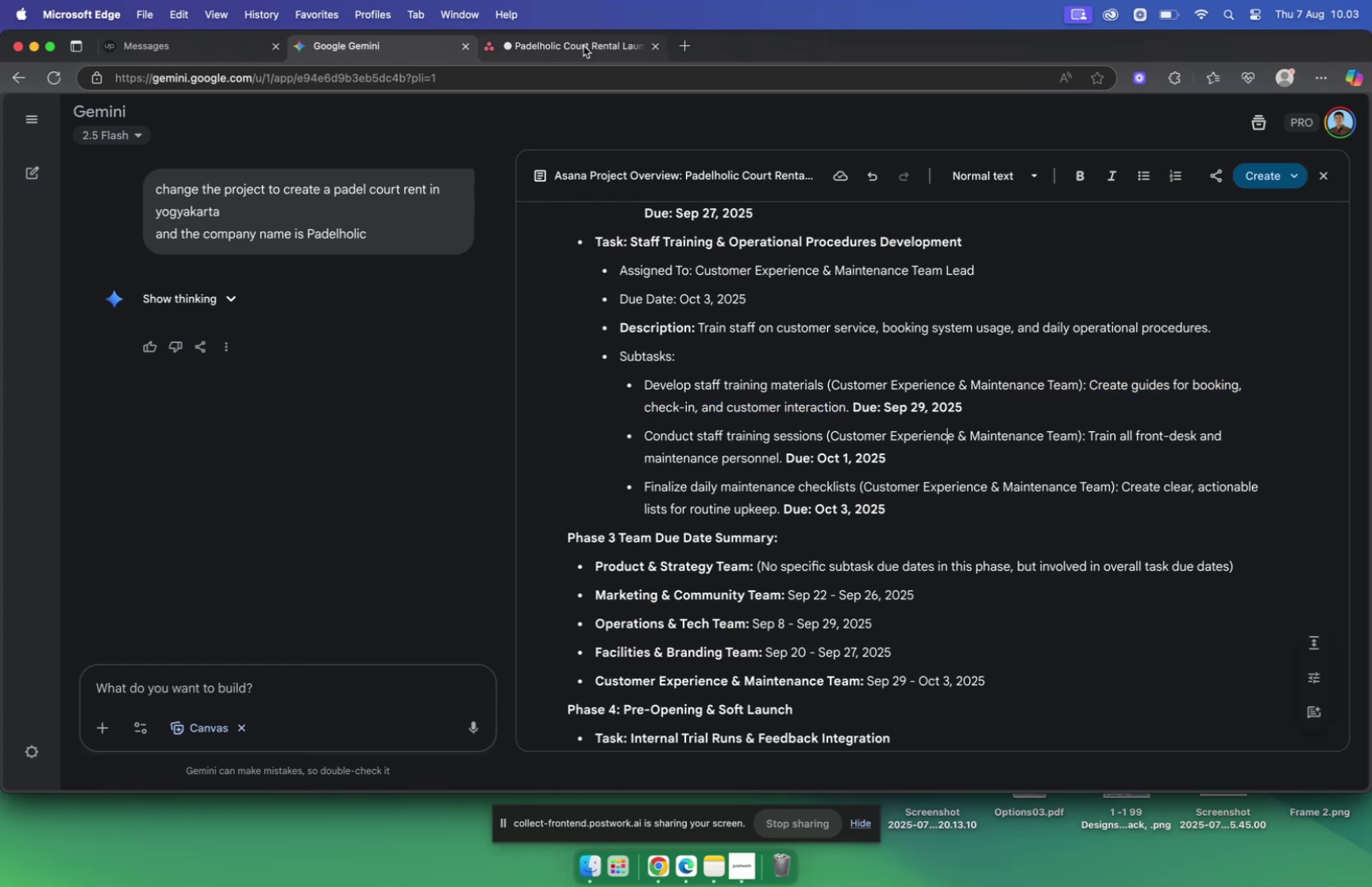 
wait(7.27)
 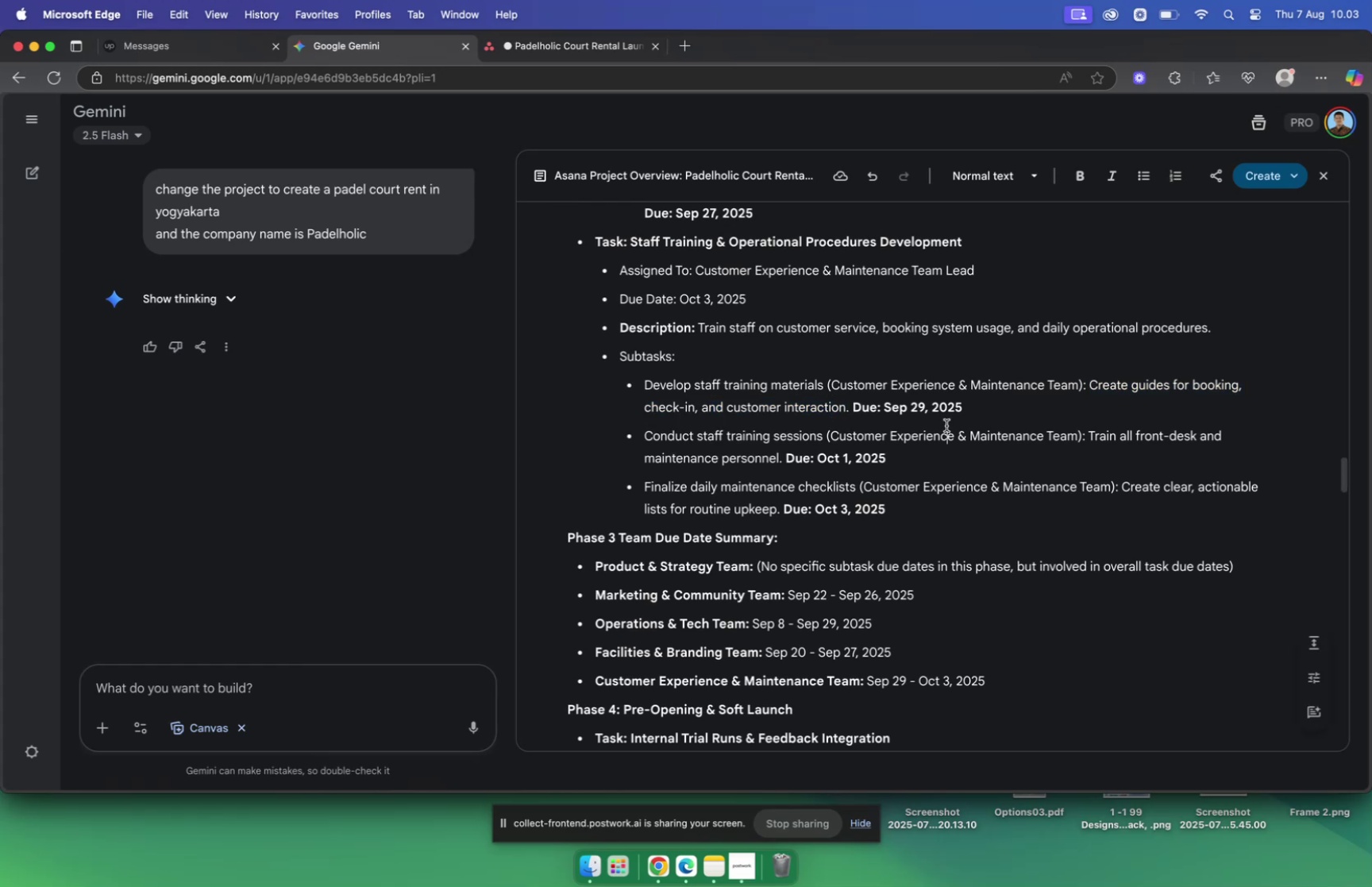 
left_click([576, 48])
 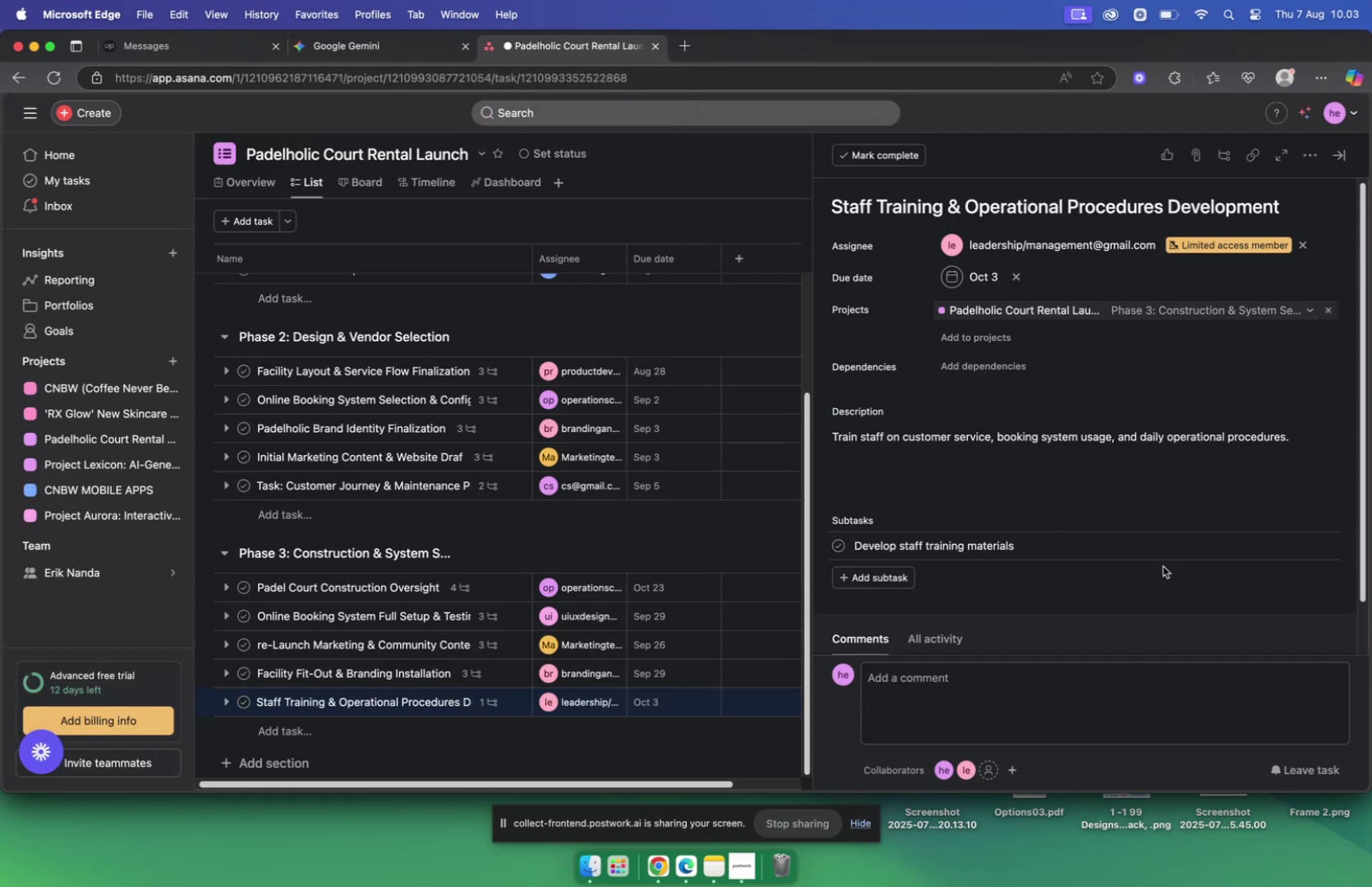 
wait(5.22)
 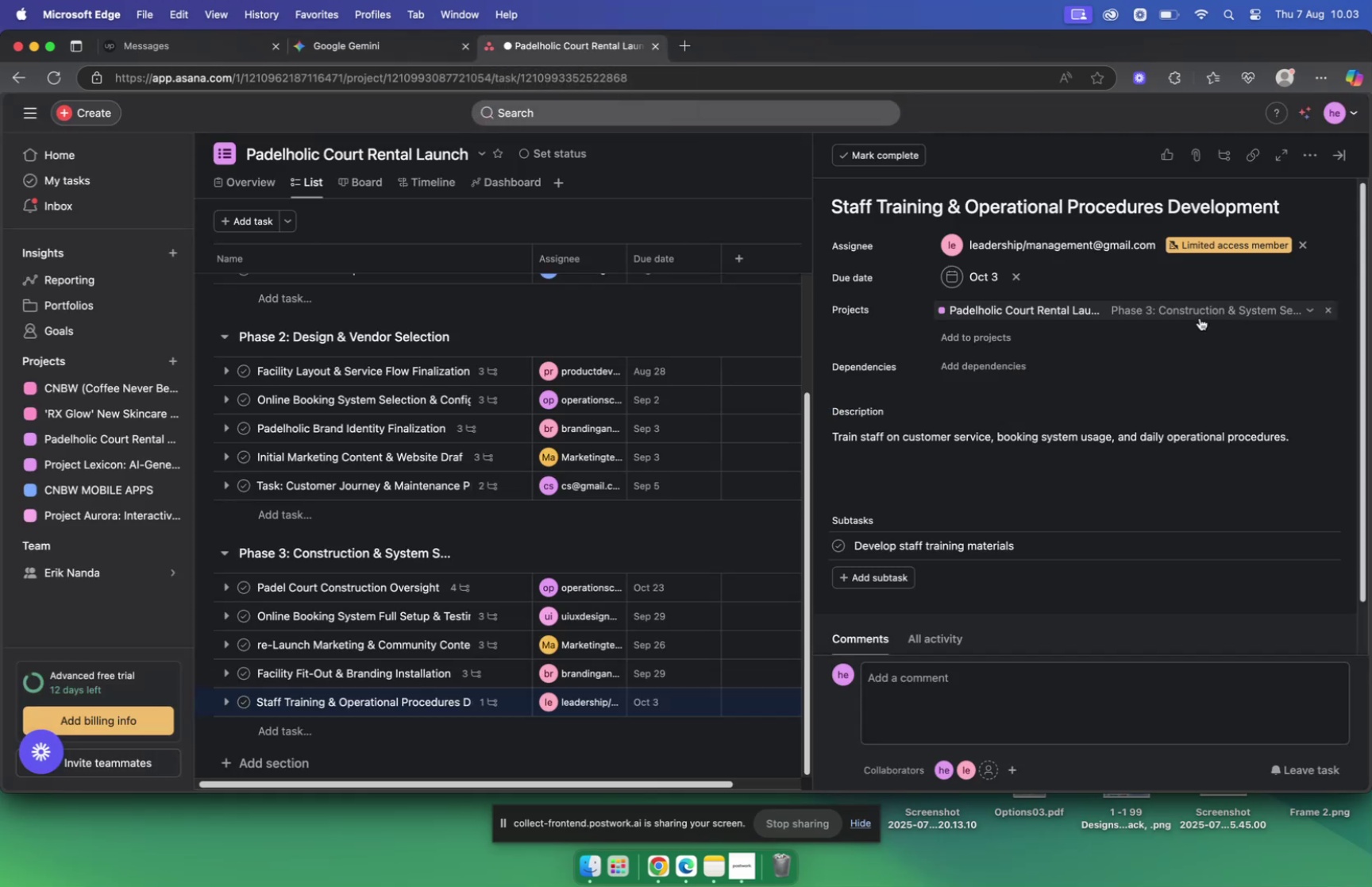 
left_click([1296, 547])
 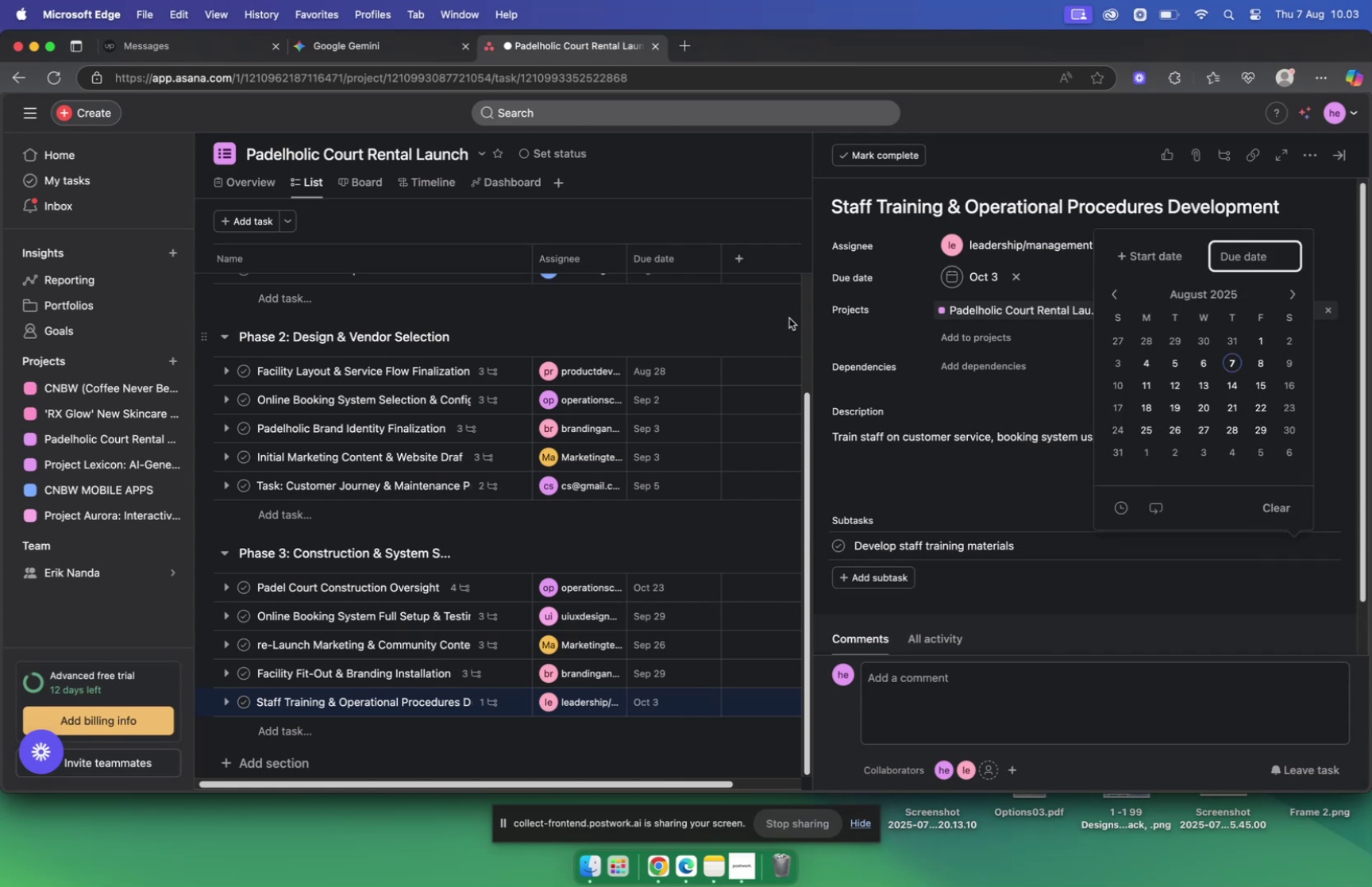 
left_click([788, 313])
 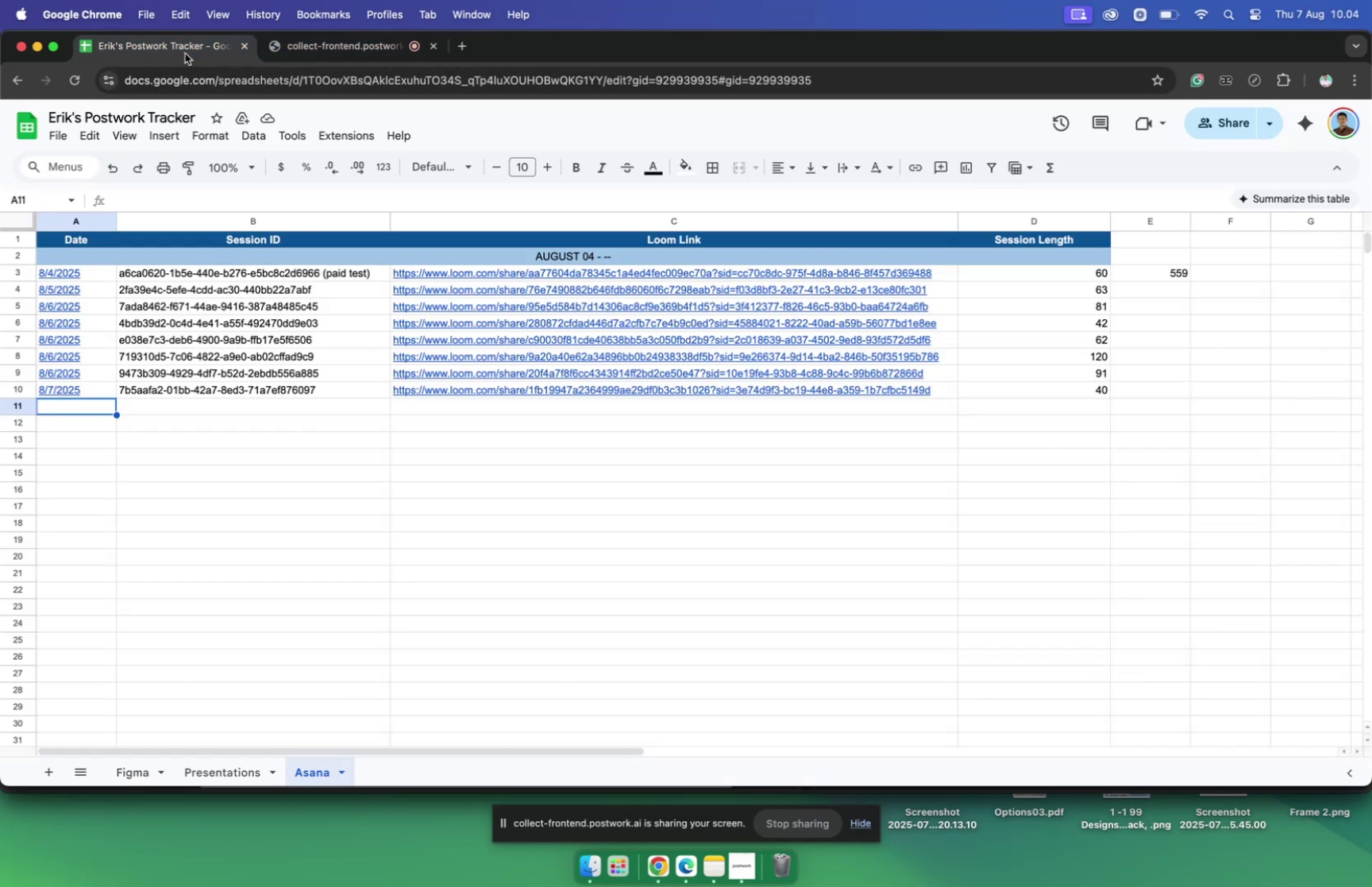 
wait(19.62)
 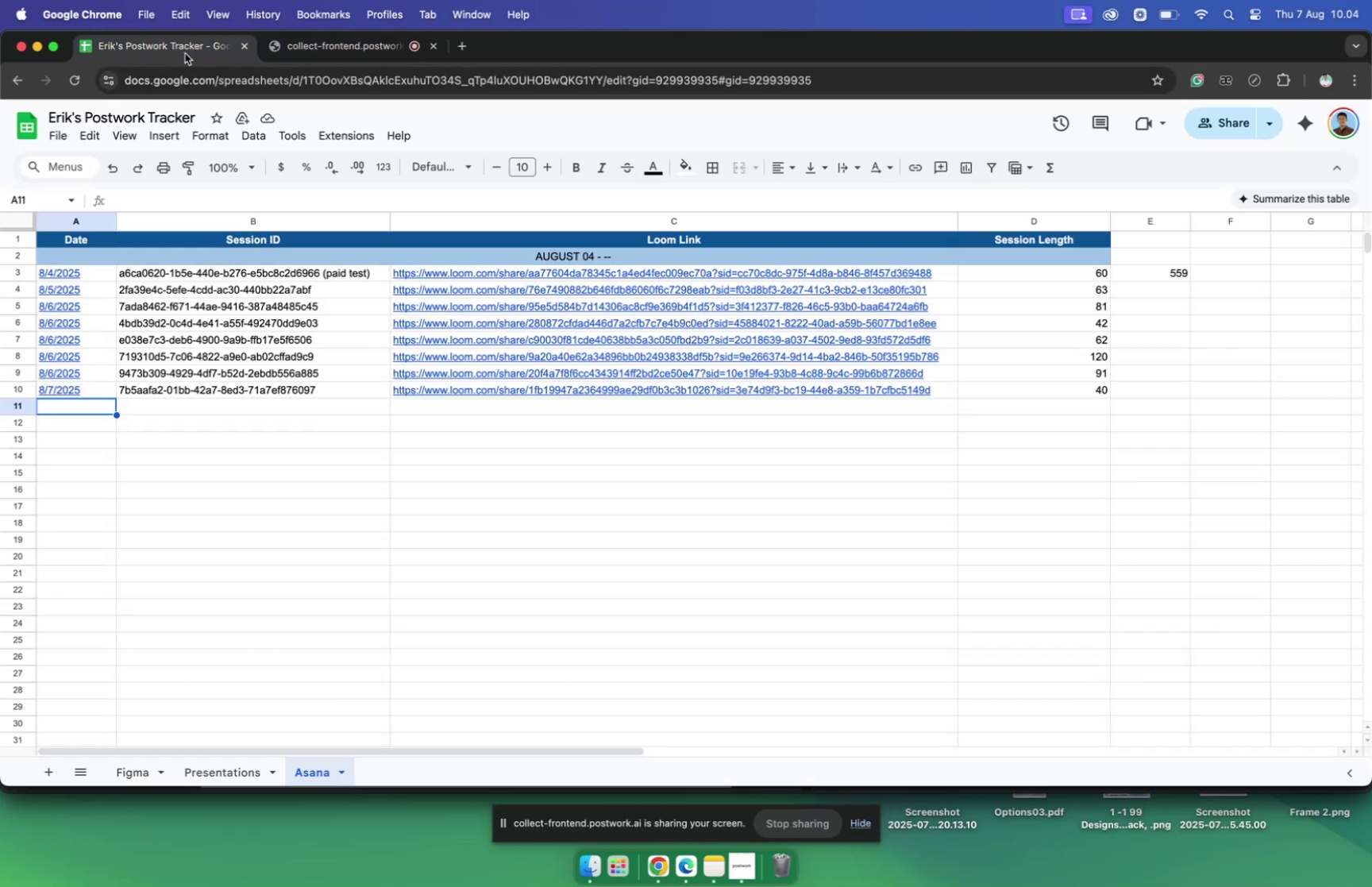 
left_click([314, 54])
 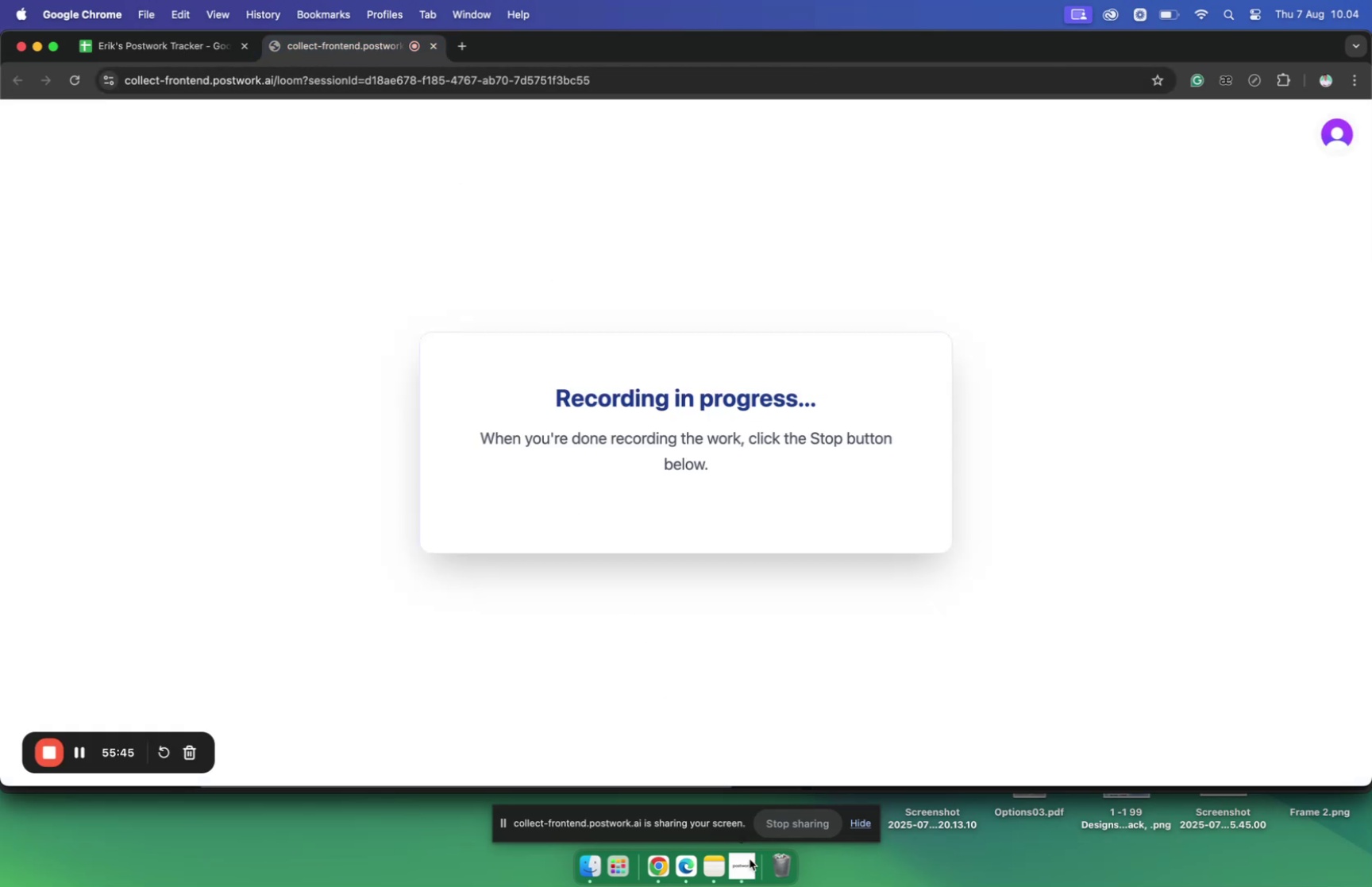 
mouse_move([701, 846])
 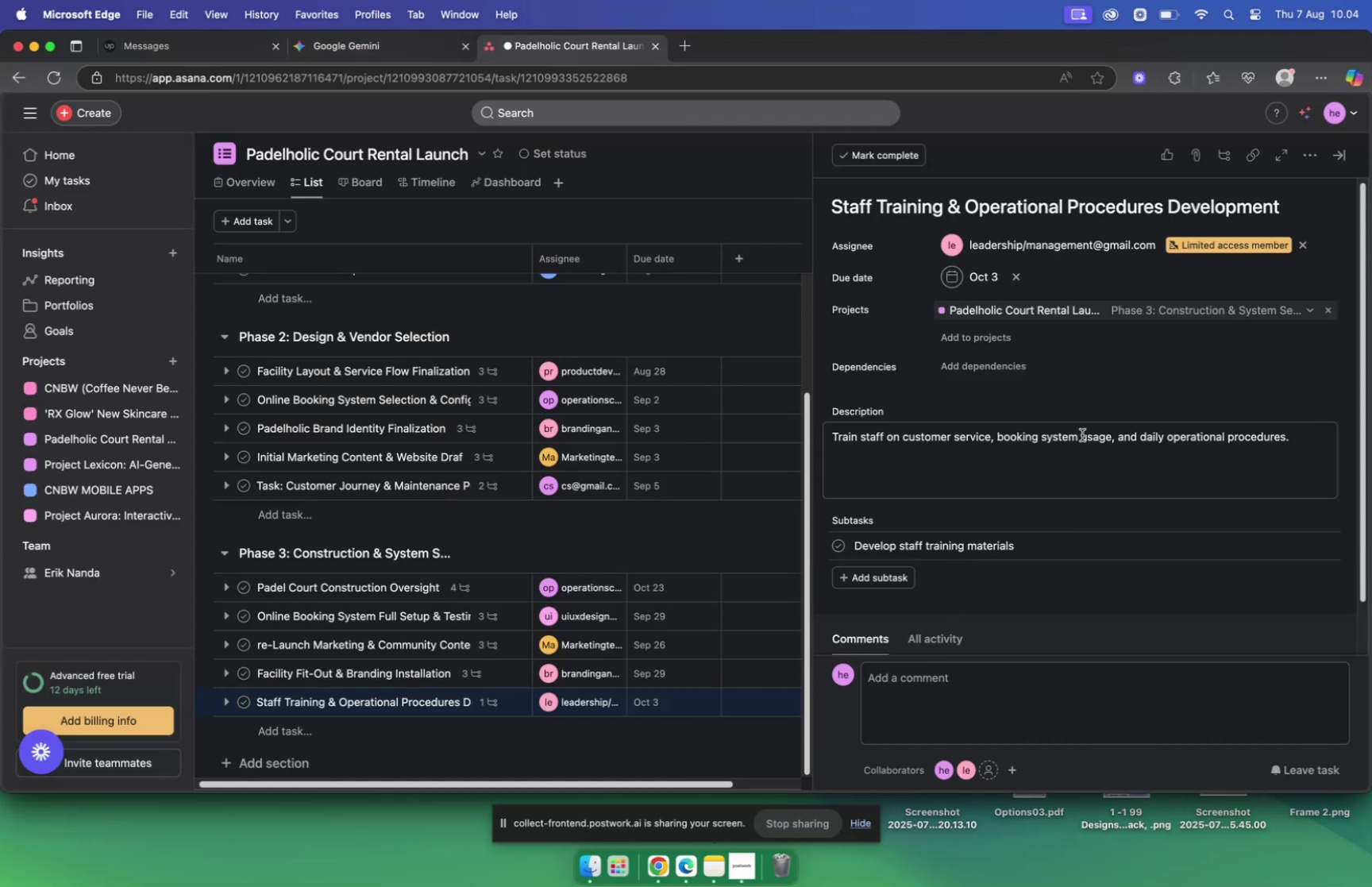 
mouse_move([1316, 449])
 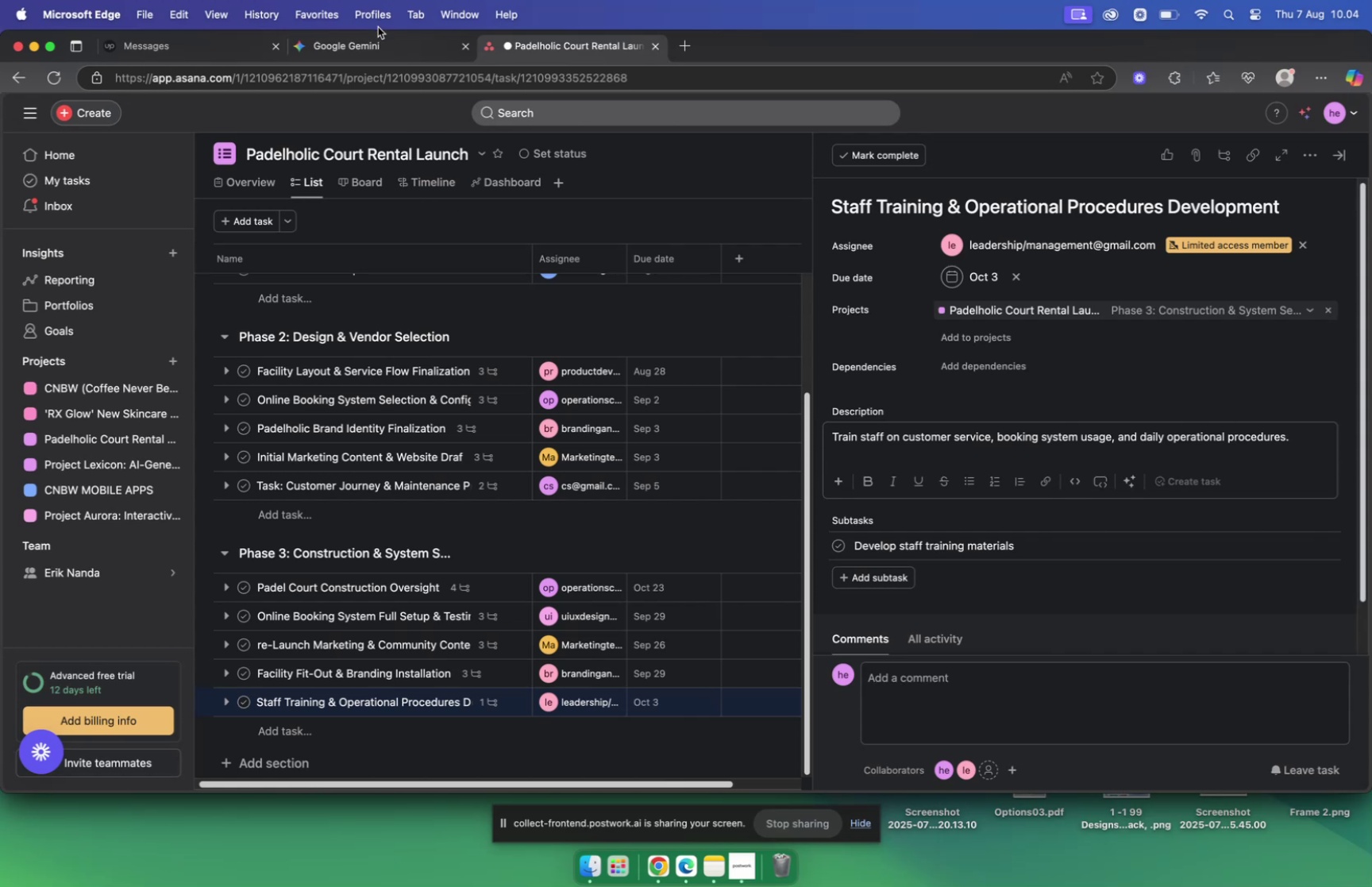 
left_click([389, 43])
 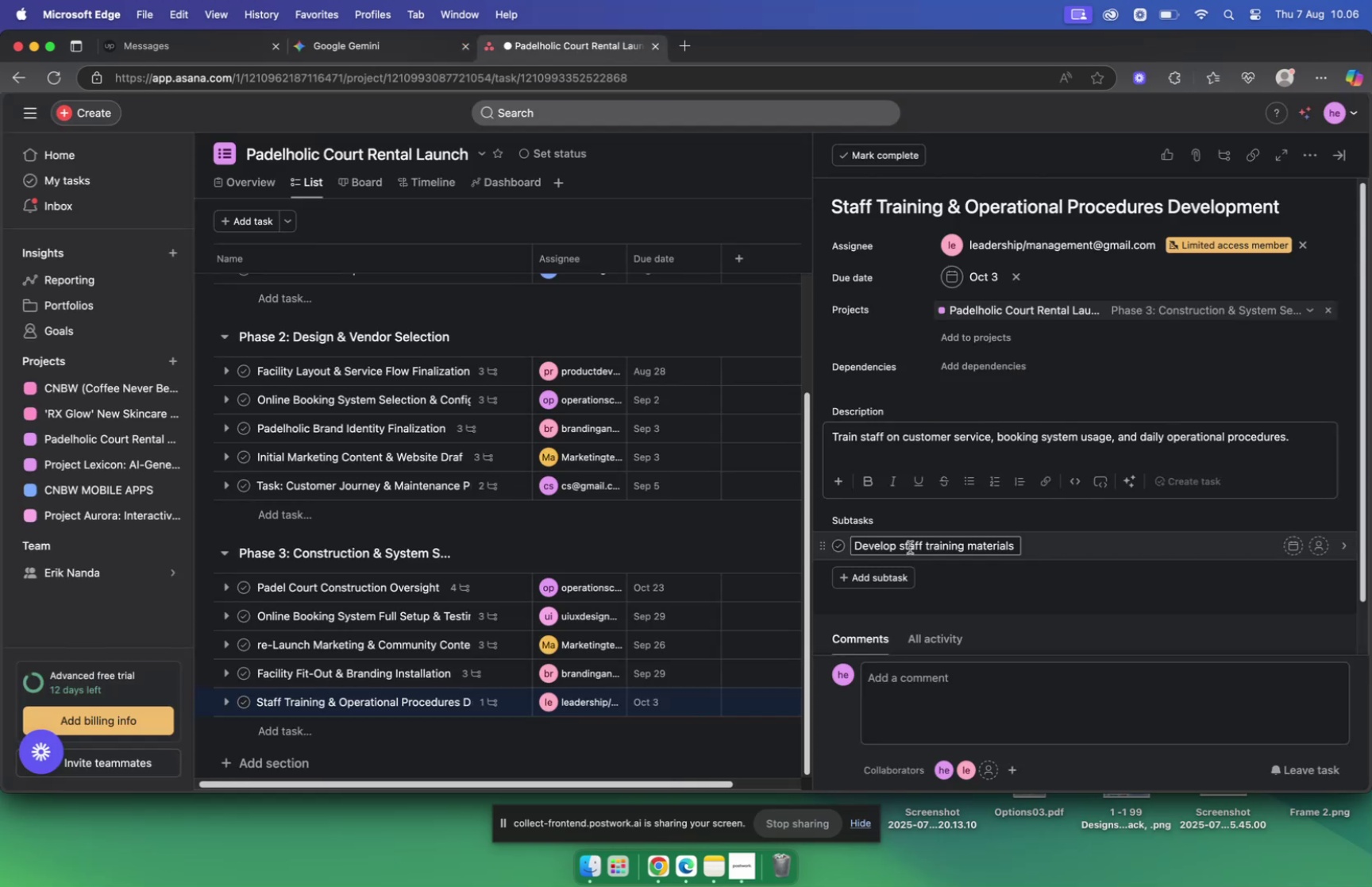 
wait(108.45)
 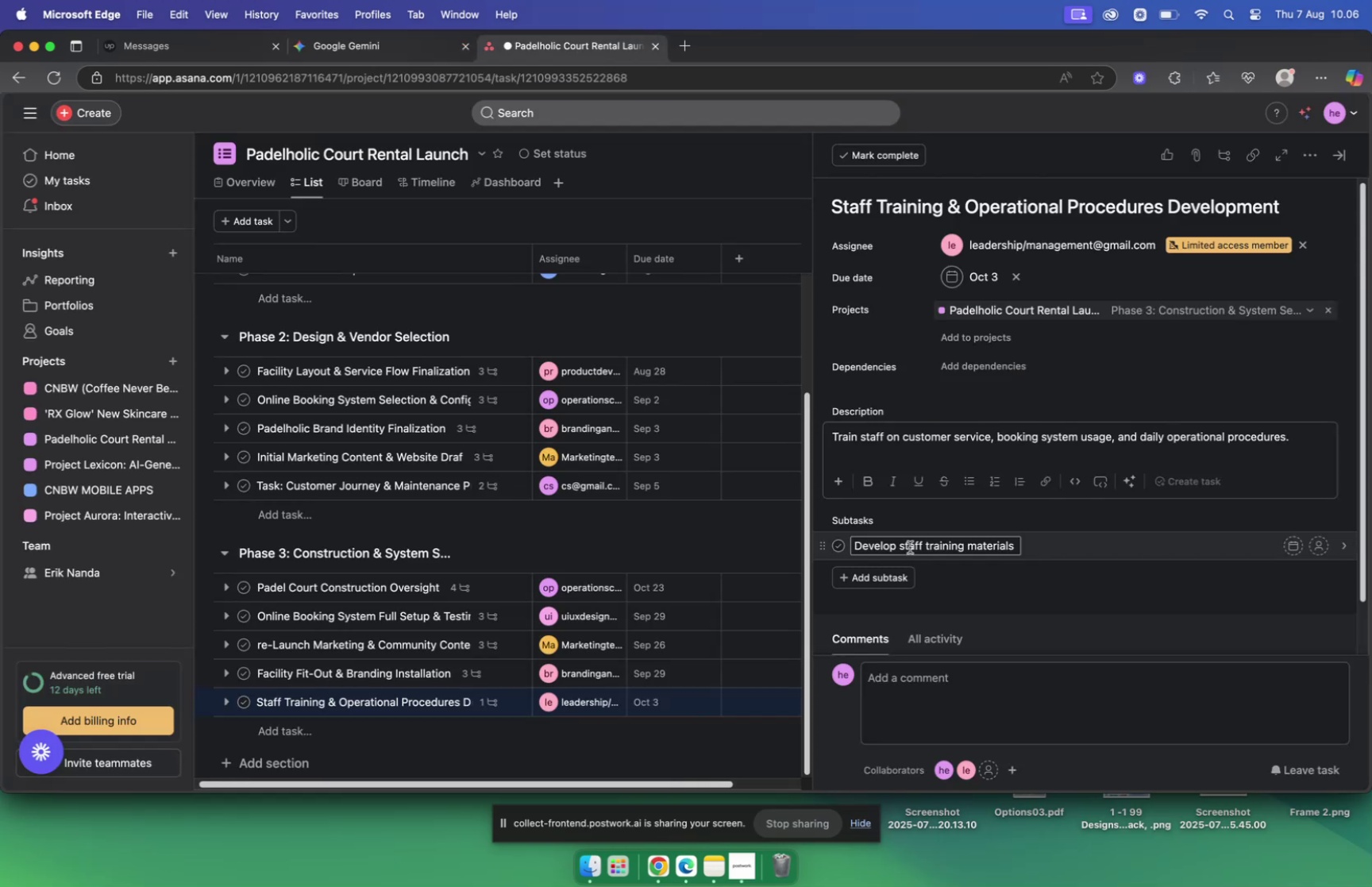 
scroll: coordinate [981, 396], scroll_direction: down, amount: 10.0
 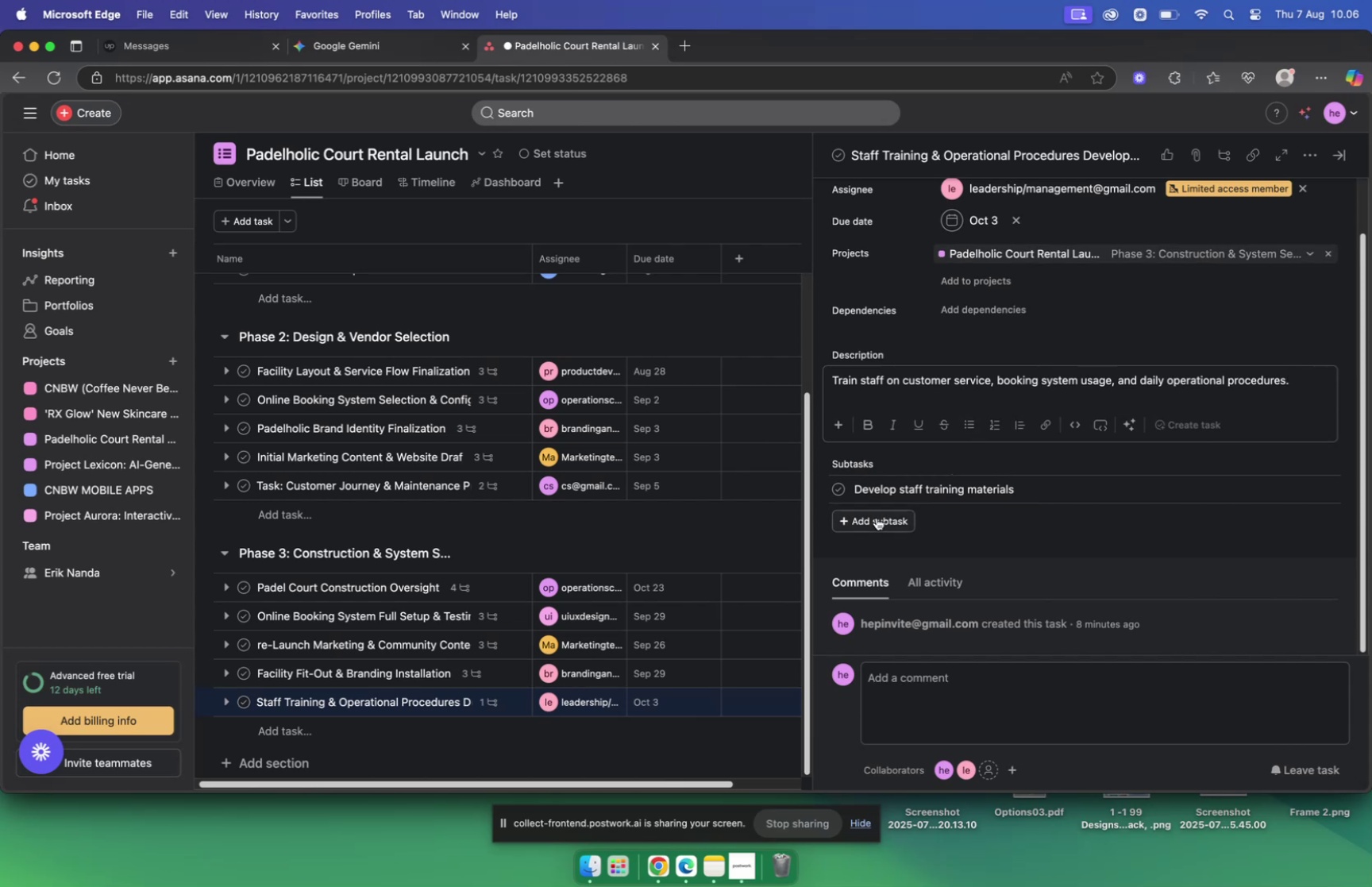 
left_click([876, 520])
 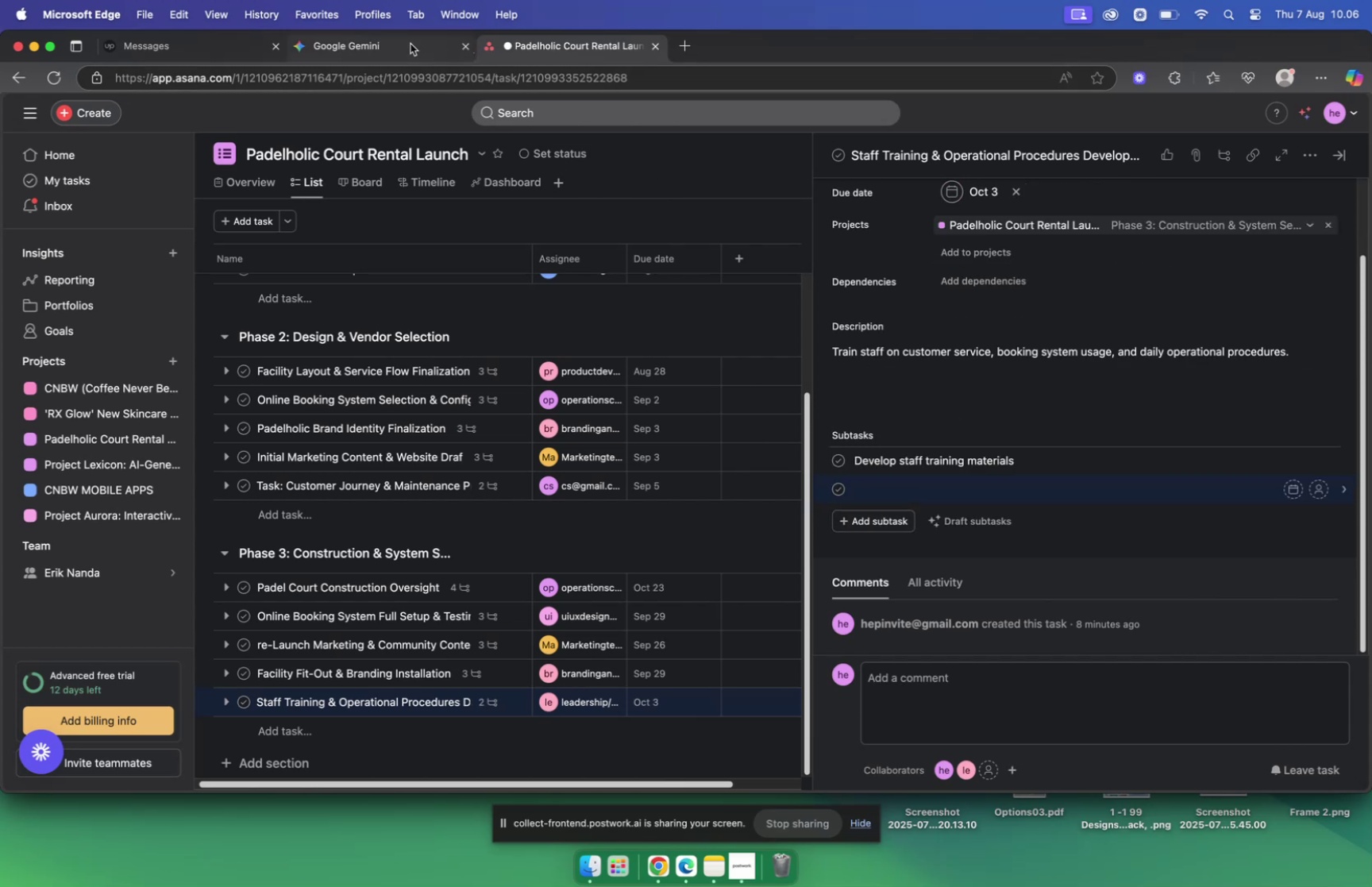 
left_click([410, 43])
 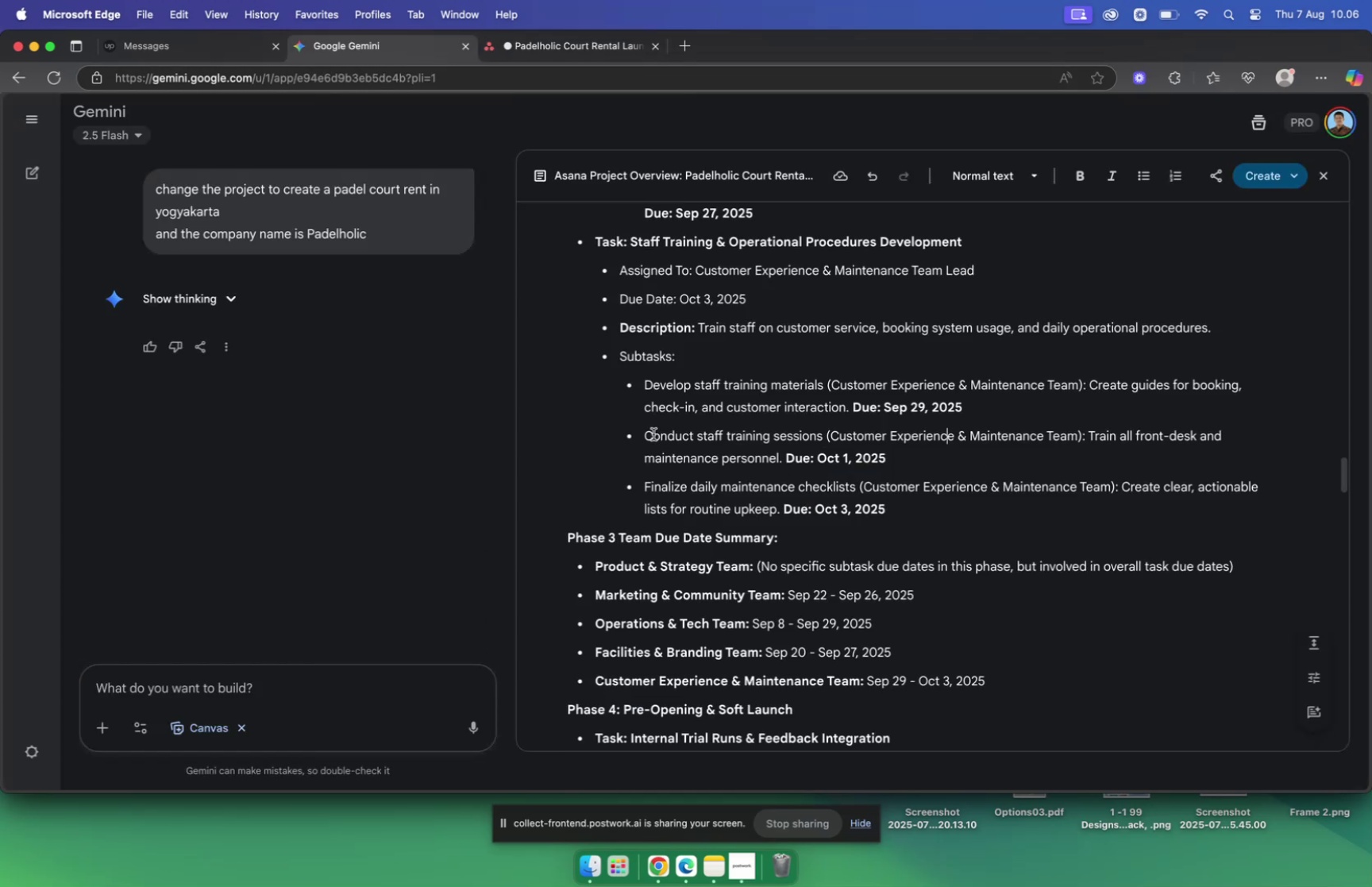 
left_click_drag(start_coordinate=[645, 434], to_coordinate=[825, 437])
 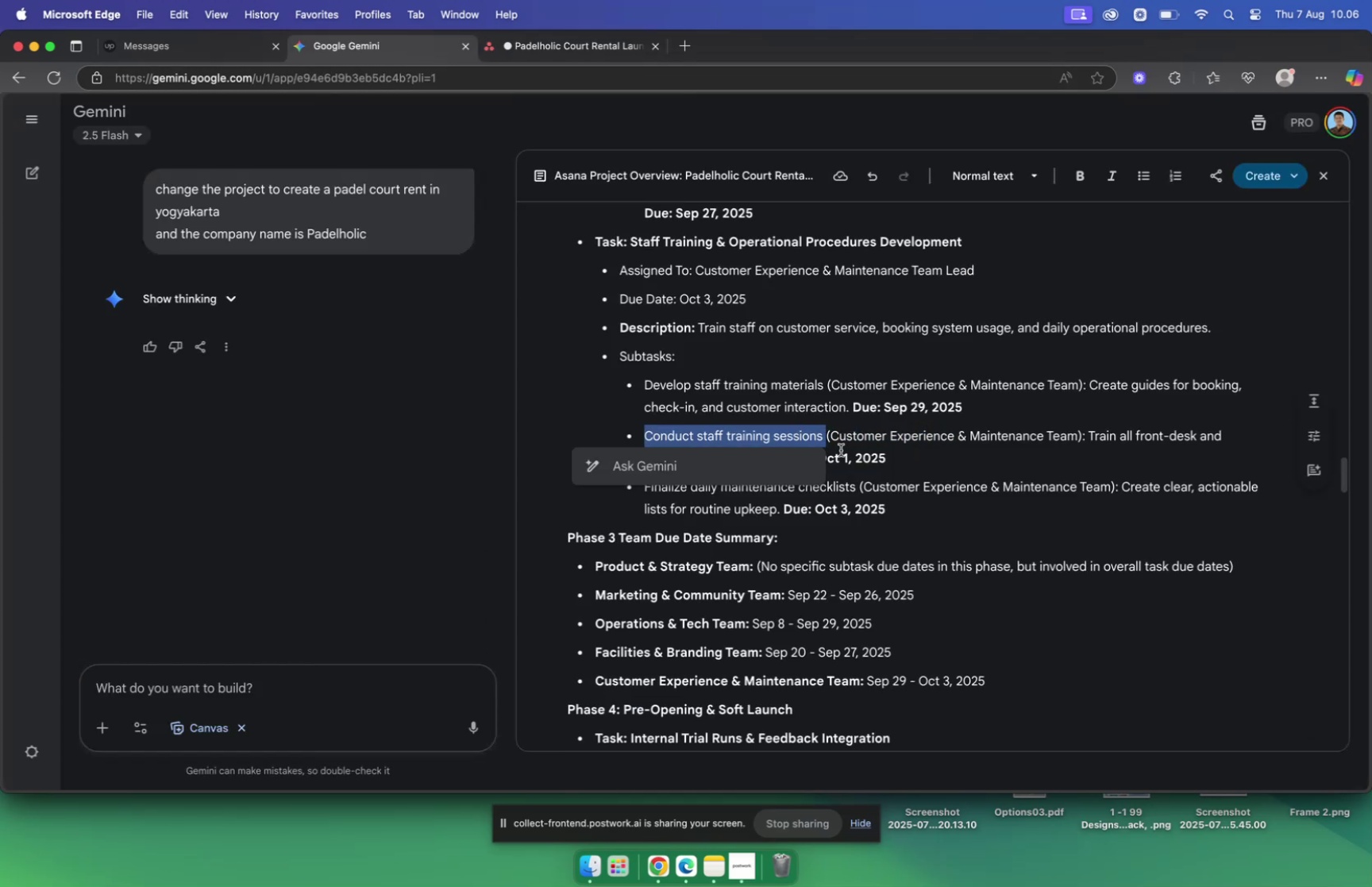 
key(Meta+C)
 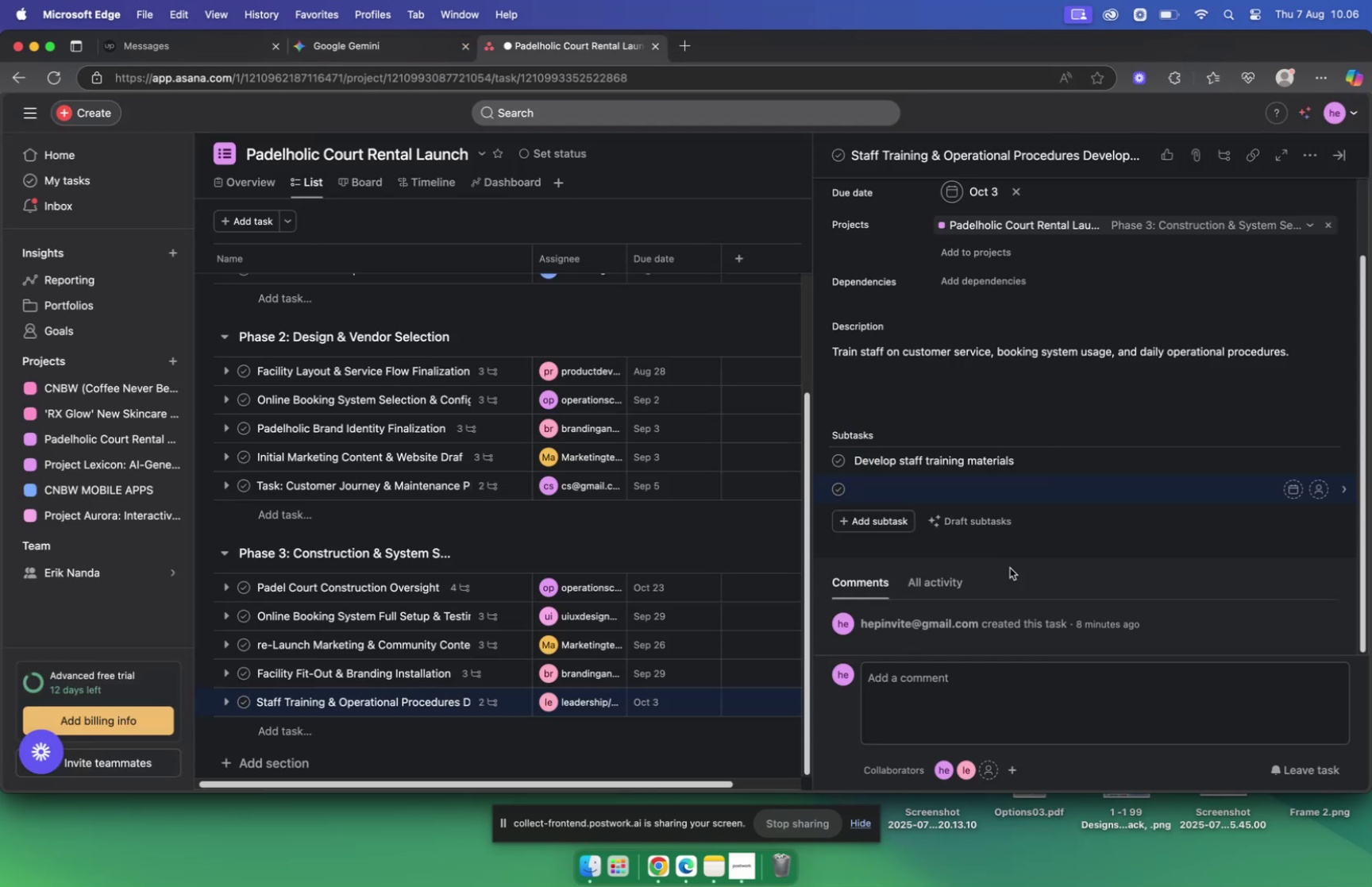 
key(Meta+V)
 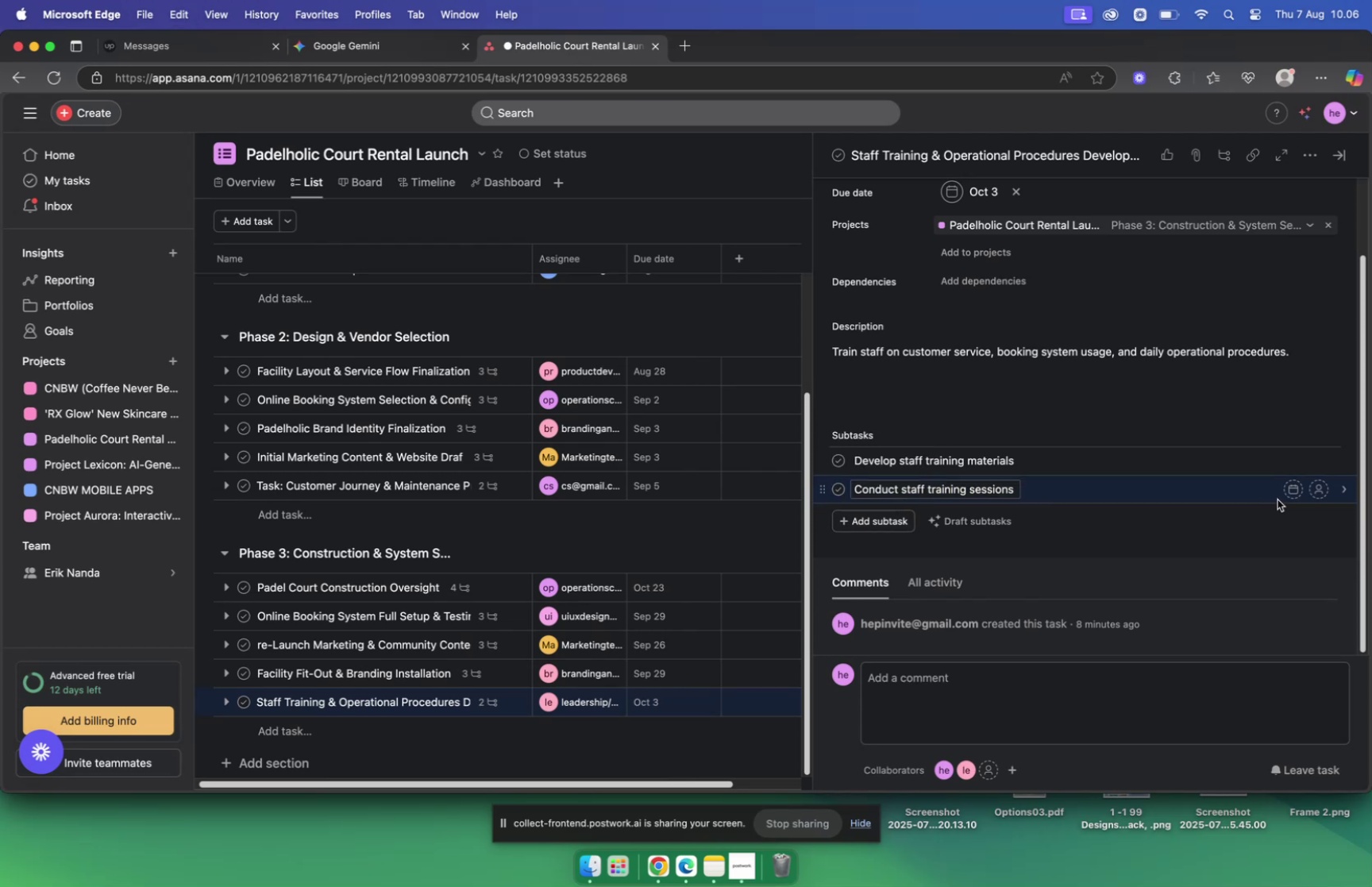 
left_click([1286, 488])
 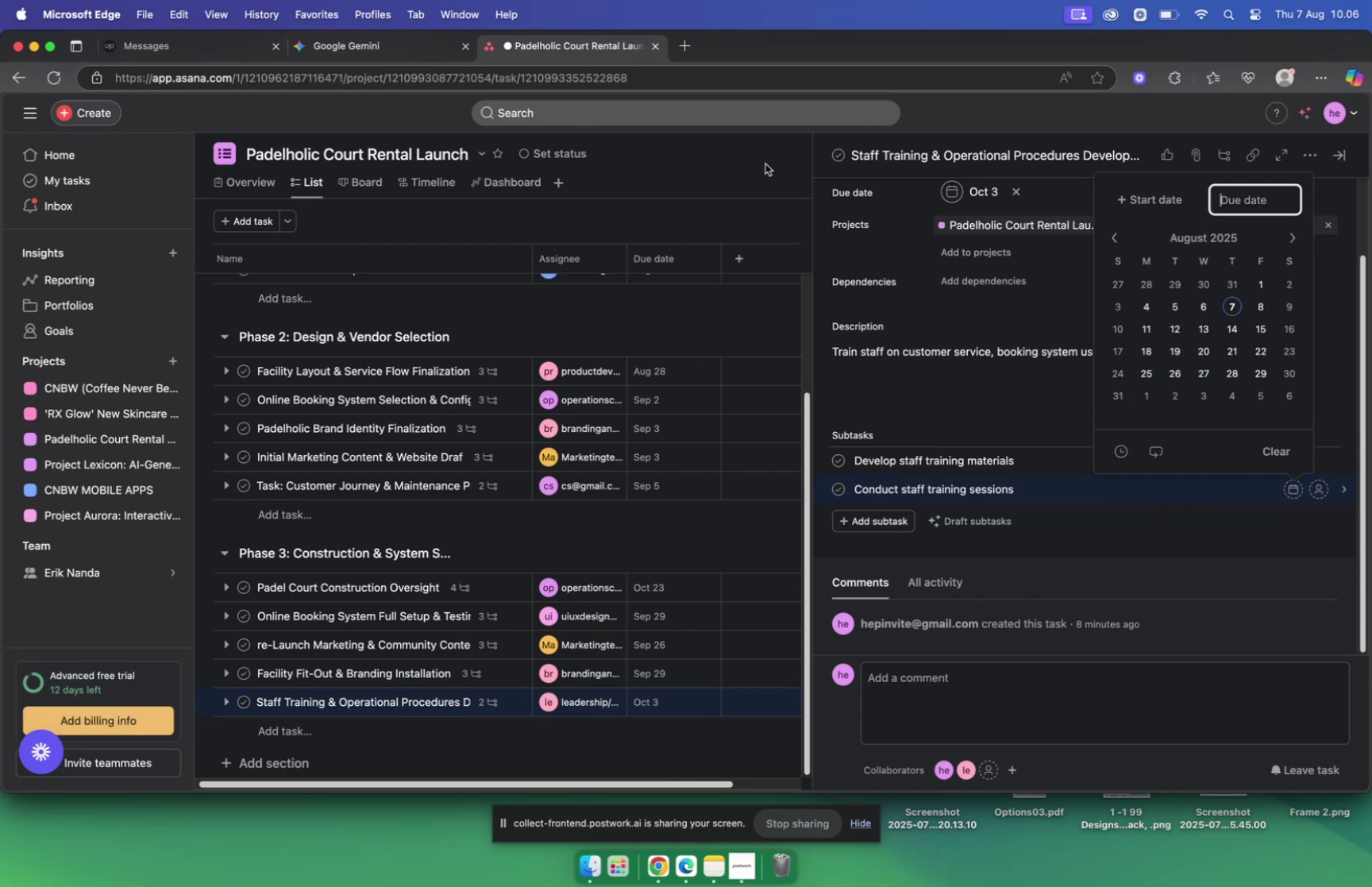 
left_click([401, 42])
 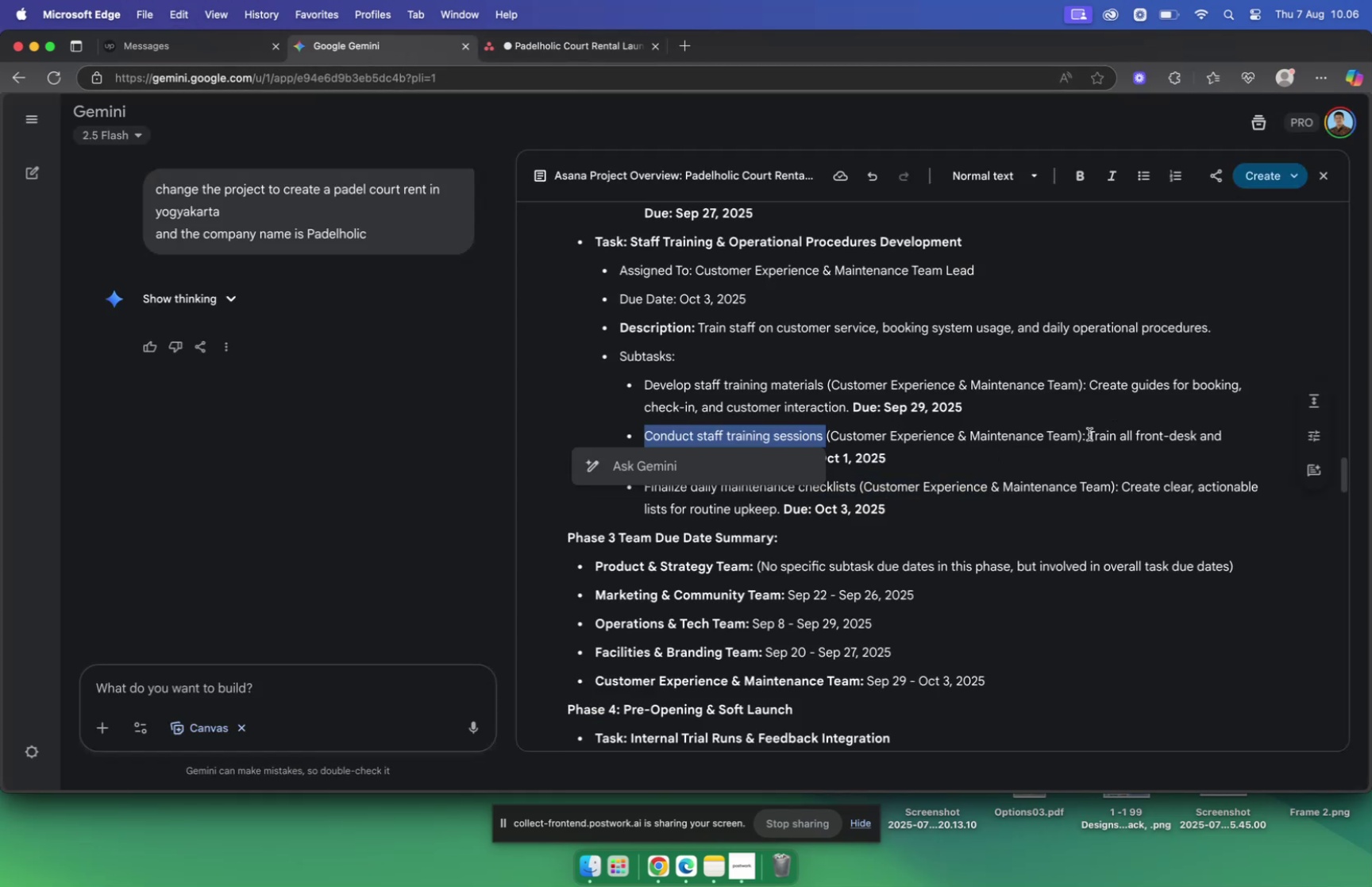 
left_click_drag(start_coordinate=[1089, 433], to_coordinate=[782, 460])
 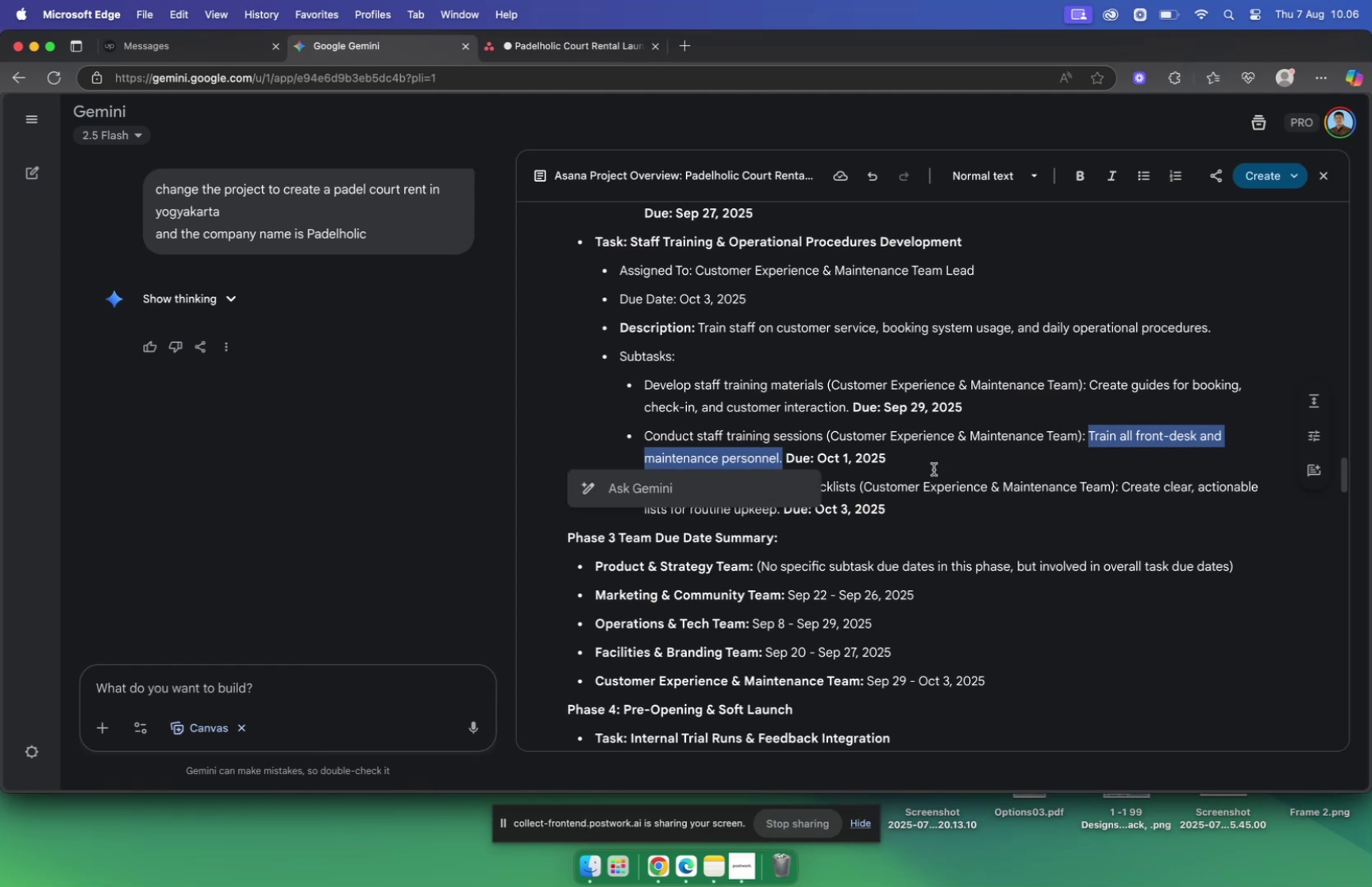 
key(Meta+C)
 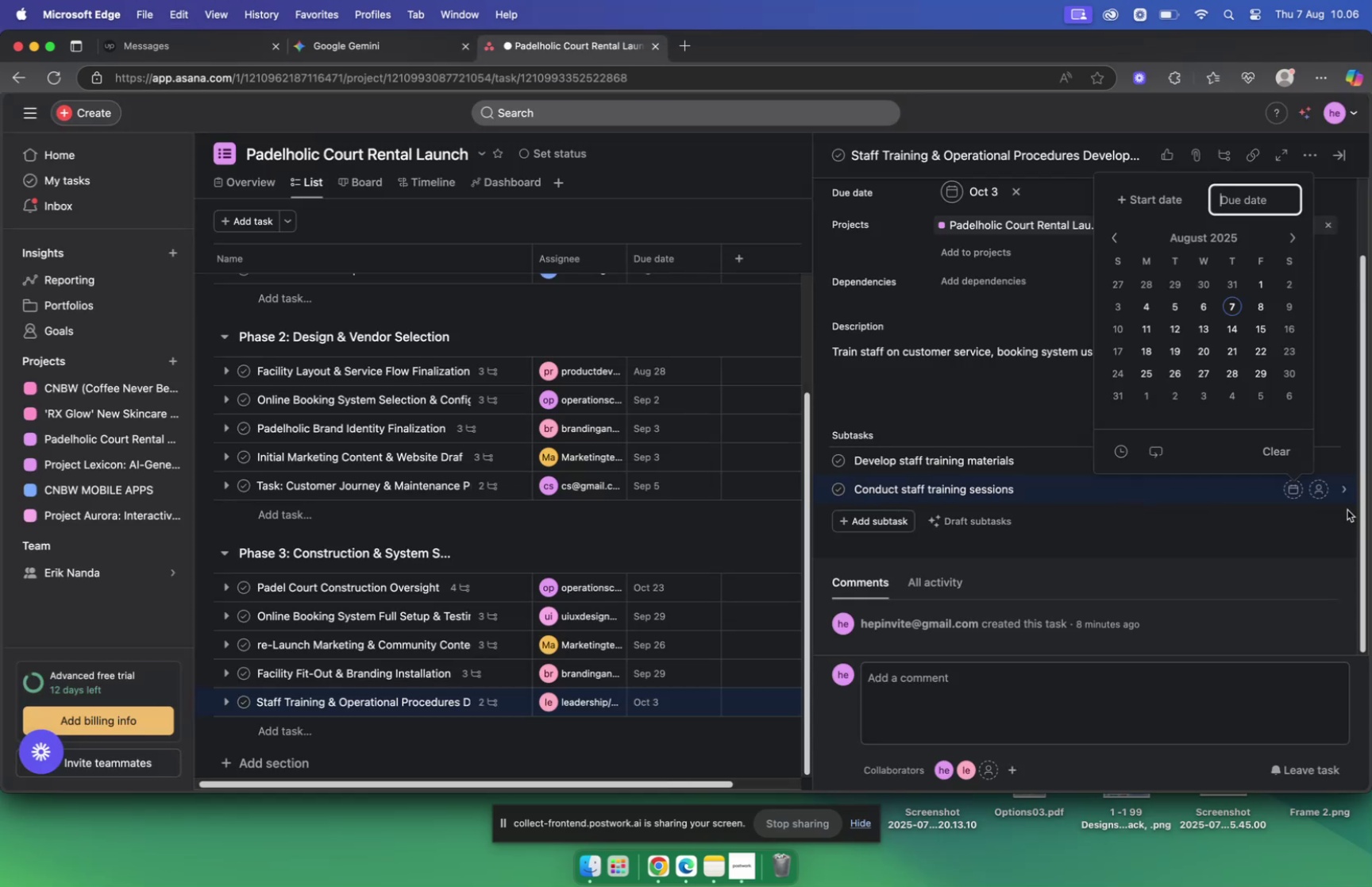 
left_click([1181, 495])
 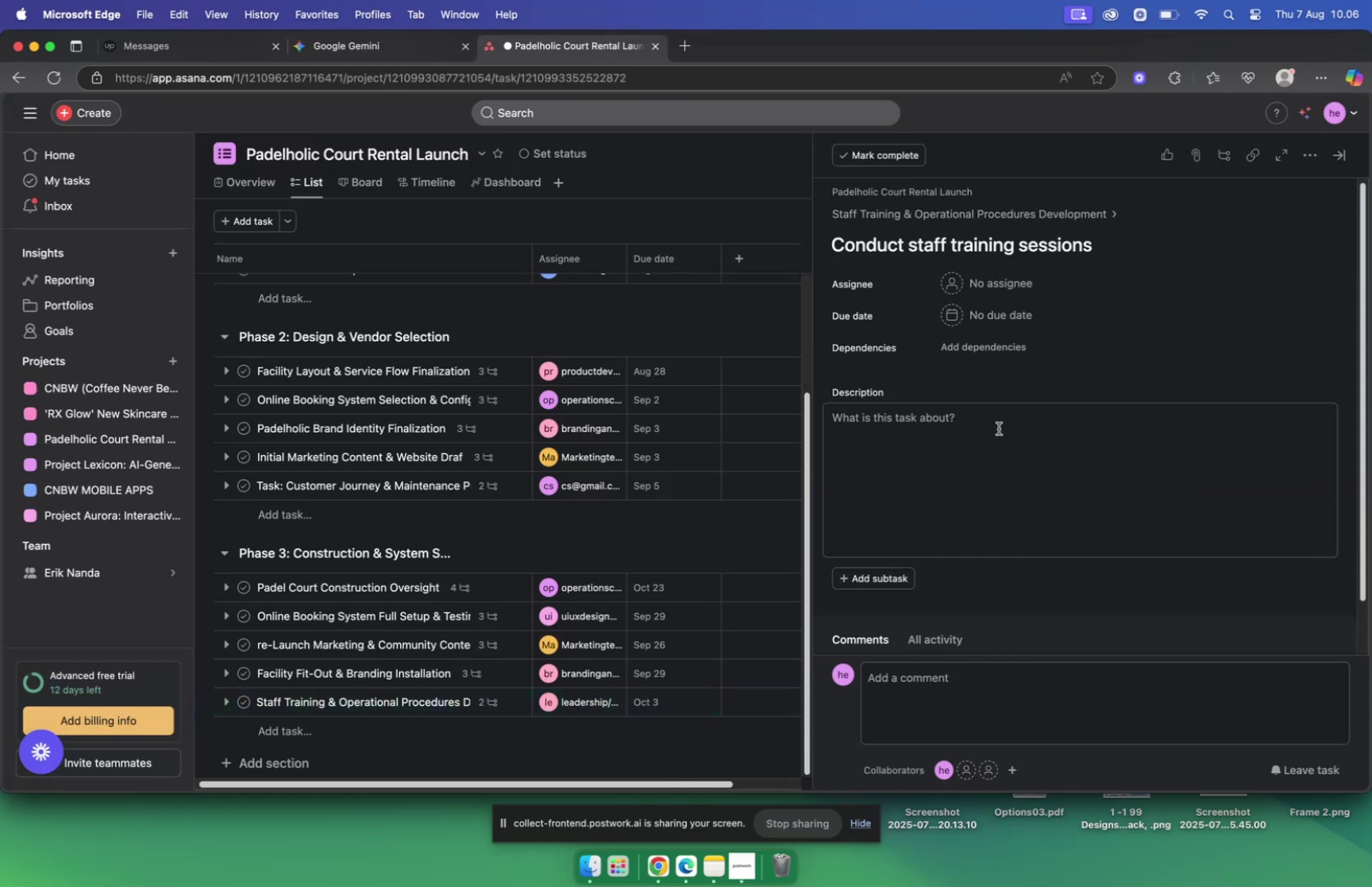 
key(Meta+V)
 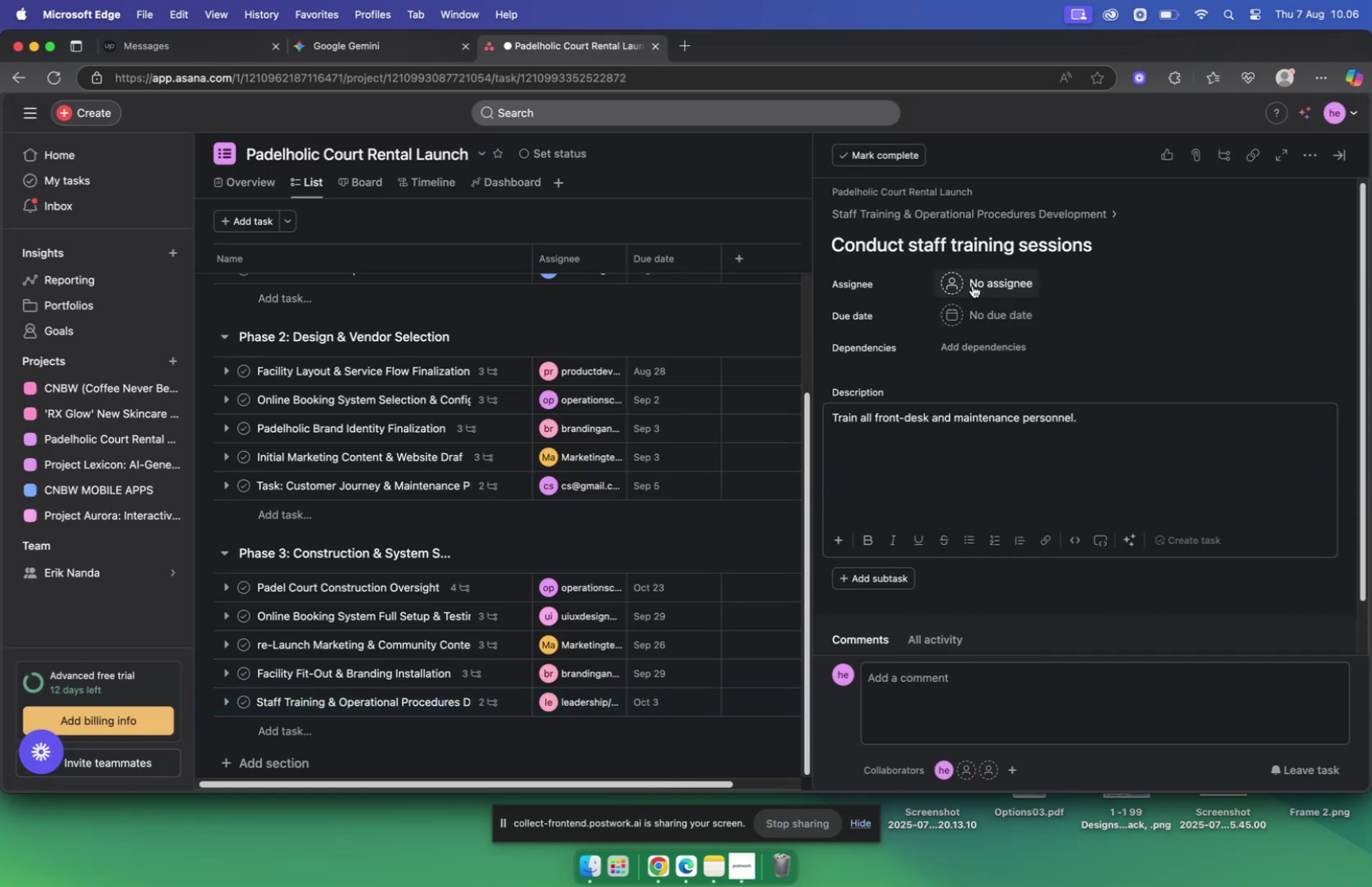 
left_click([972, 284])
 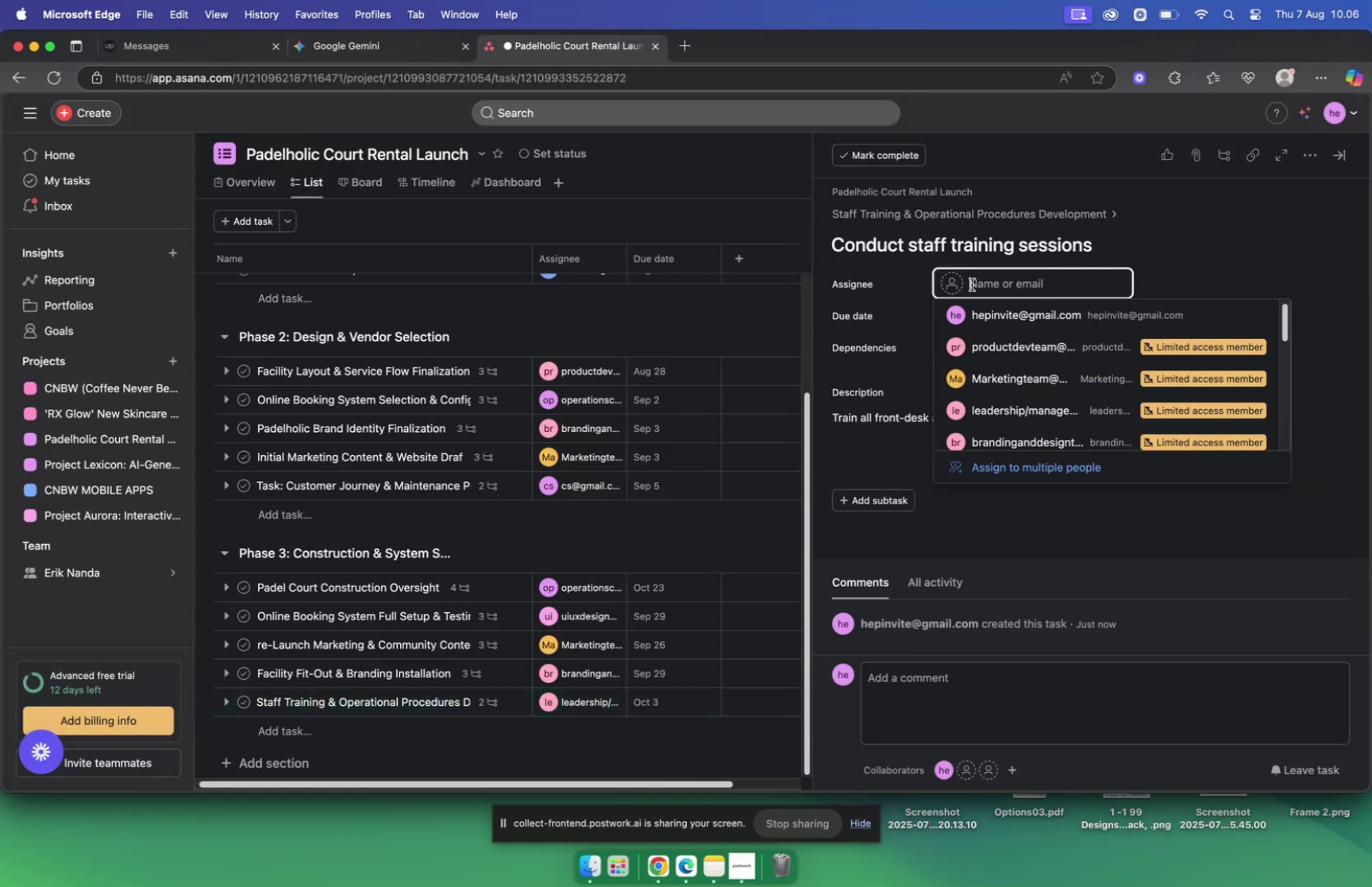 
left_click([1042, 413])
 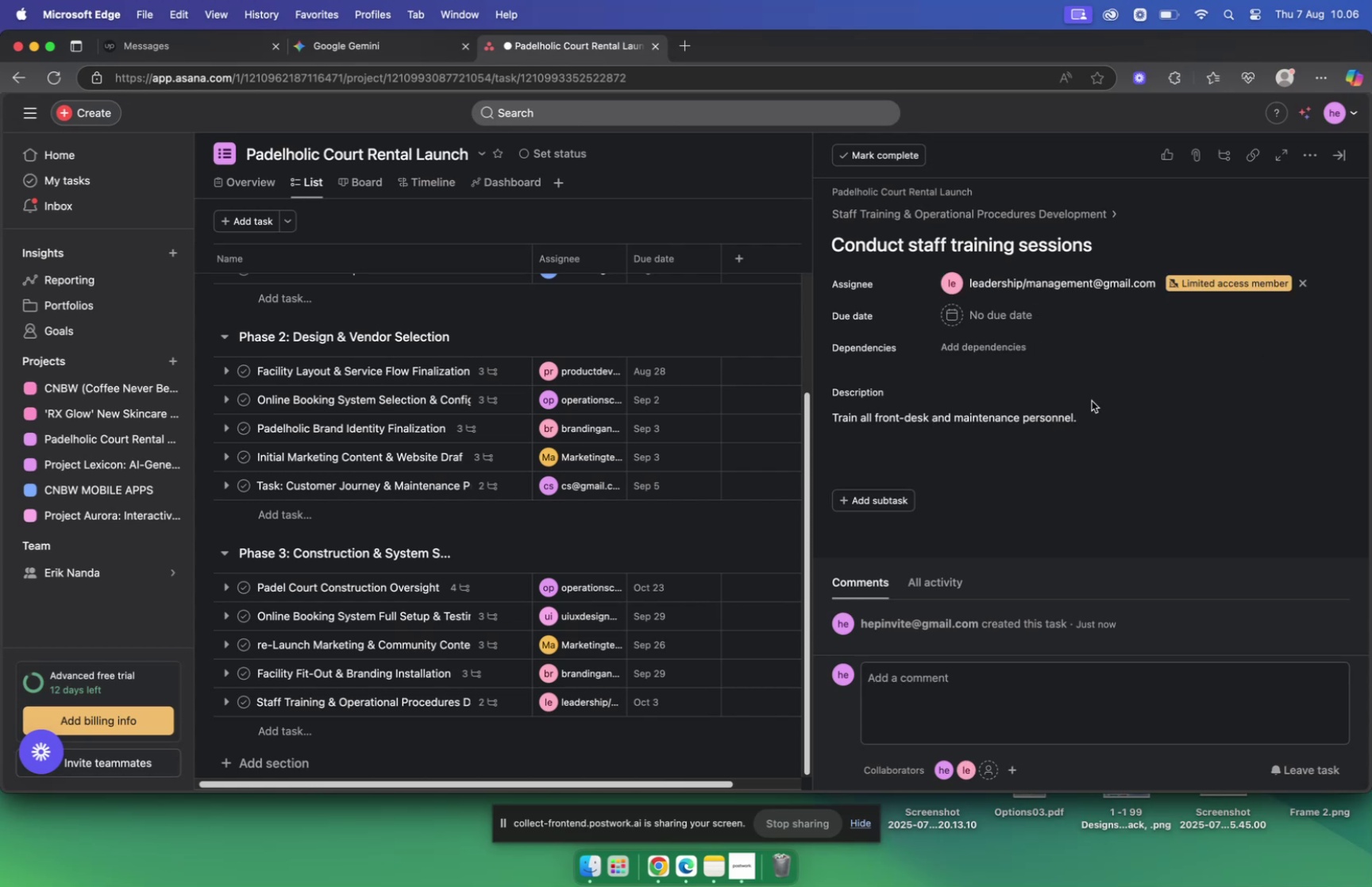 
left_click([999, 316])
 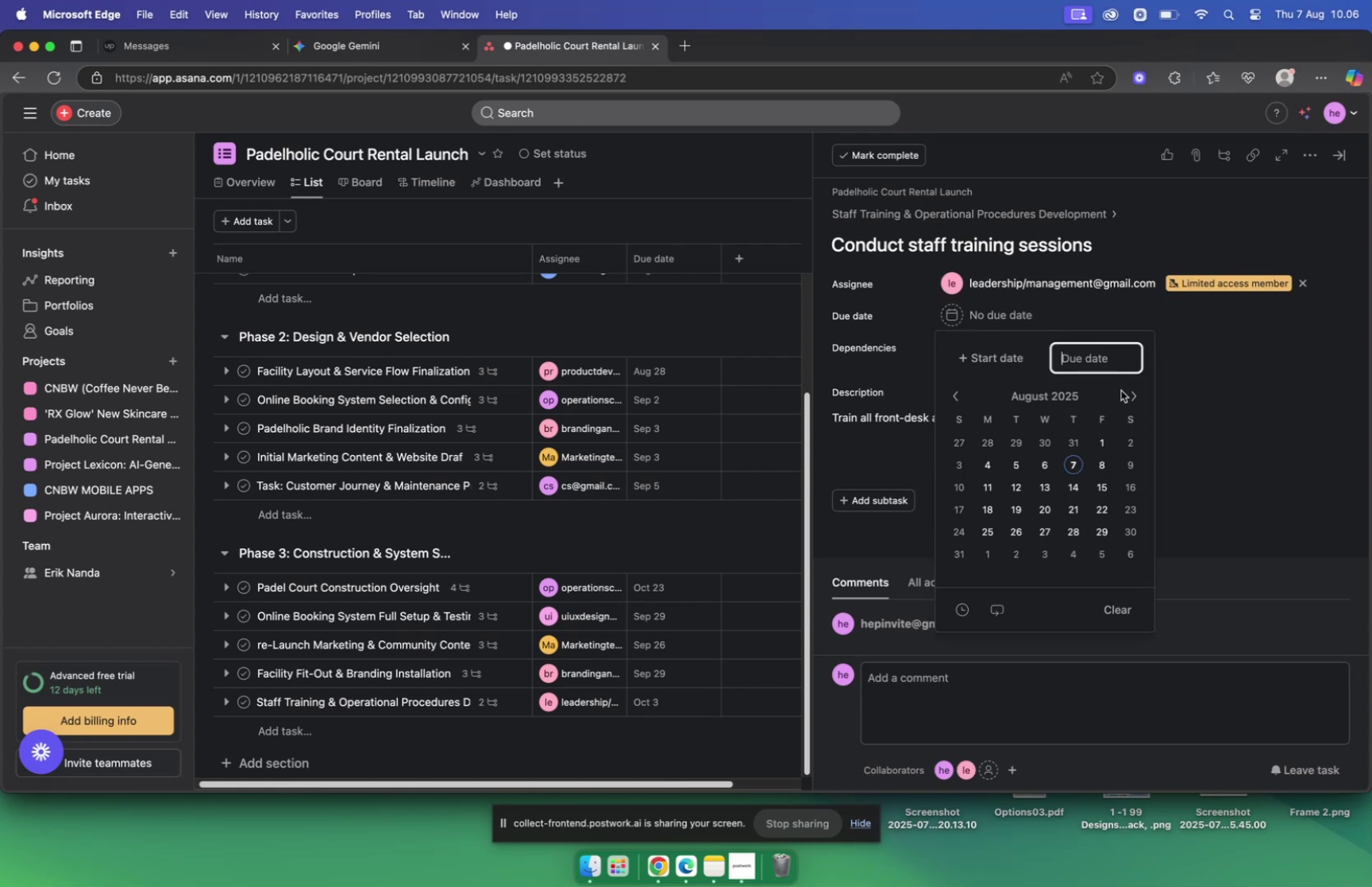 
double_click([1125, 391])
 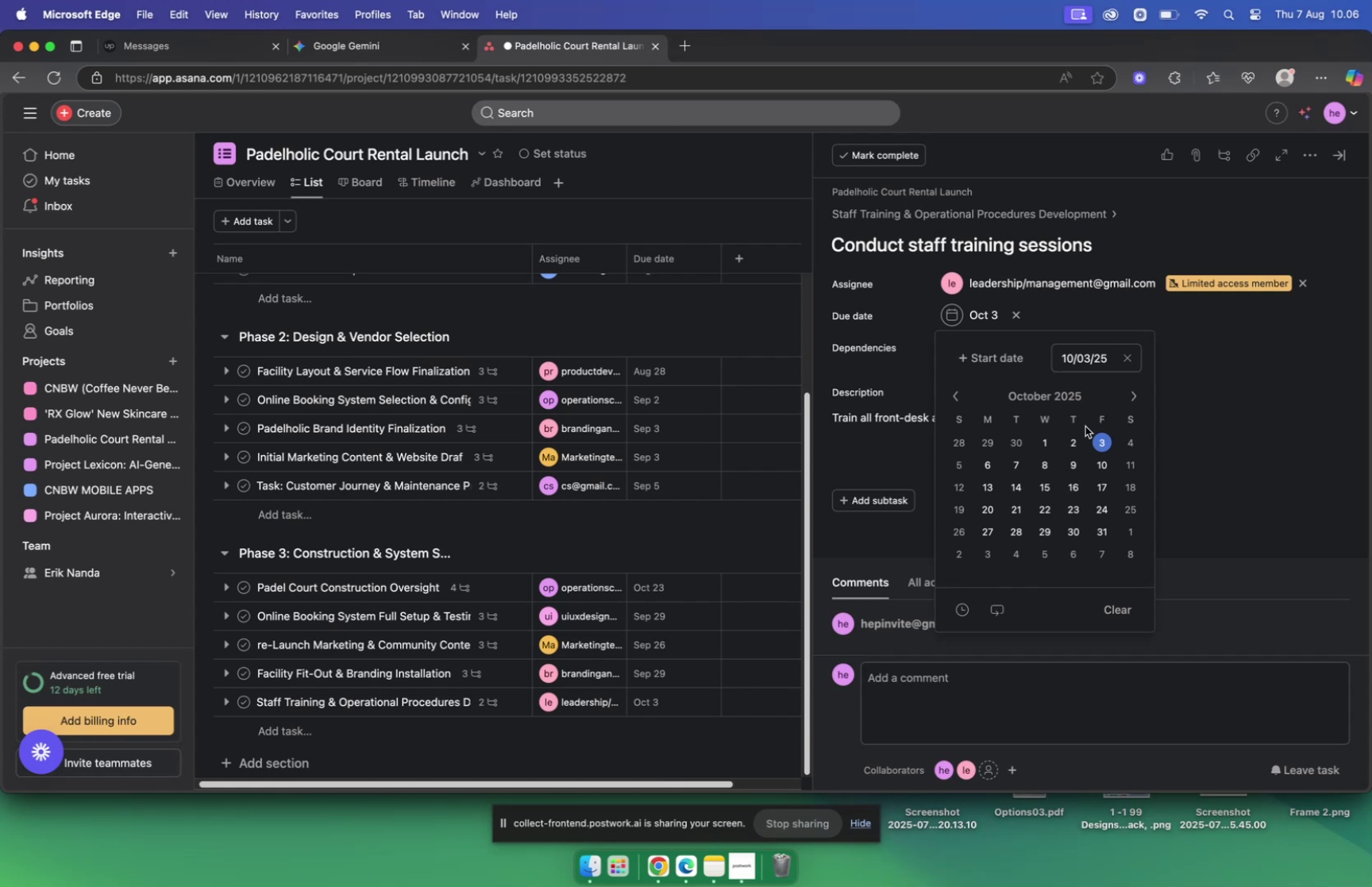 
wait(11.44)
 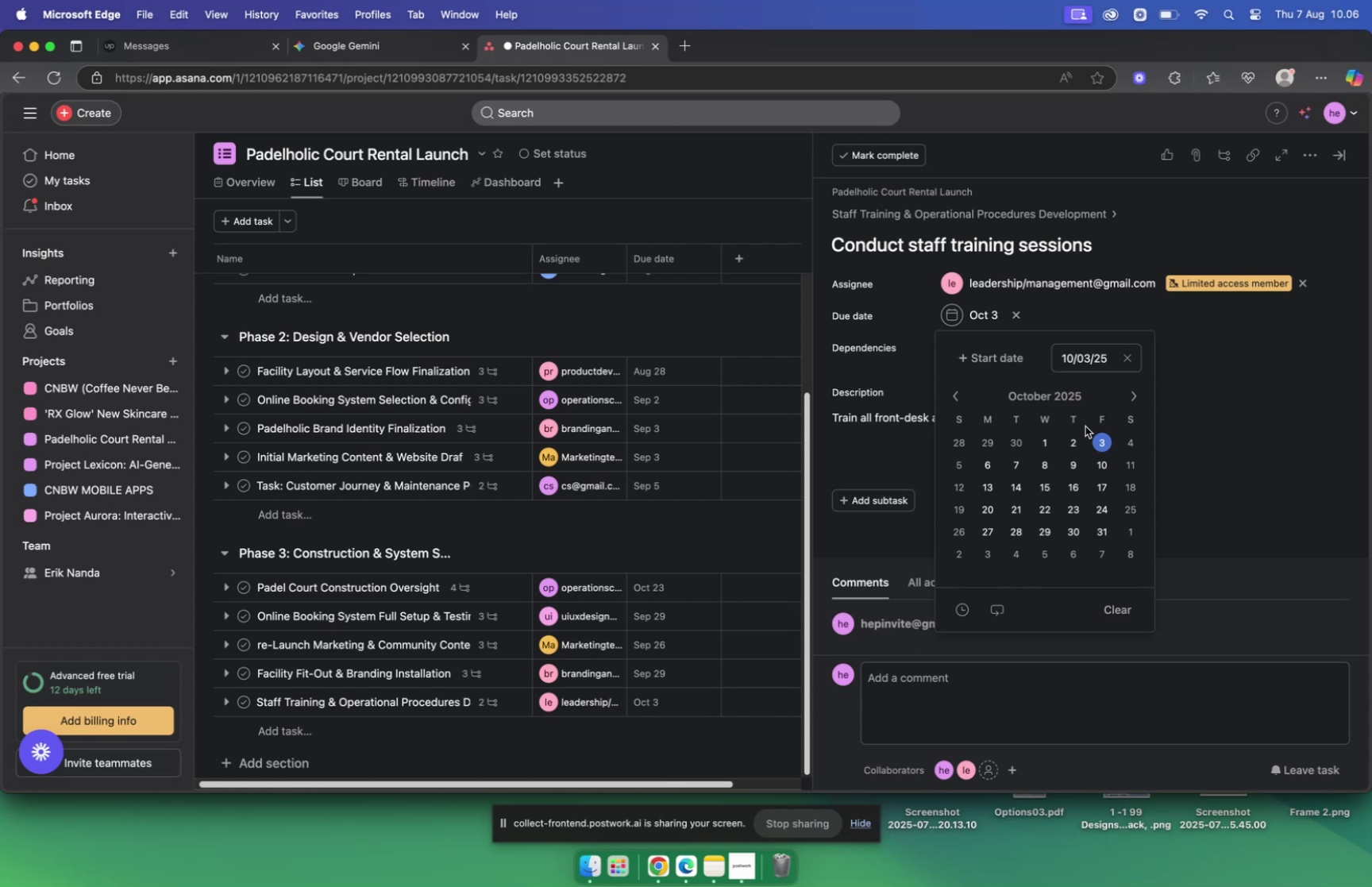 
left_click([1269, 376])
 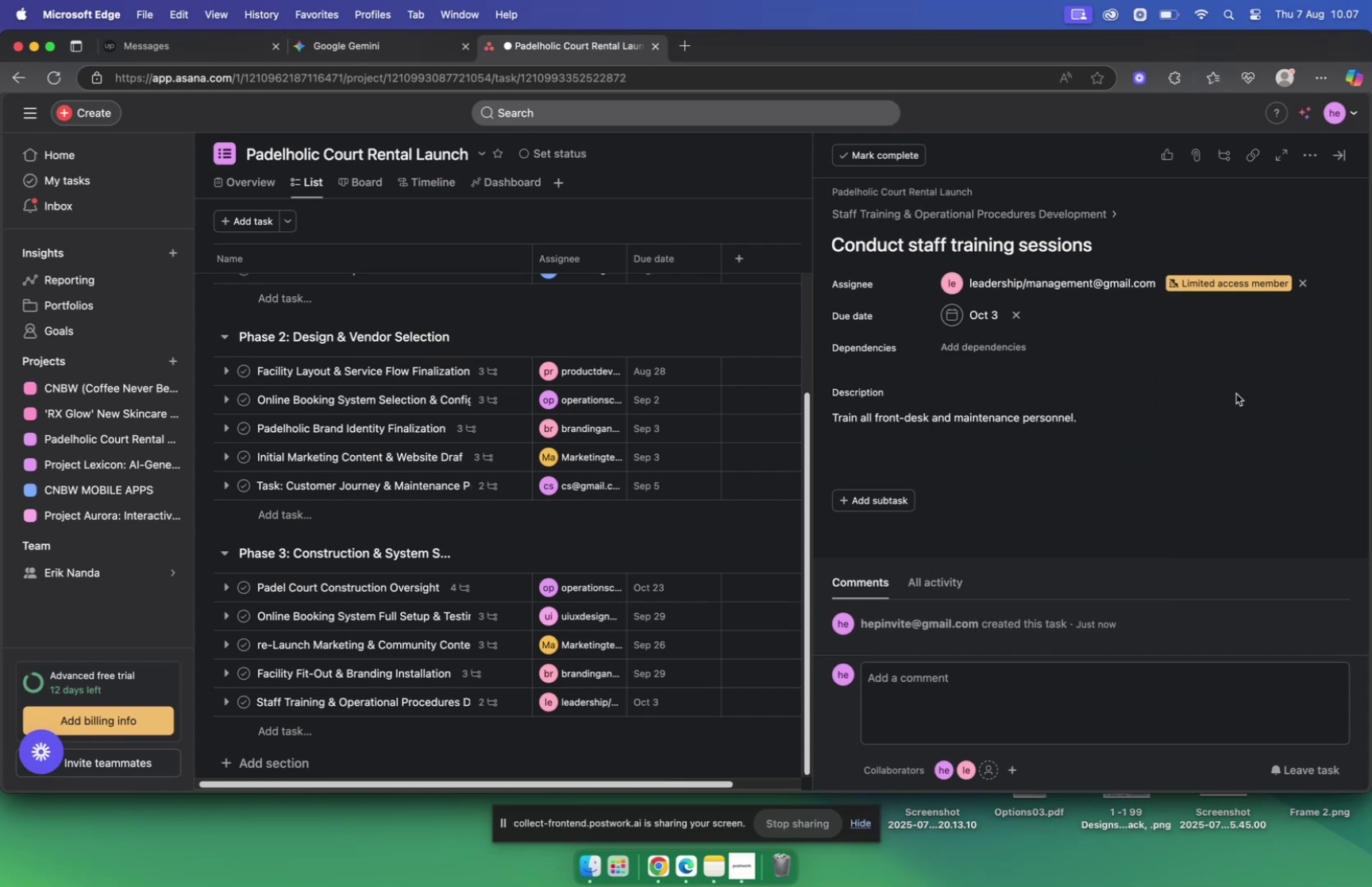 
scroll: coordinate [1081, 431], scroll_direction: down, amount: 3.0
 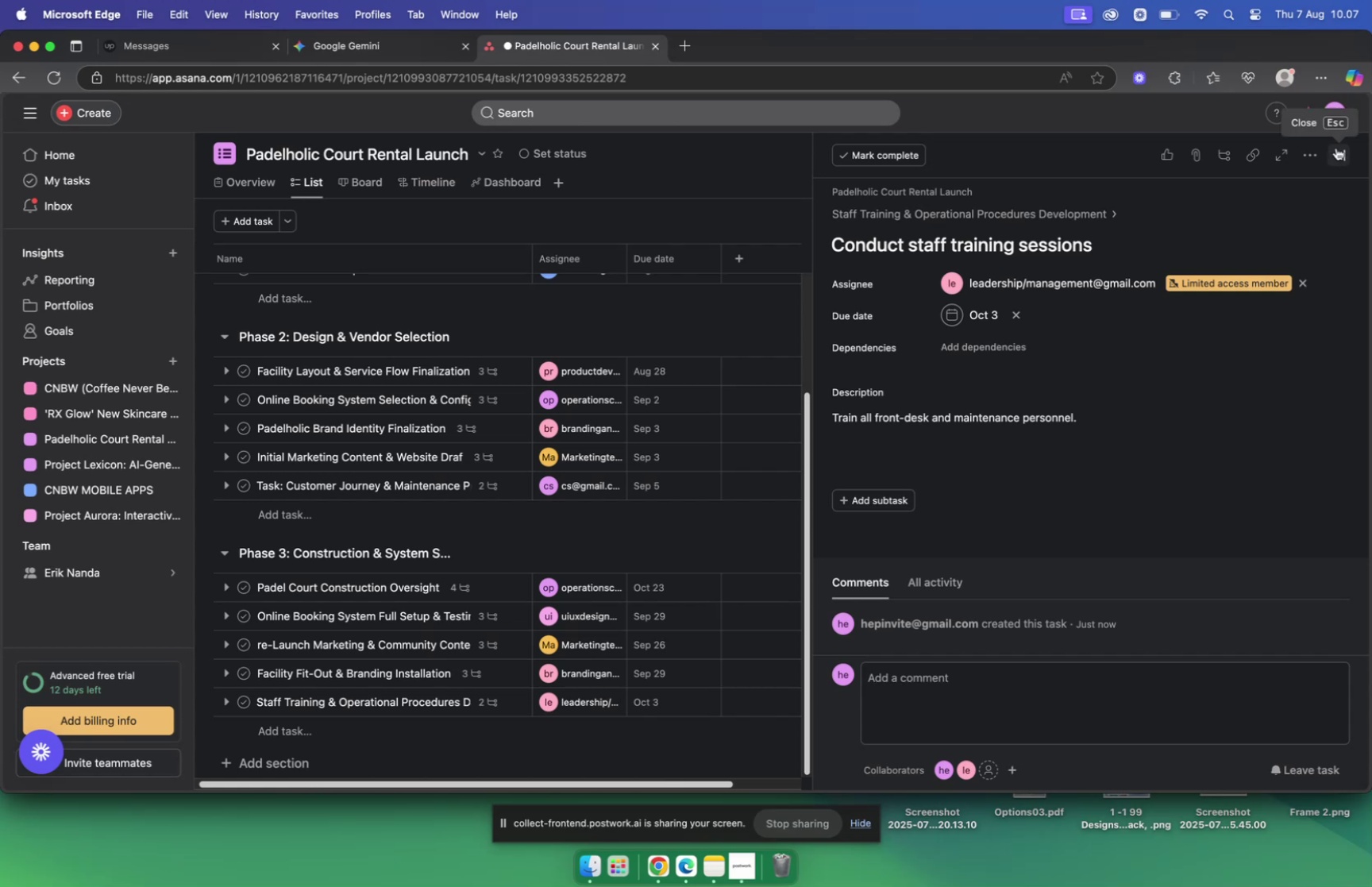 
wait(18.39)
 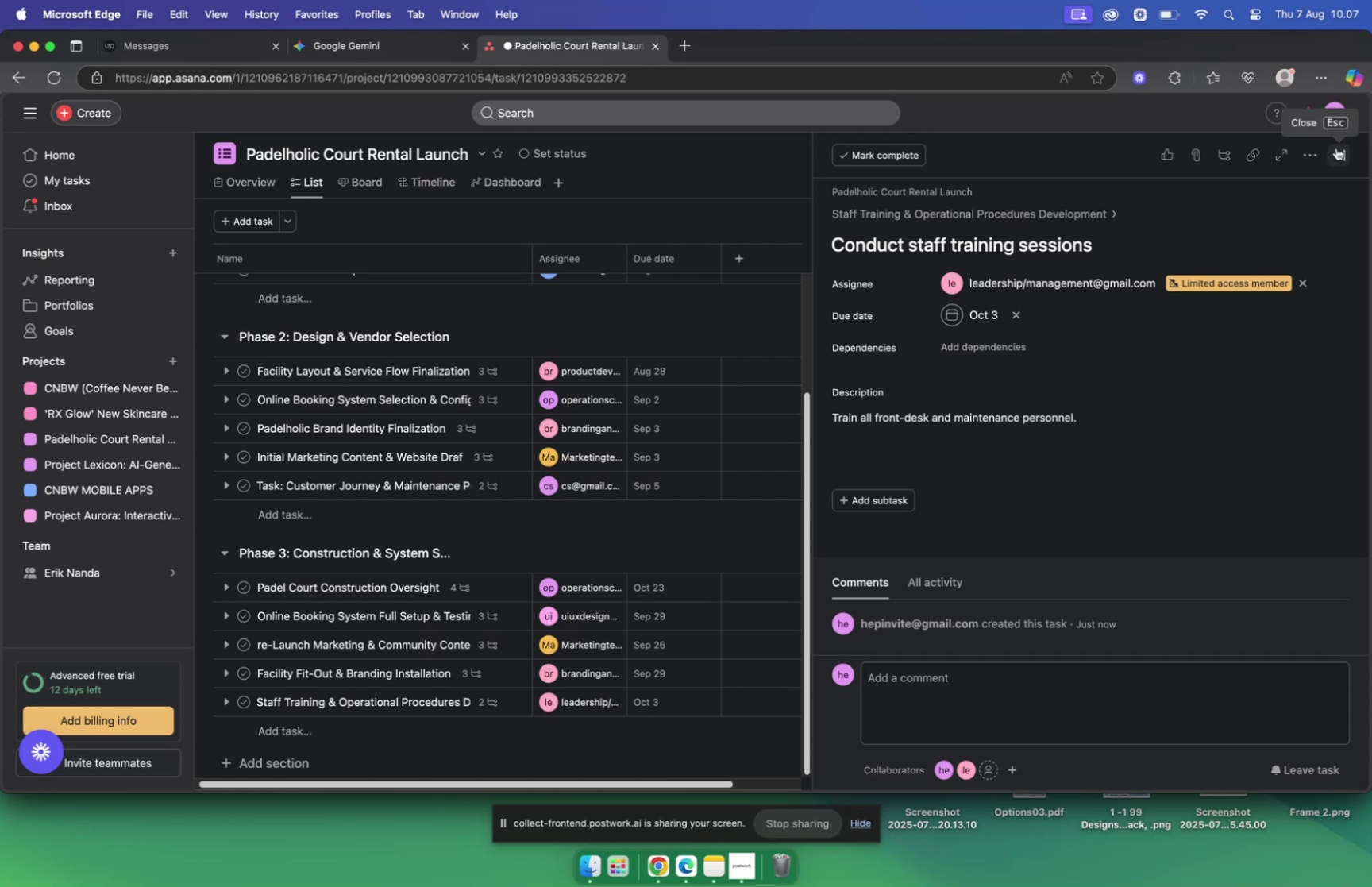 
left_click([1346, 153])
 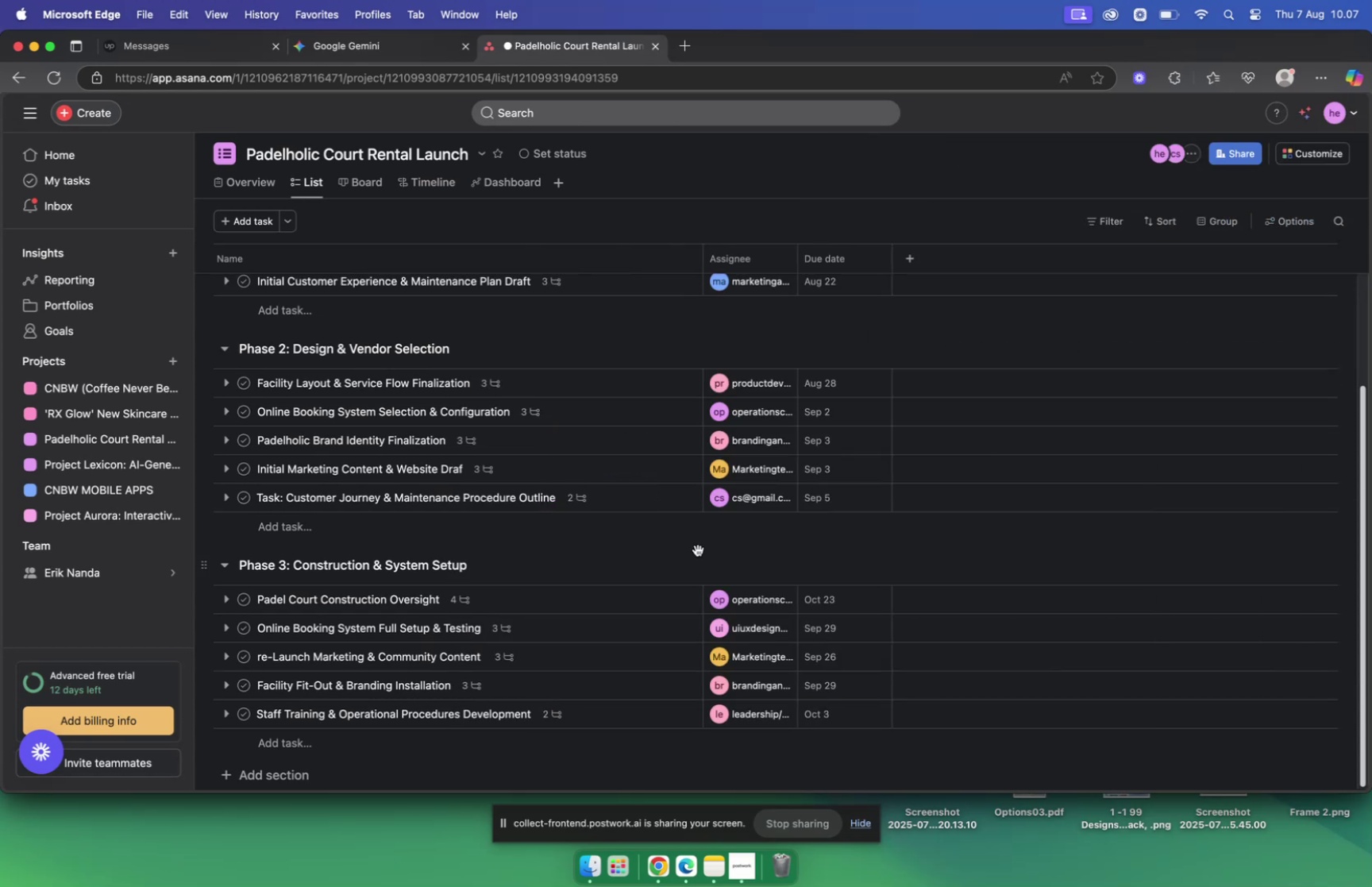 
scroll: coordinate [698, 529], scroll_direction: down, amount: 3.0
 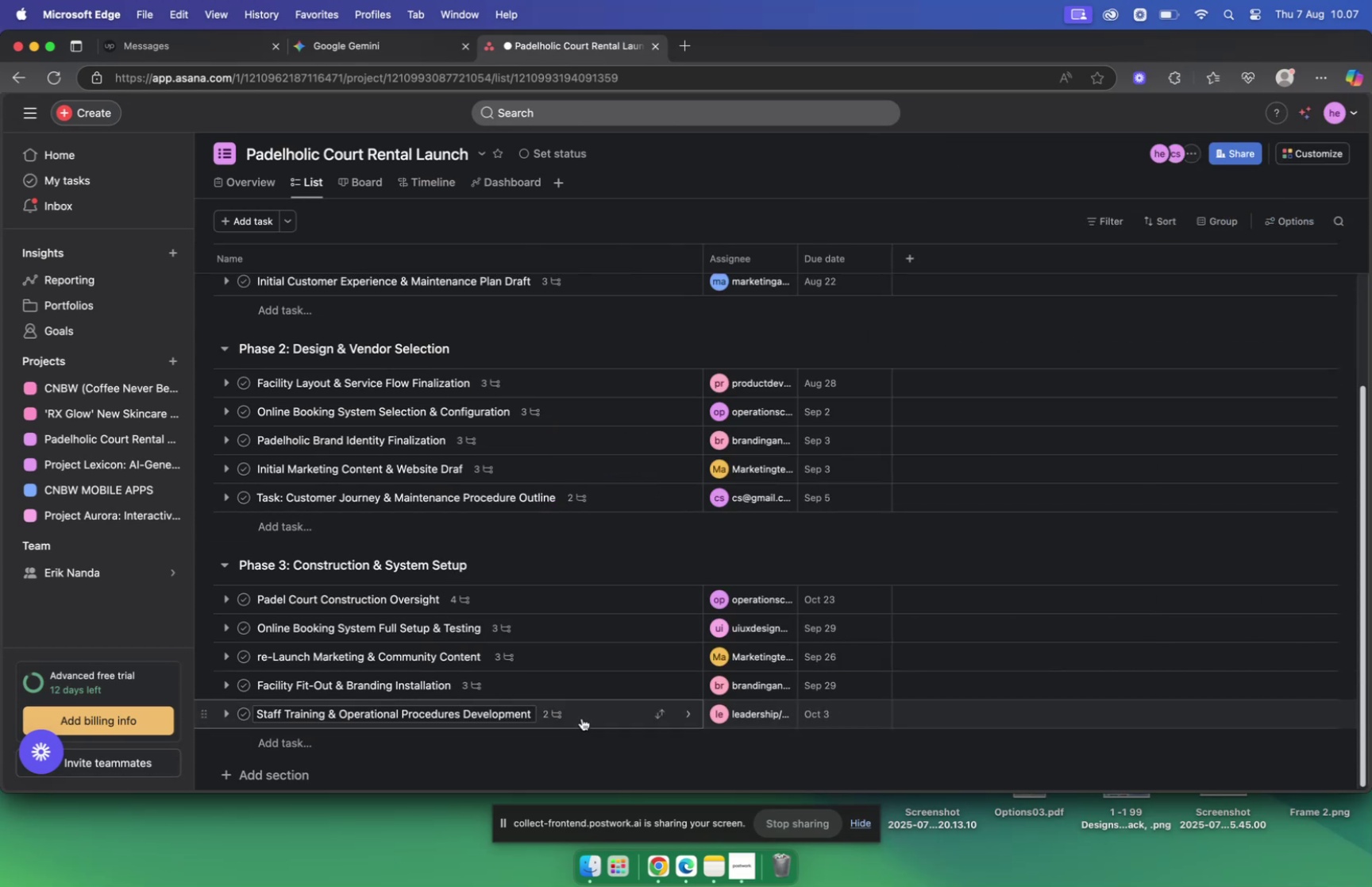 
left_click([583, 716])
 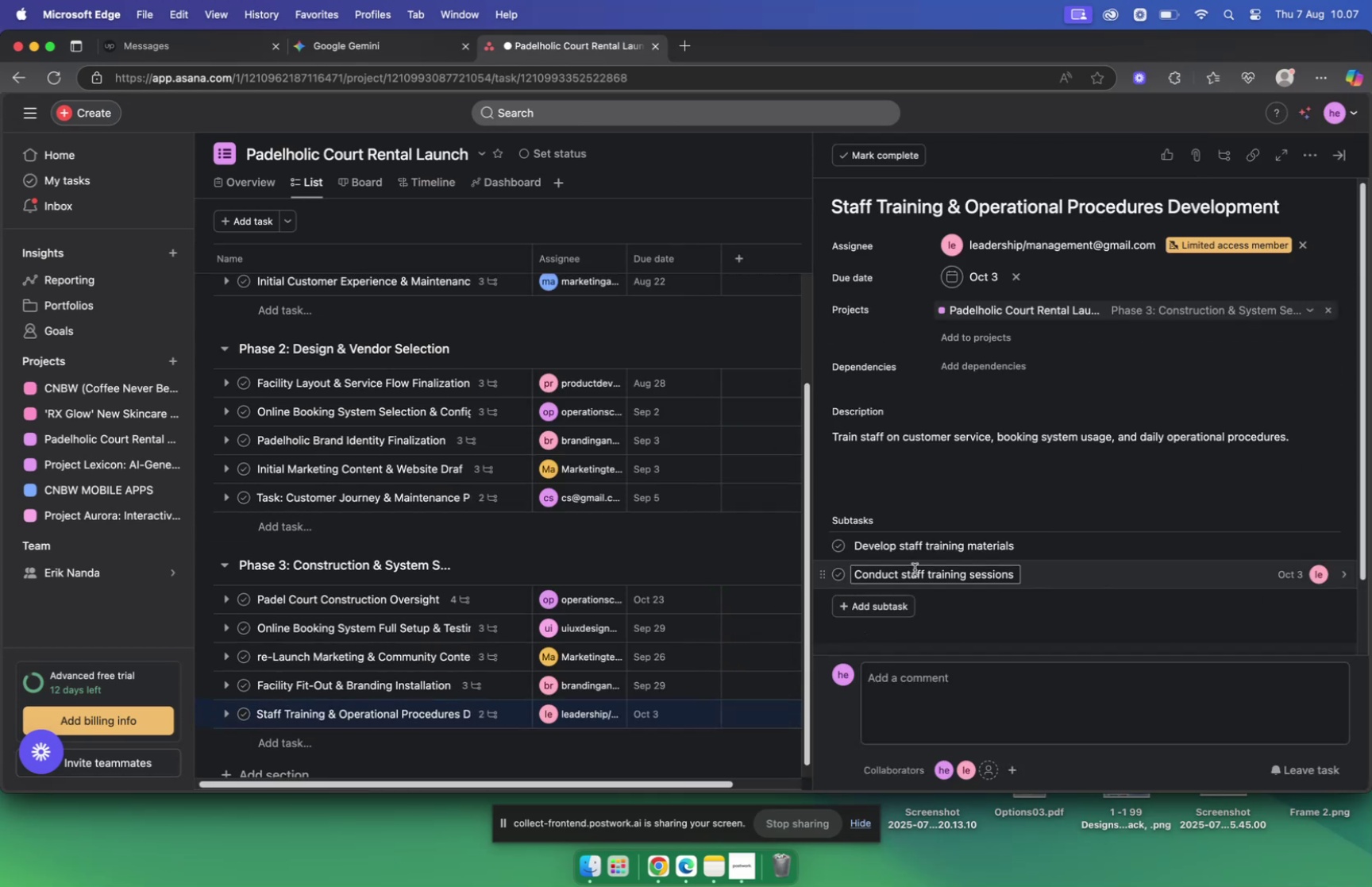 
scroll: coordinate [962, 516], scroll_direction: down, amount: 11.0
 